 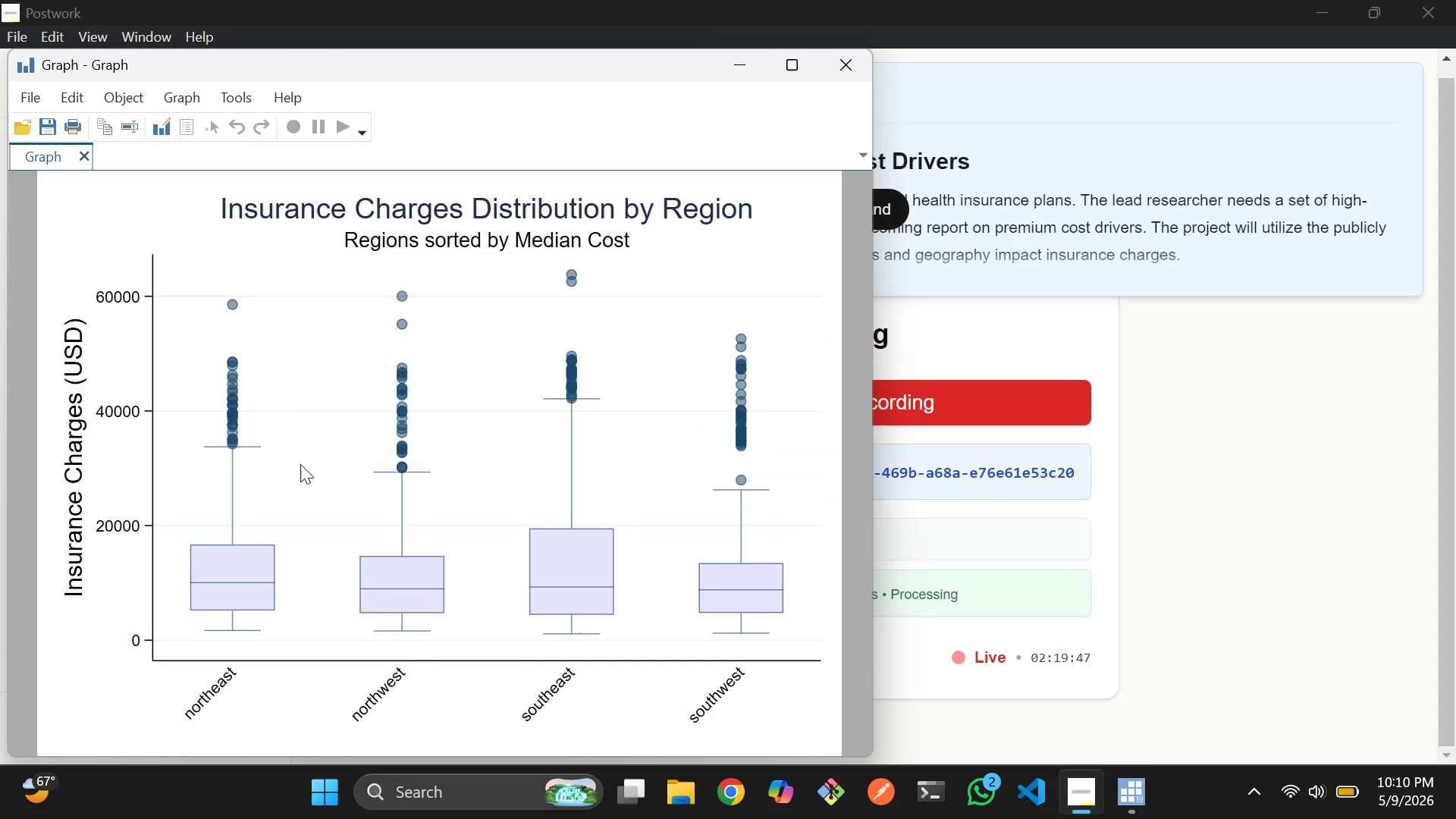 
key(Alt+Tab)
 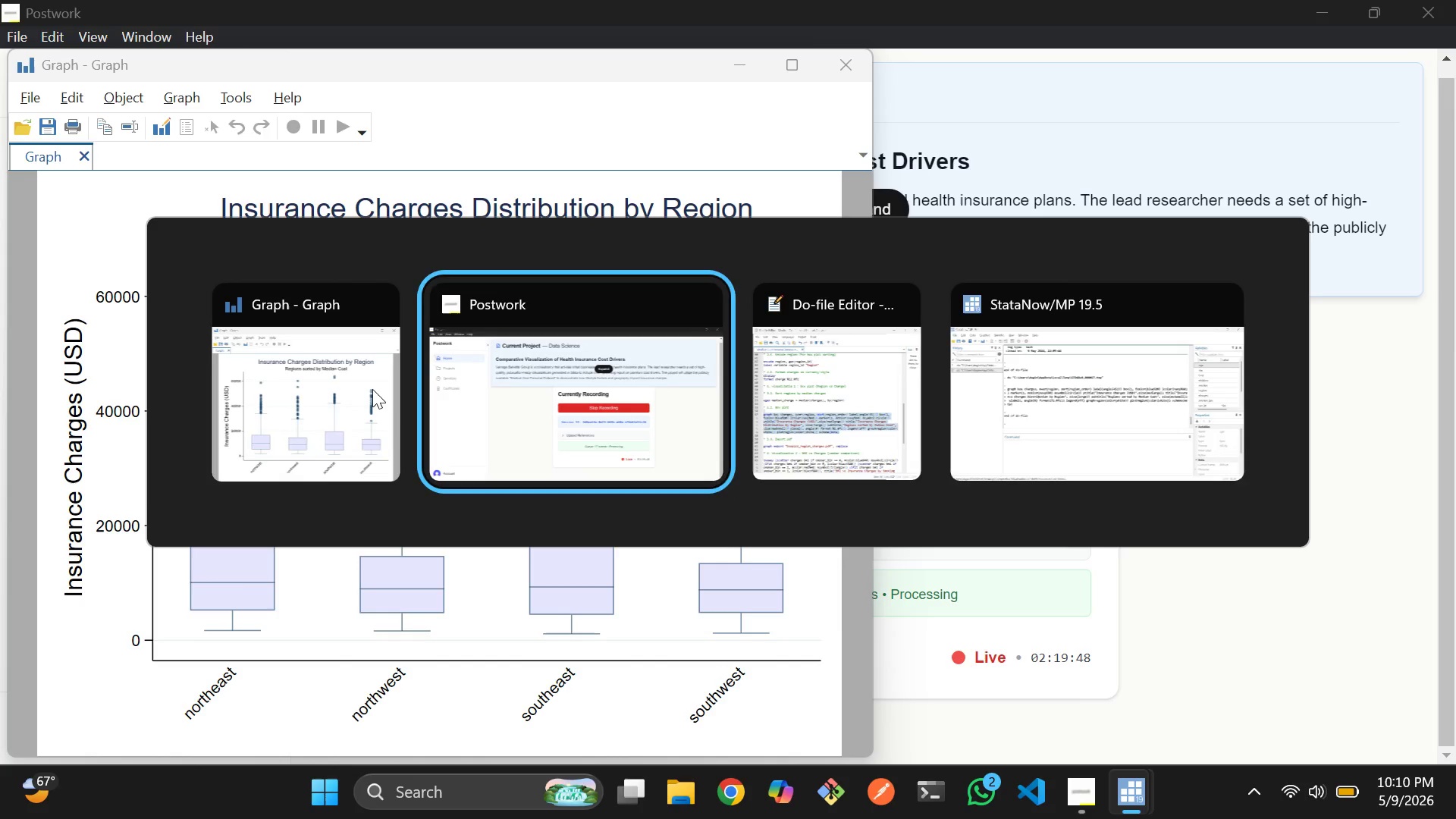 
key(Alt+Tab)
 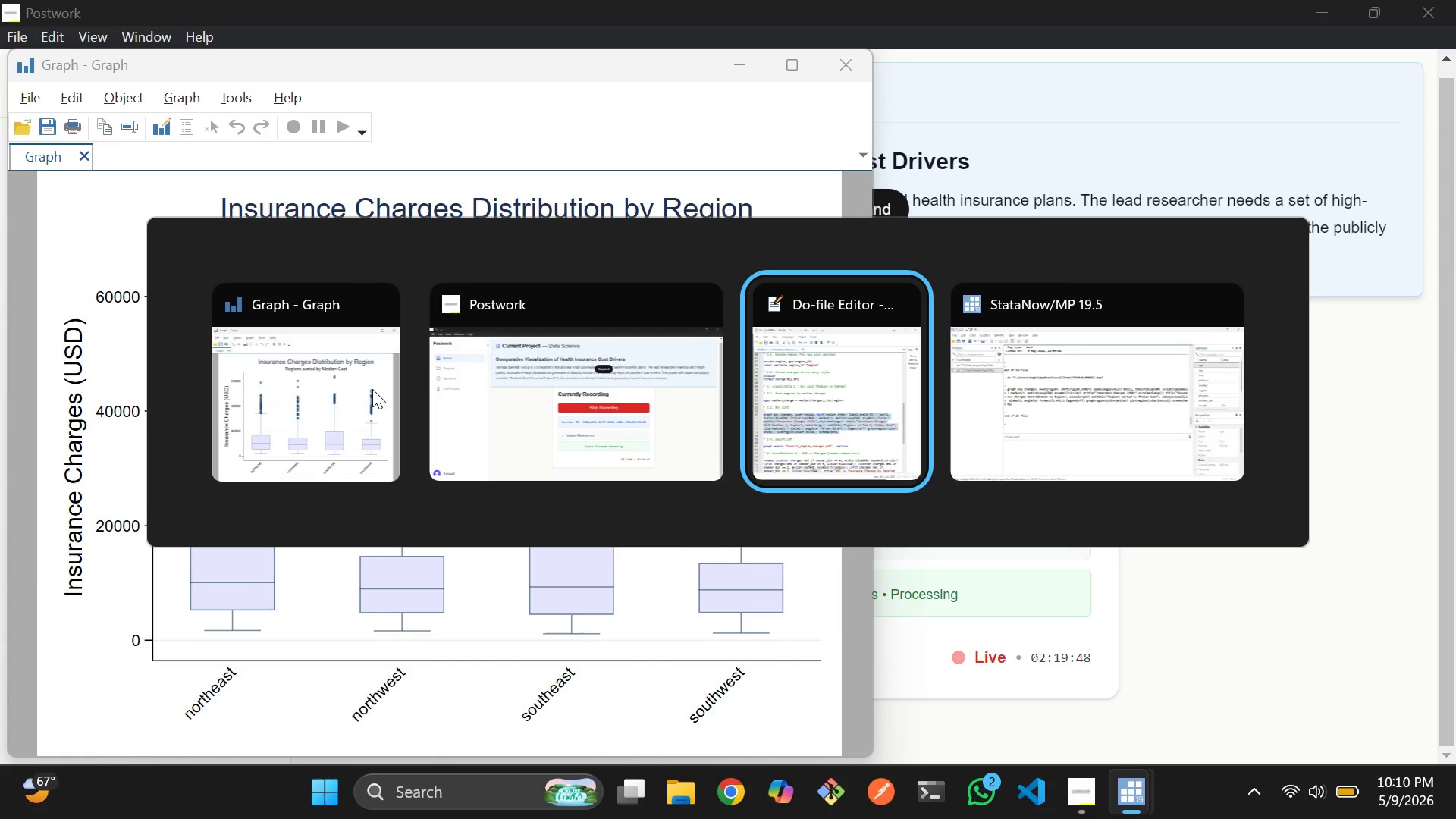 
key(Alt+Tab)
 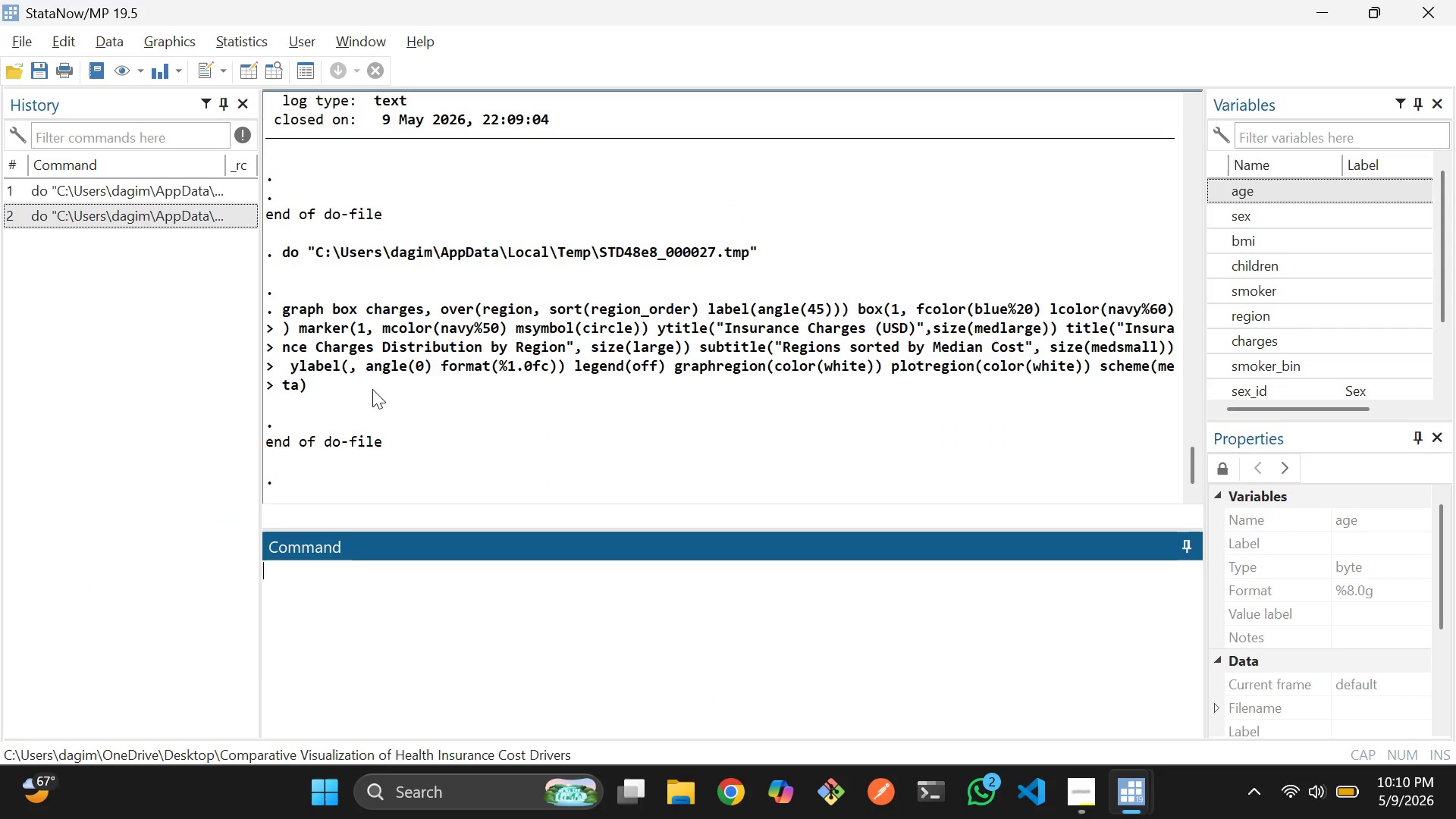 
key(Alt+Tab)
 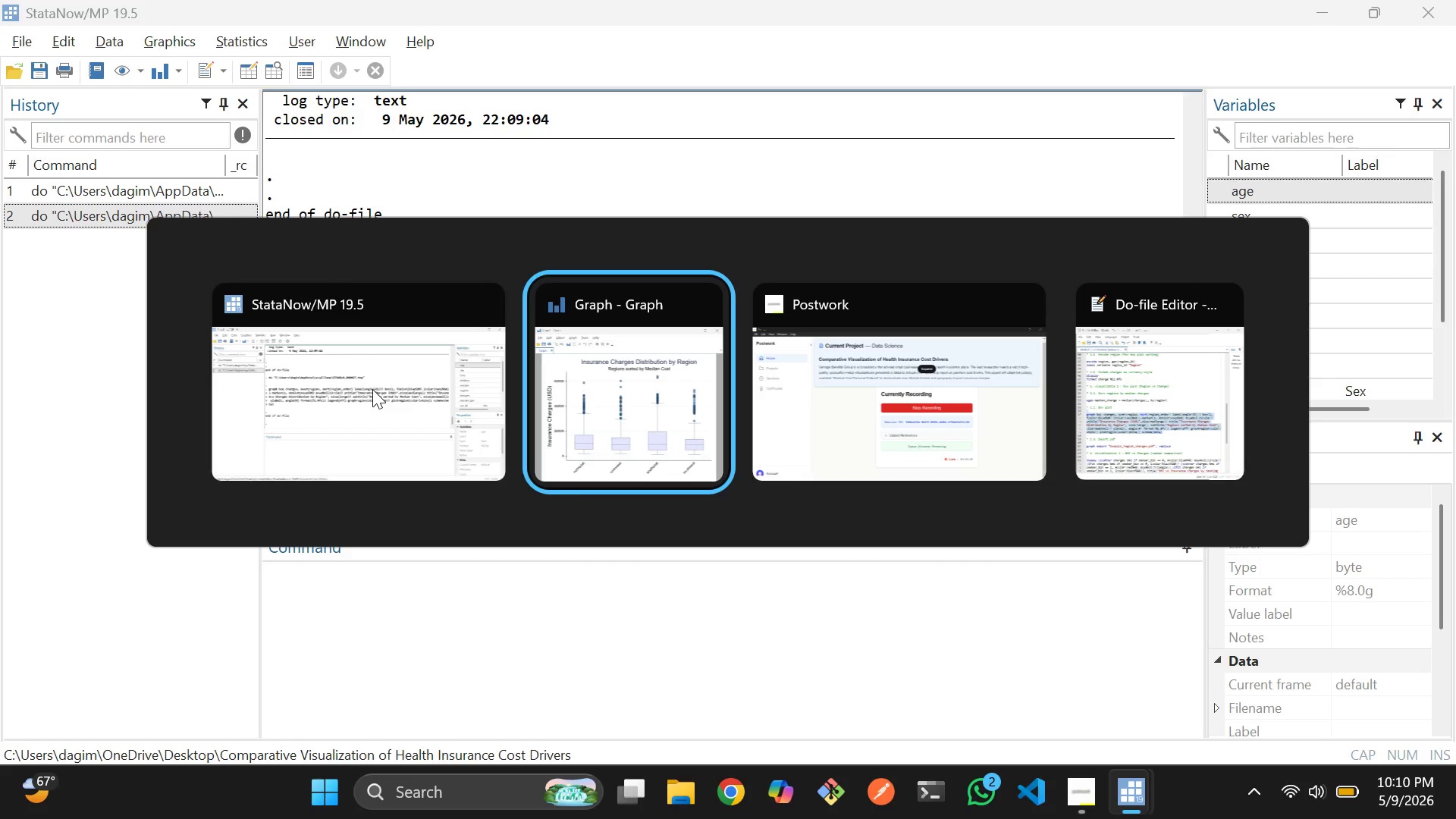 
key(Alt+Tab)
 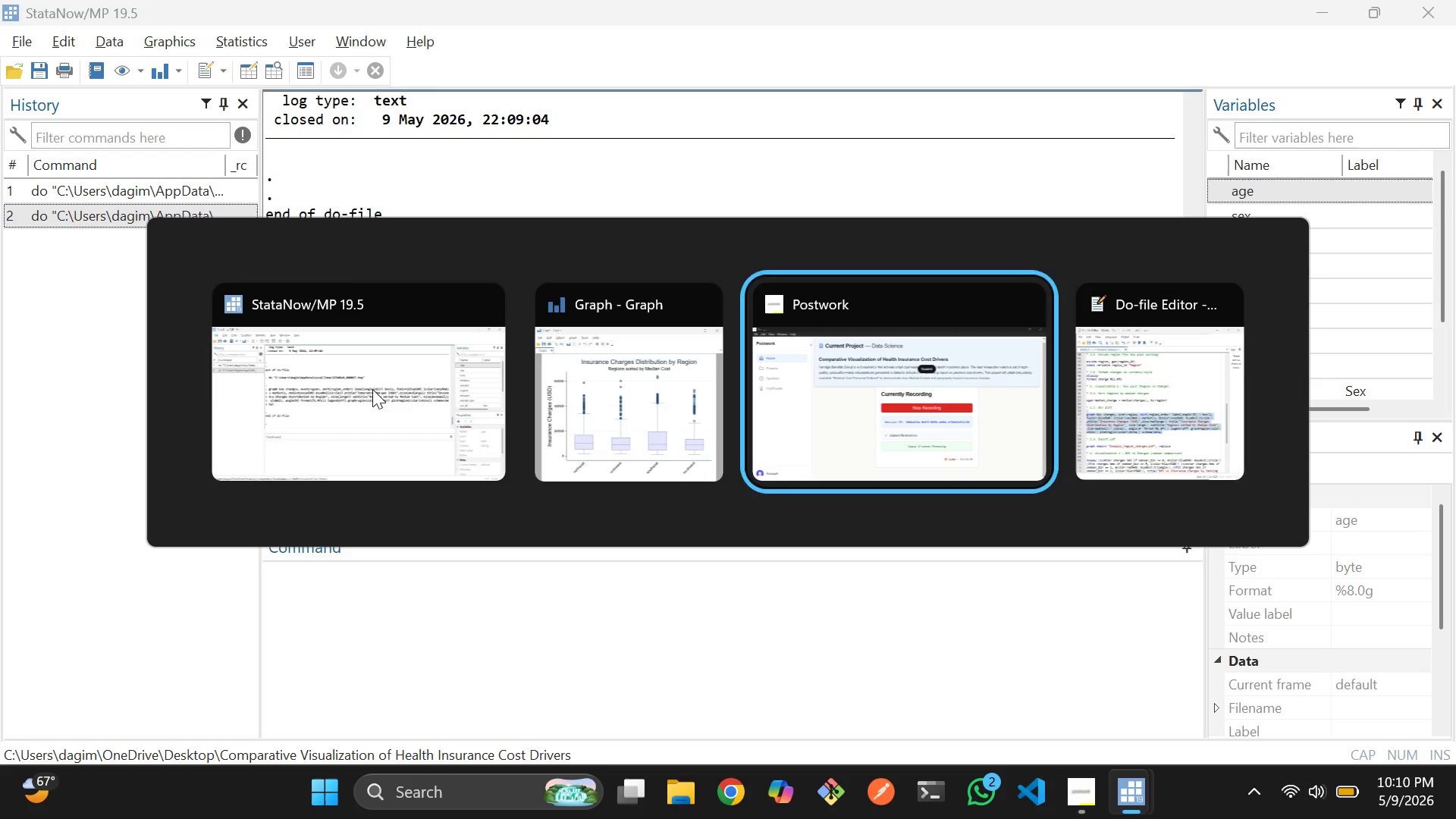 
key(Alt+Tab)
 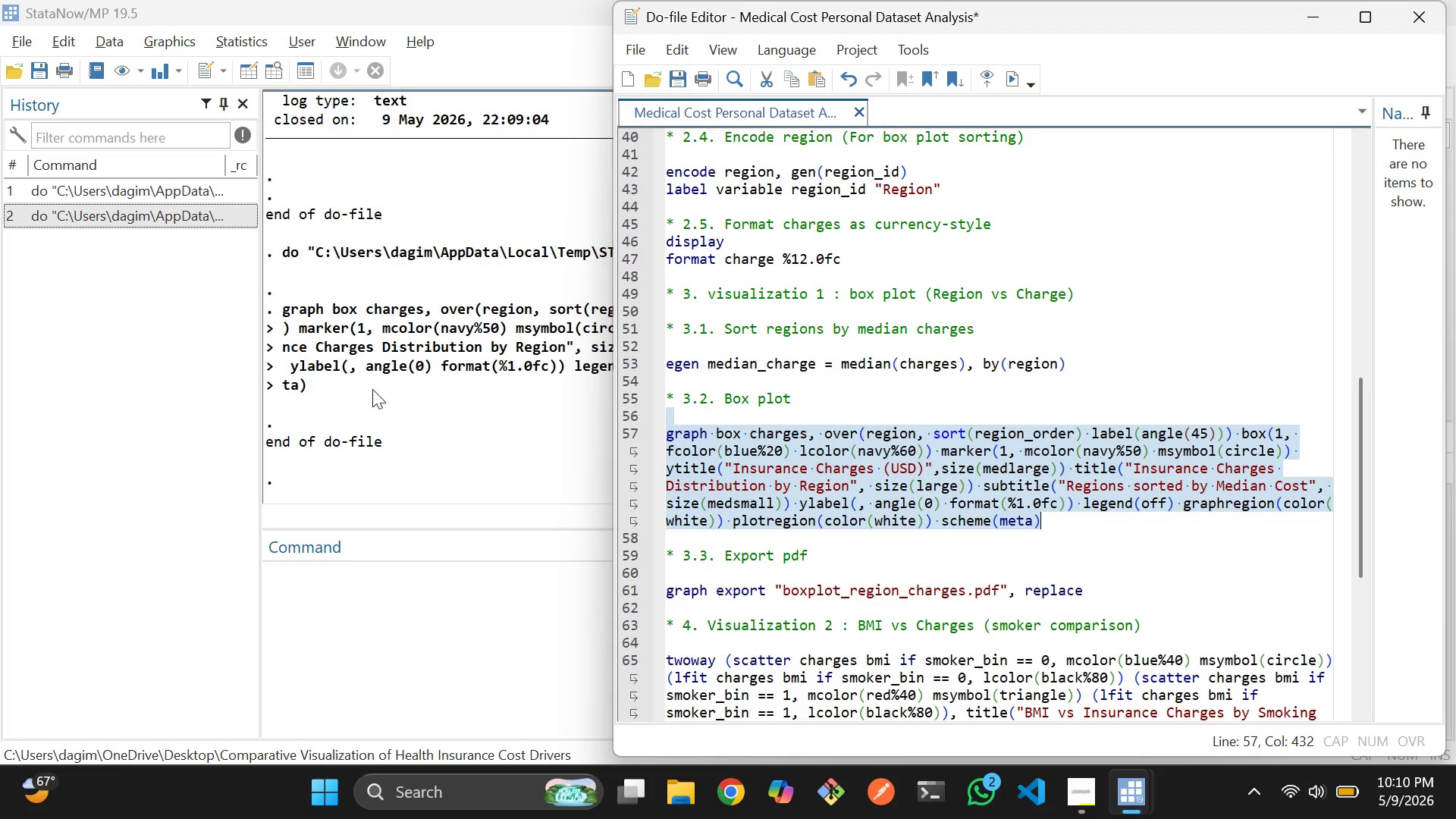 
key(Alt+Tab)
 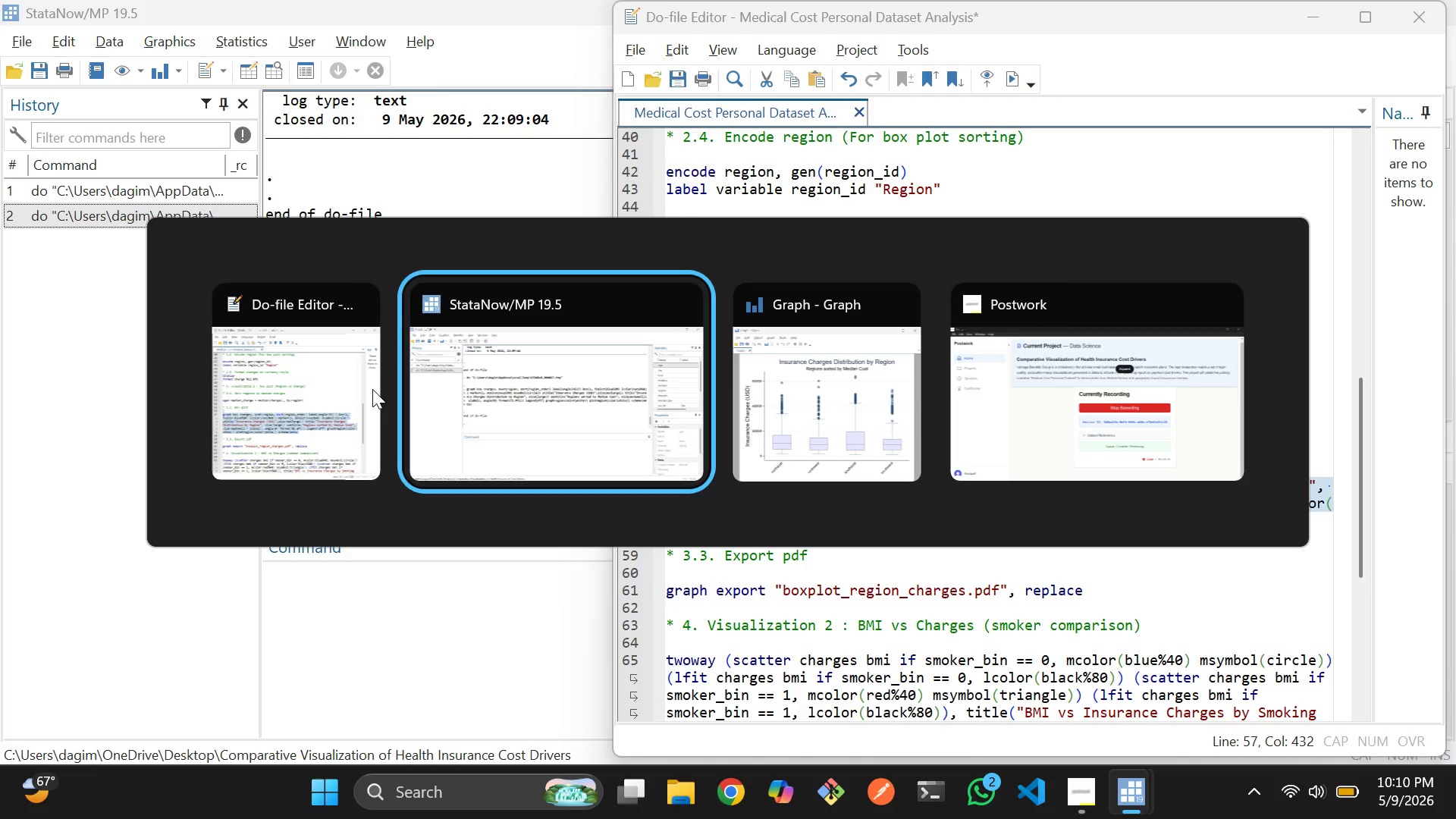 
key(Alt+Tab)
 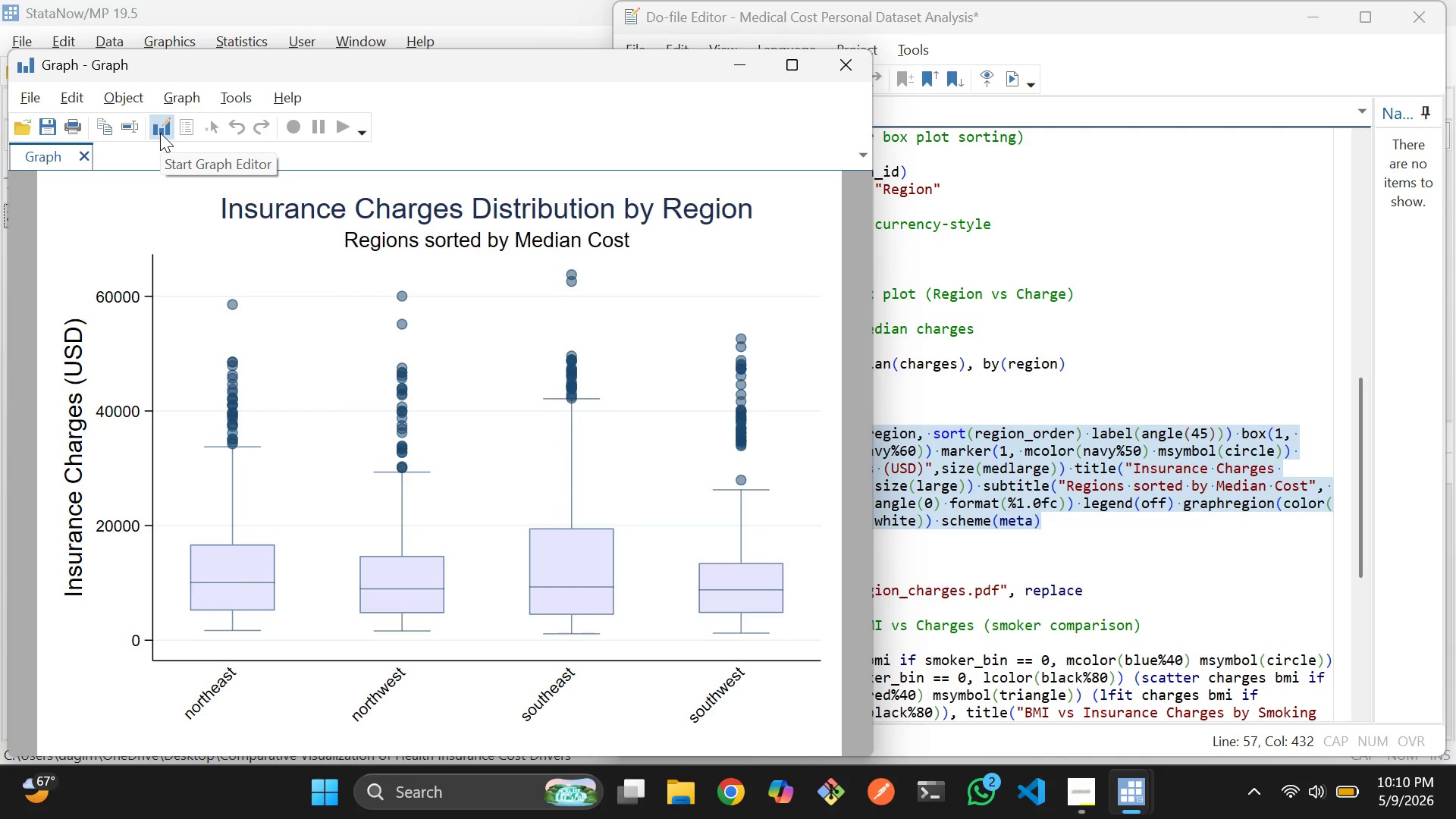 
left_click([160, 133])
 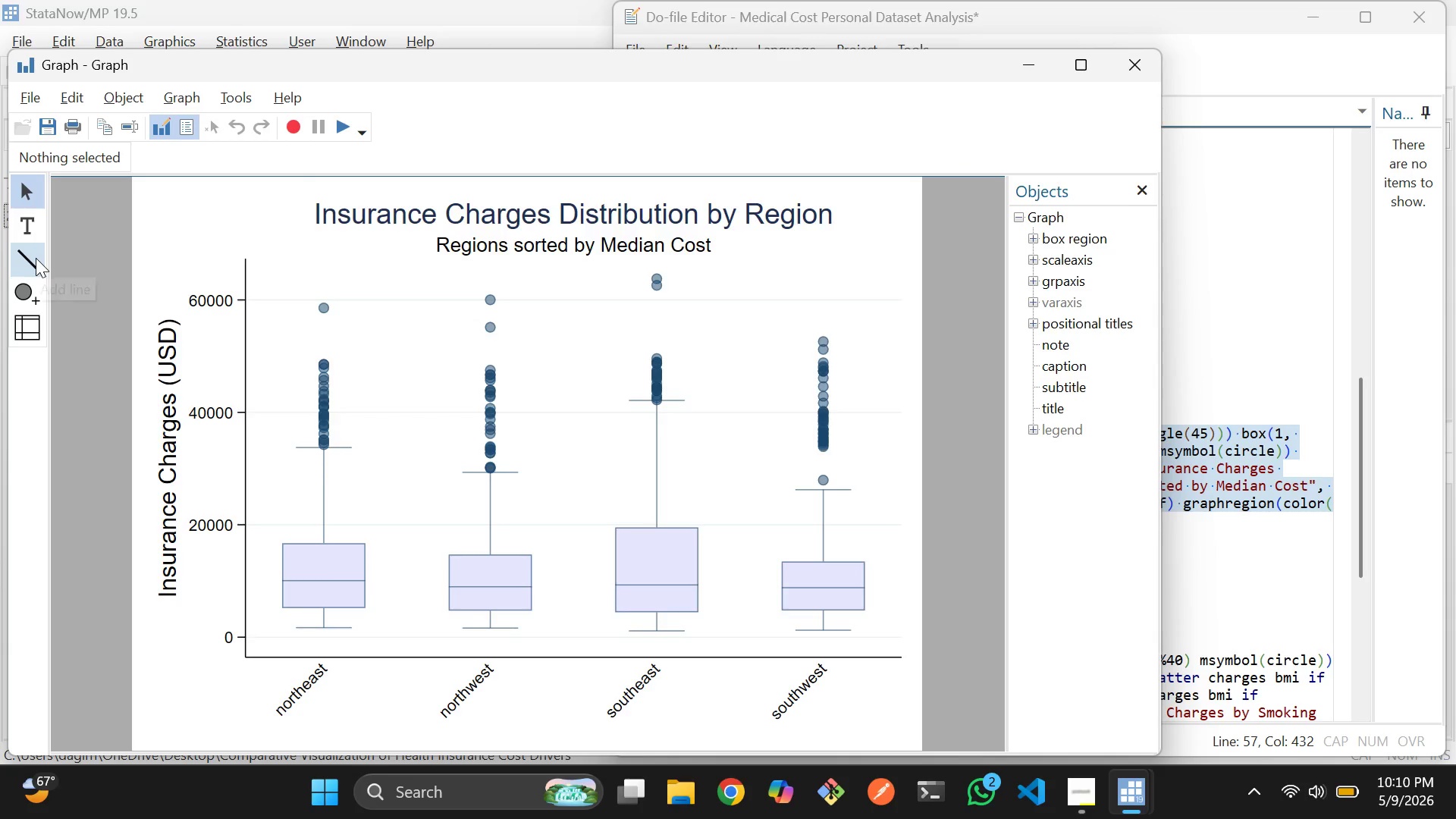 
wait(8.33)
 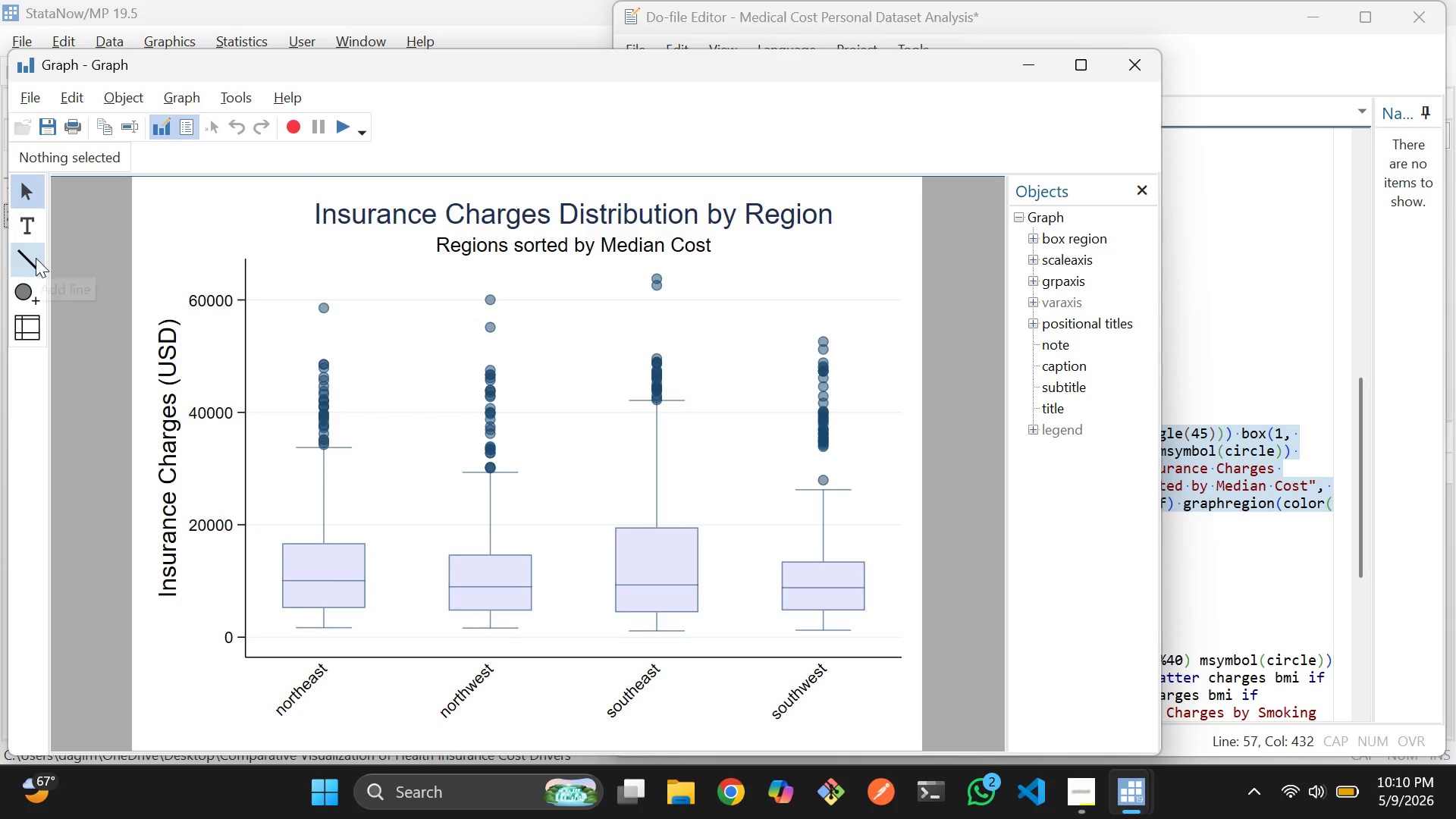 
left_click([1036, 321])
 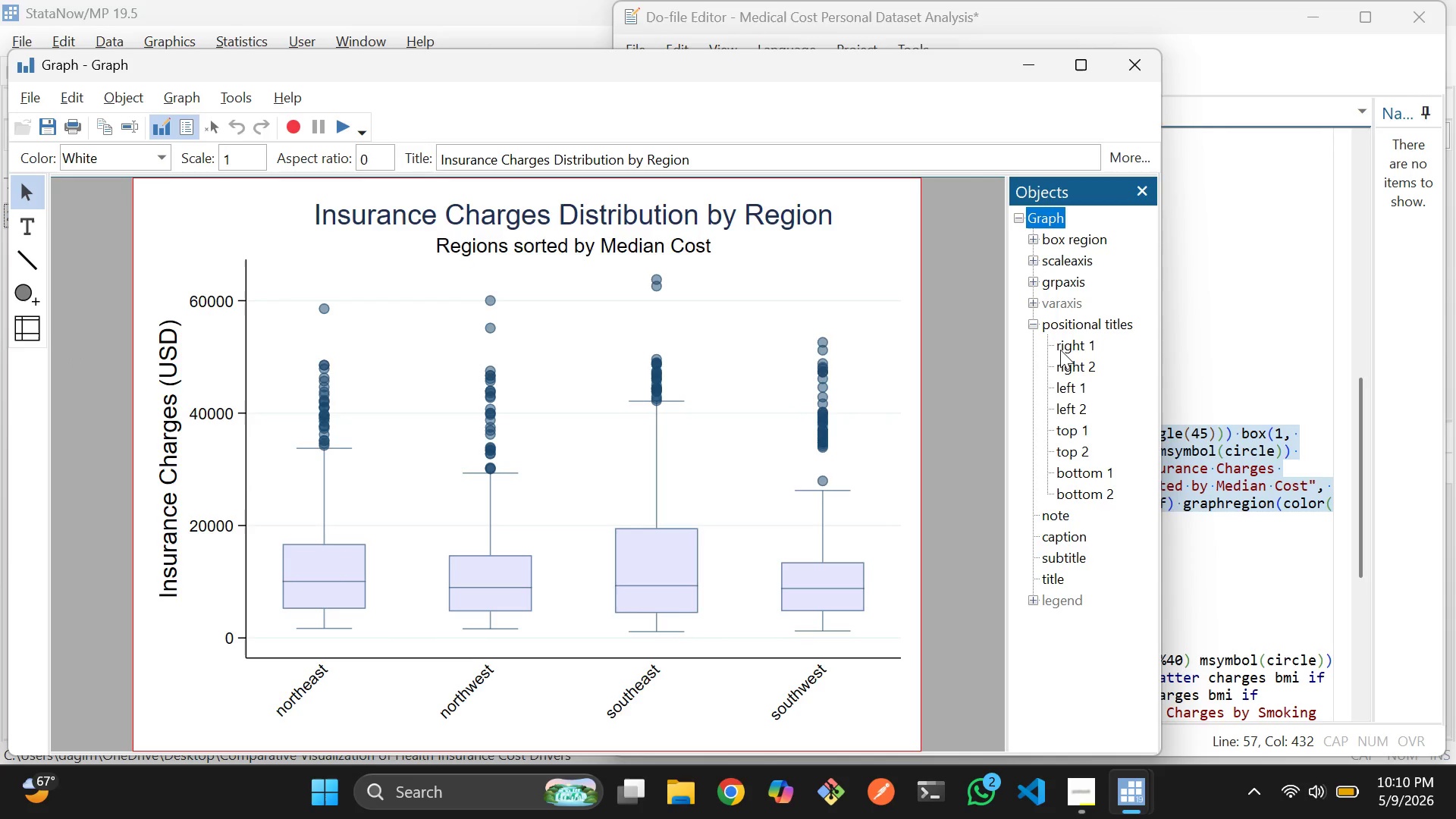 
left_click([1070, 345])
 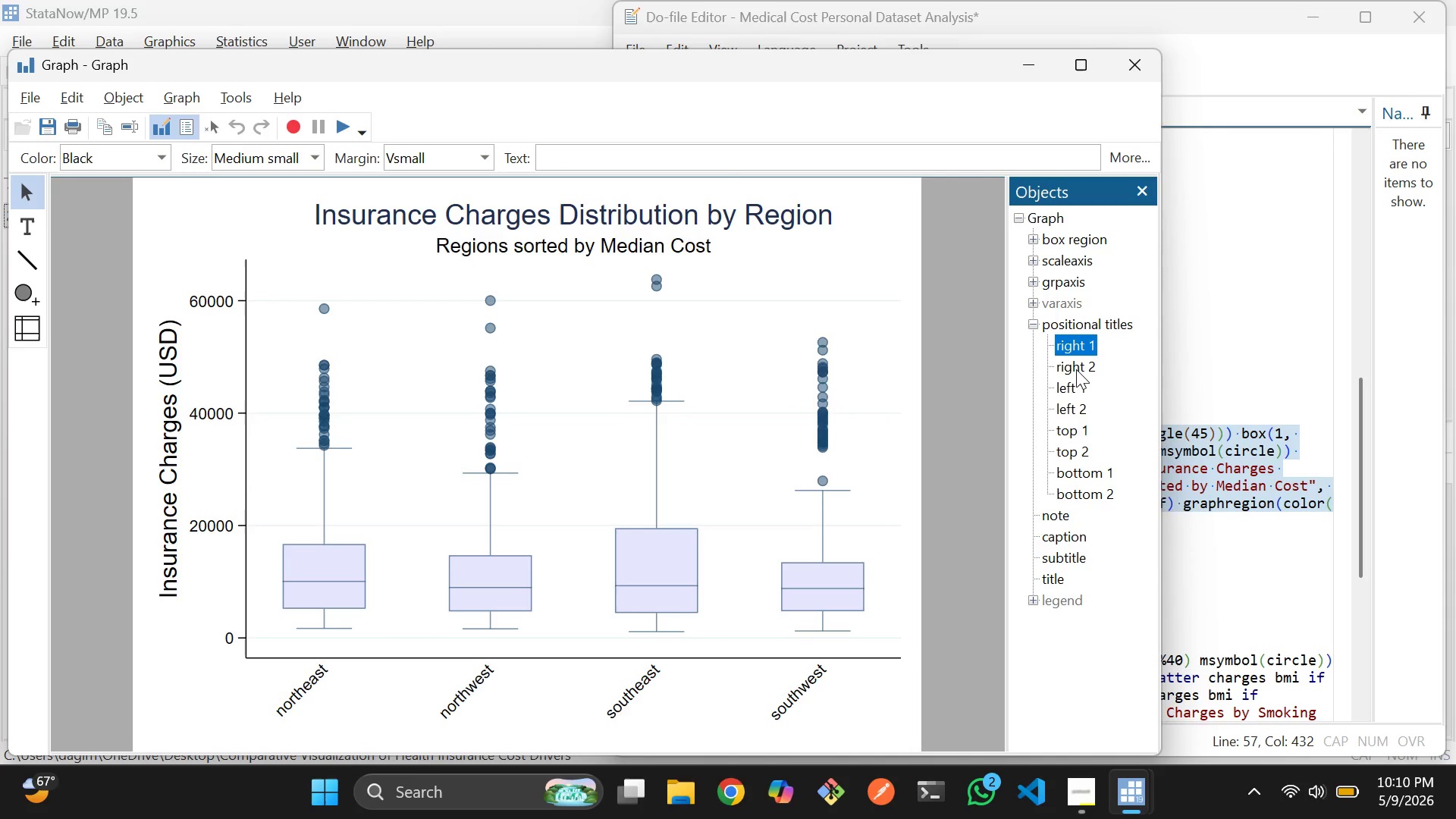 
left_click([1076, 369])
 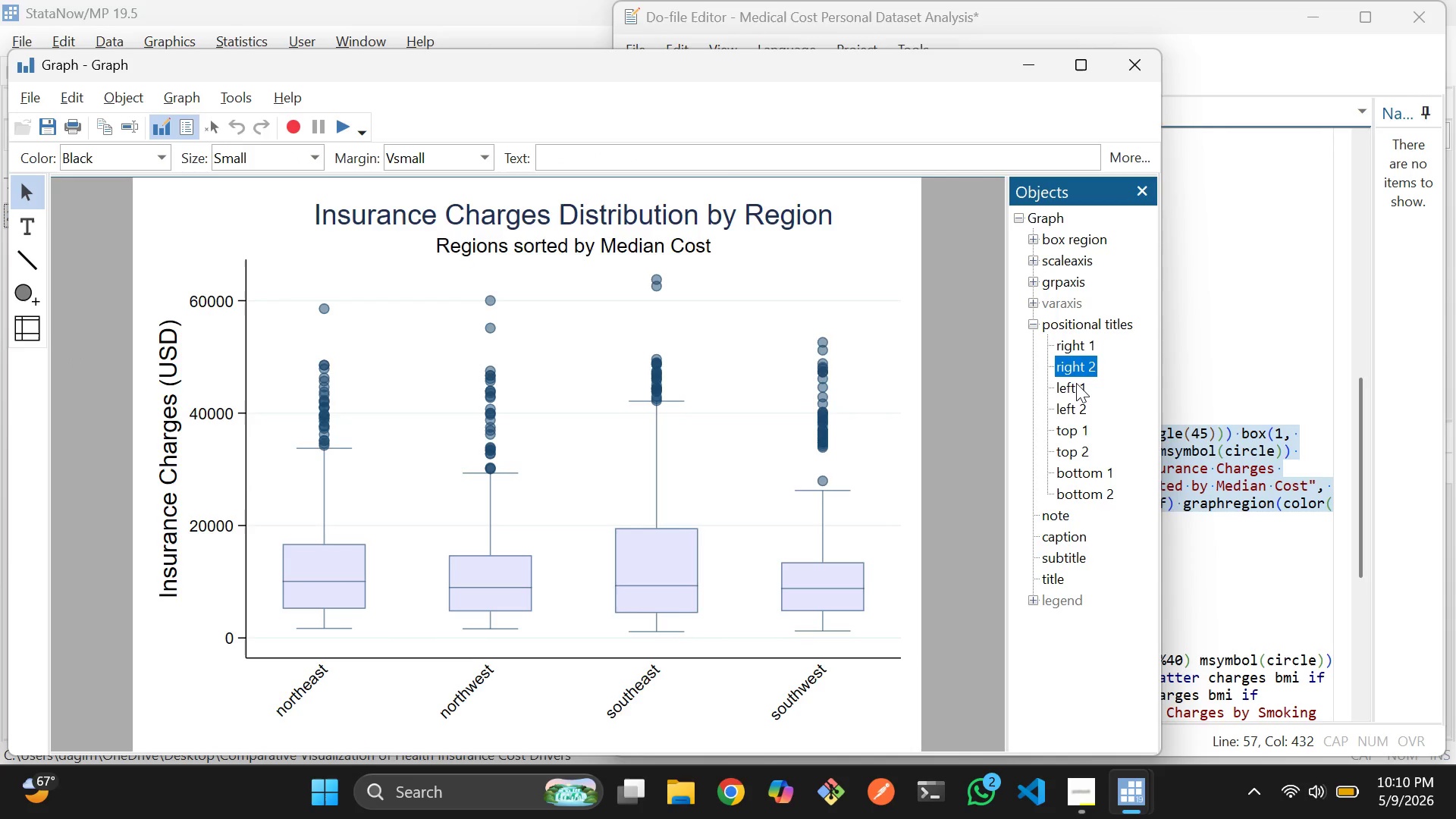 
left_click([1076, 383])
 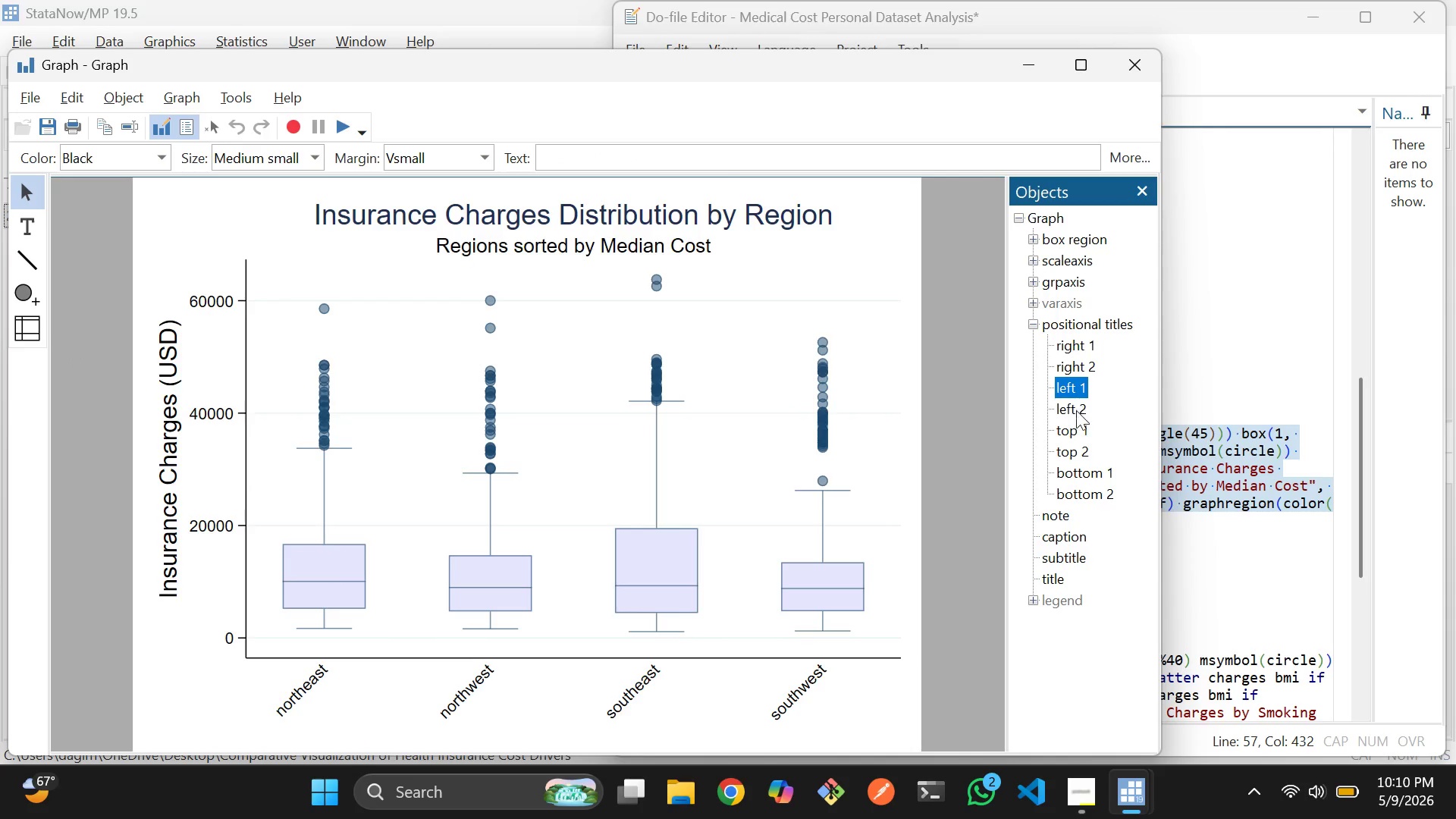 
left_click([1076, 410])
 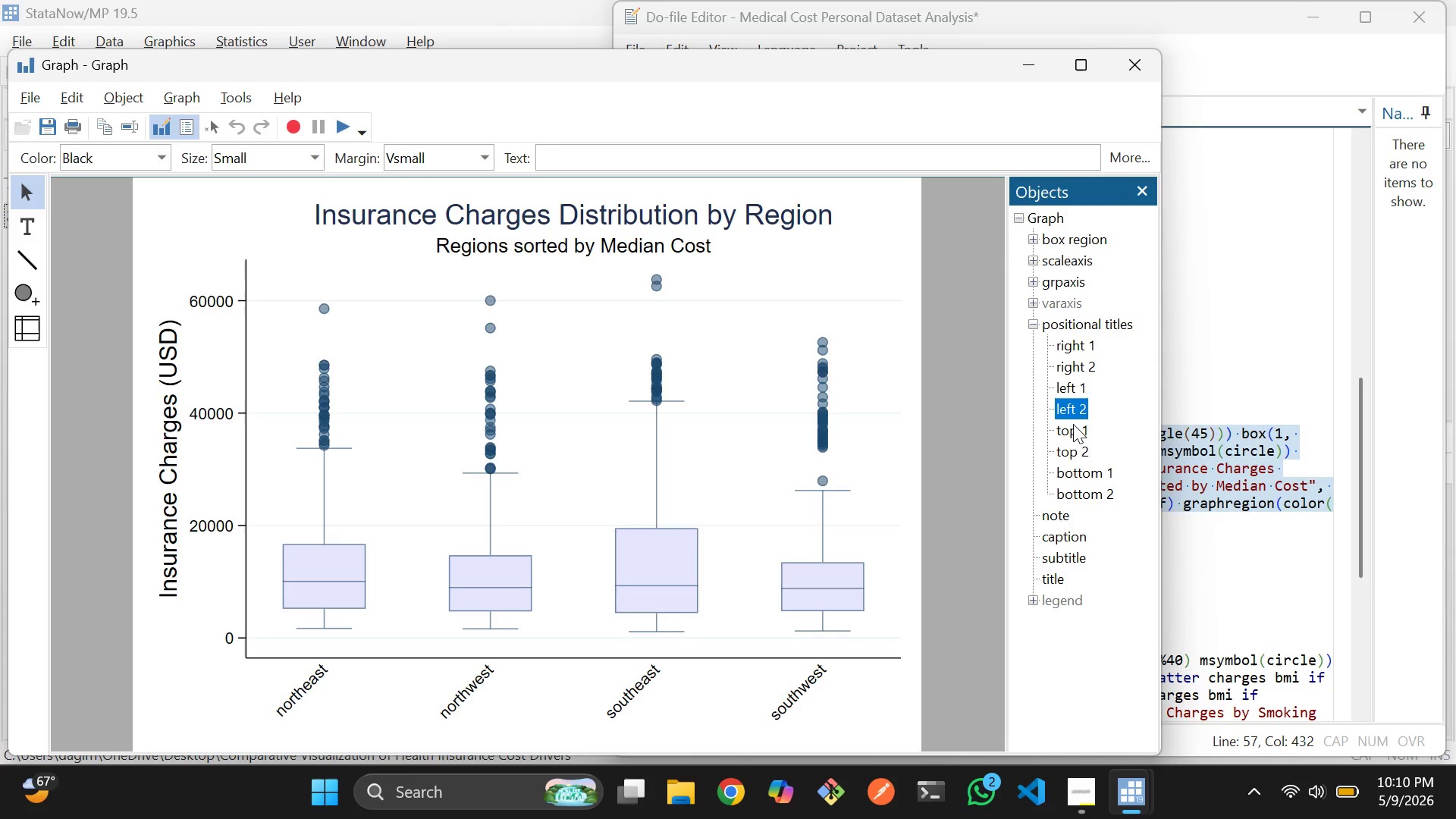 
left_click([1062, 539])
 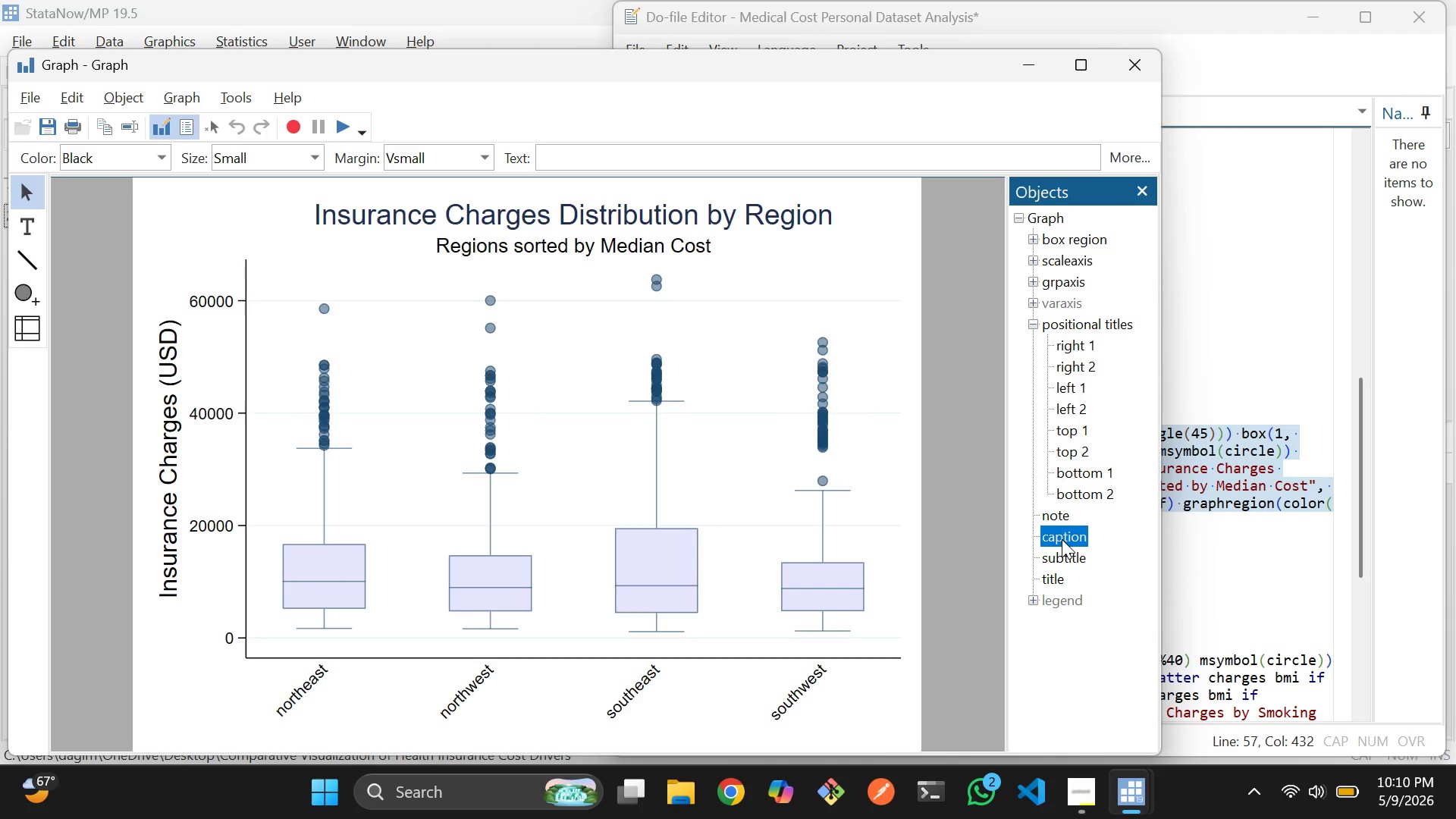 
left_click([1062, 539])
 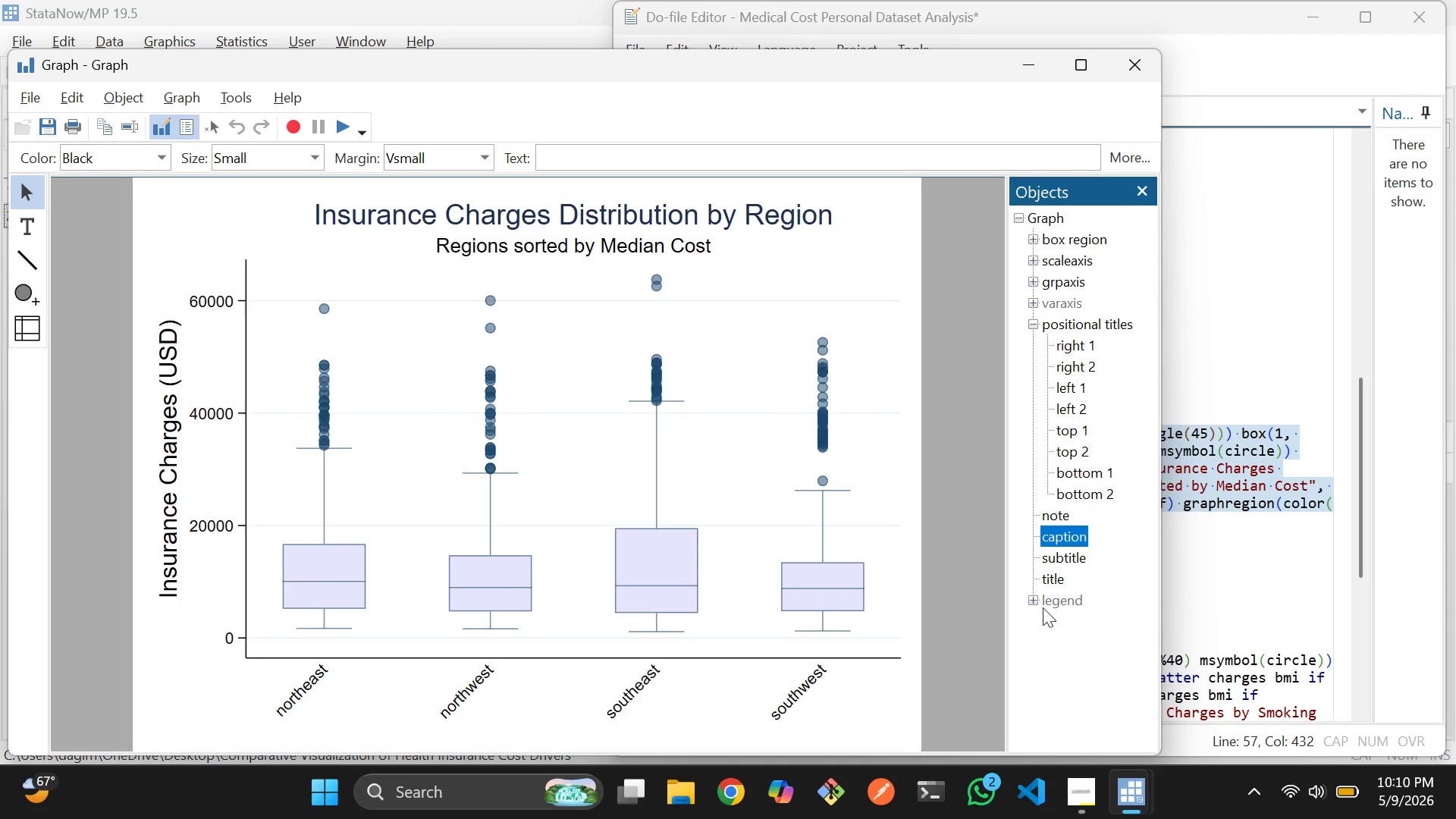 
left_click([1029, 602])
 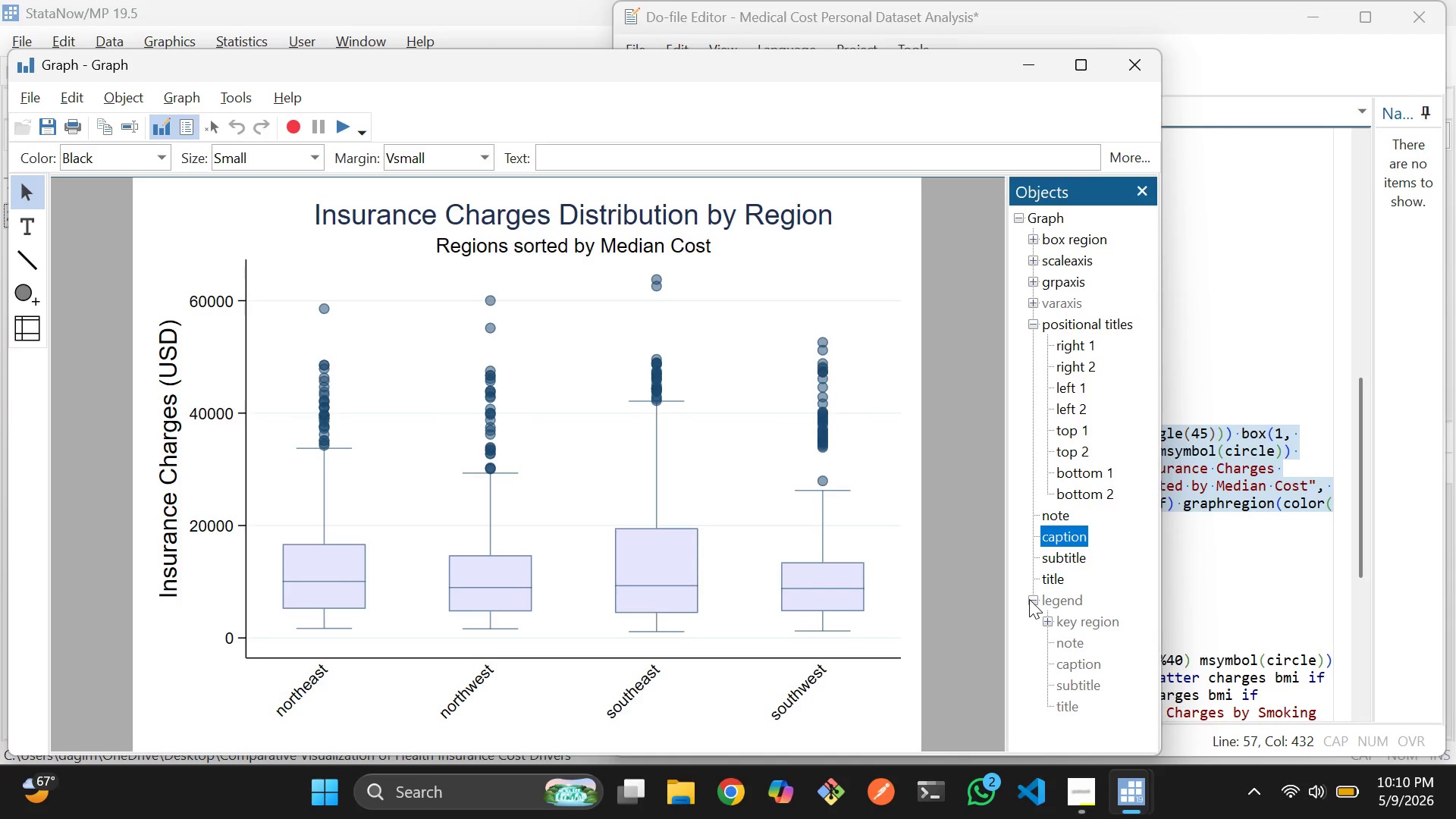 
left_click([1029, 599])
 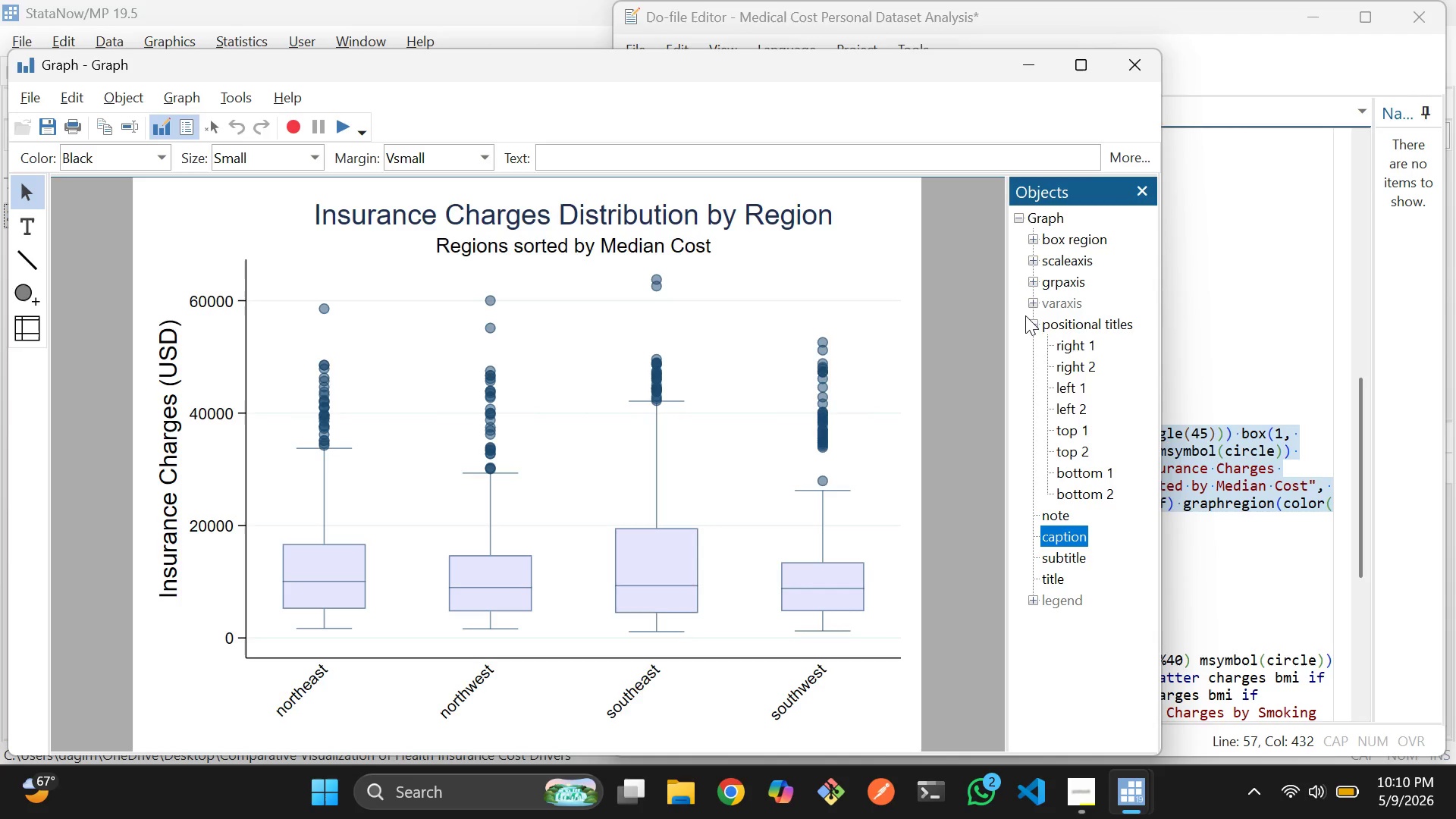 
left_click([1031, 306])
 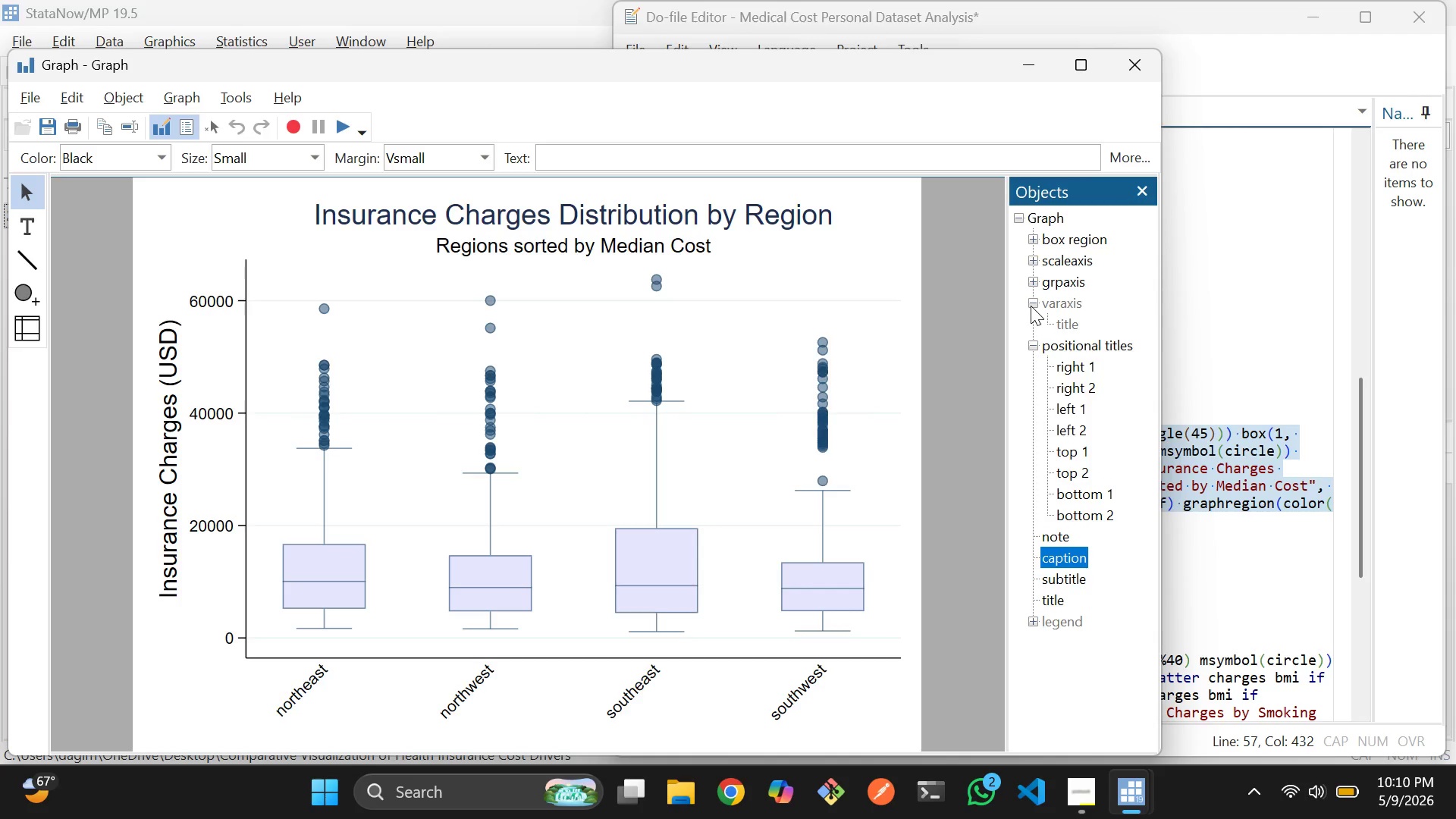 
left_click([1031, 306])
 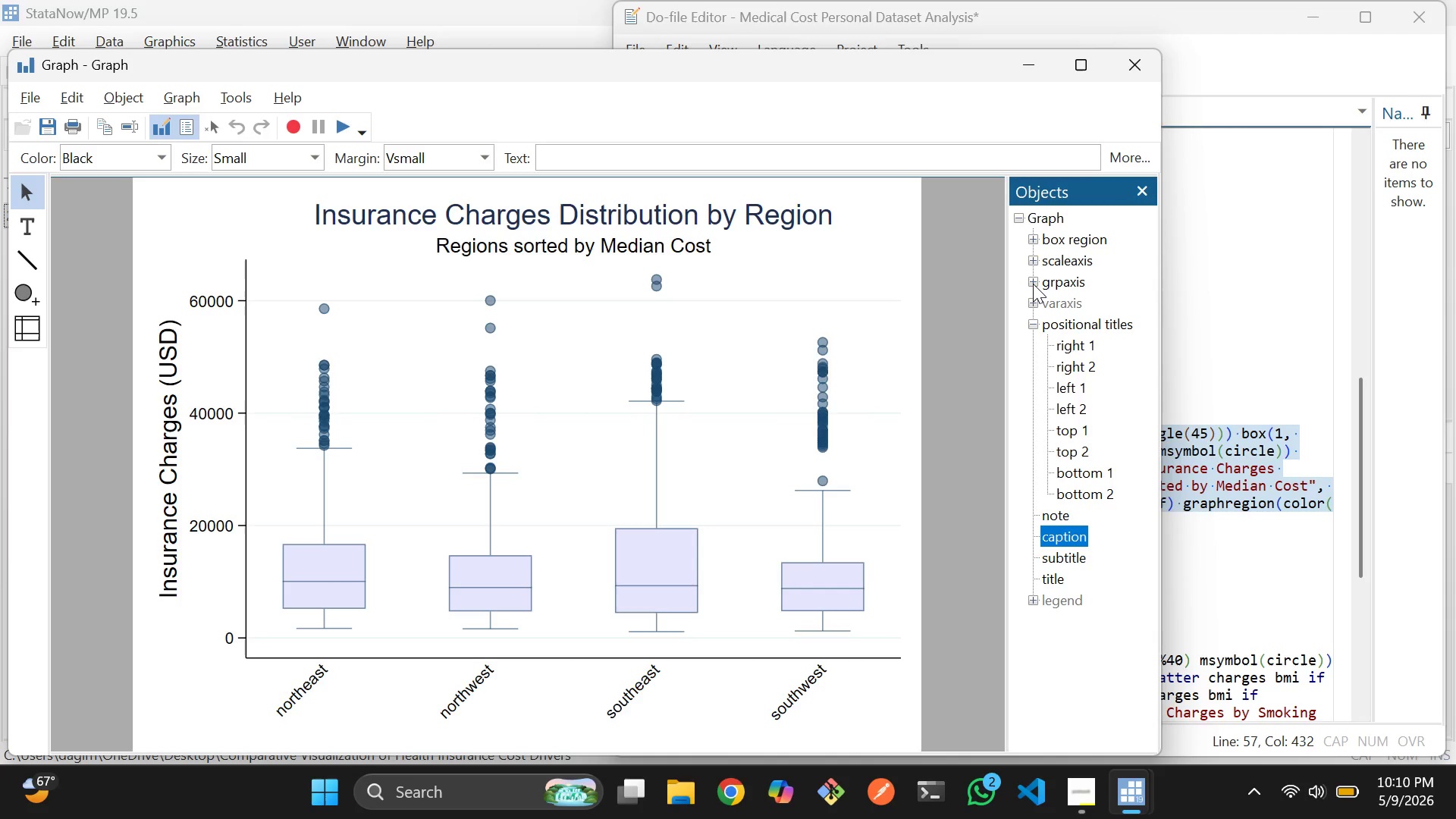 
left_click([1033, 284])
 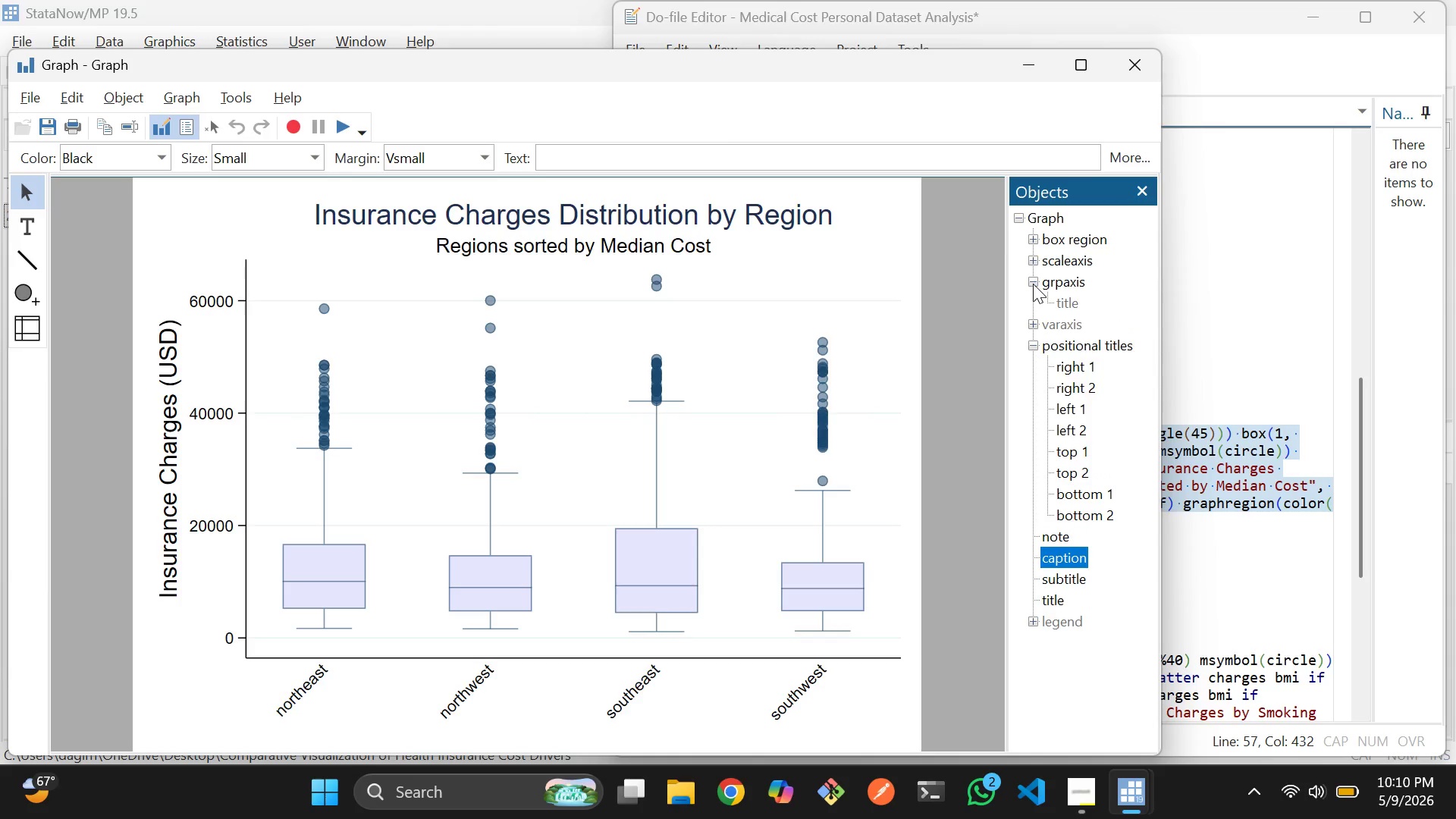 
left_click([1033, 284])
 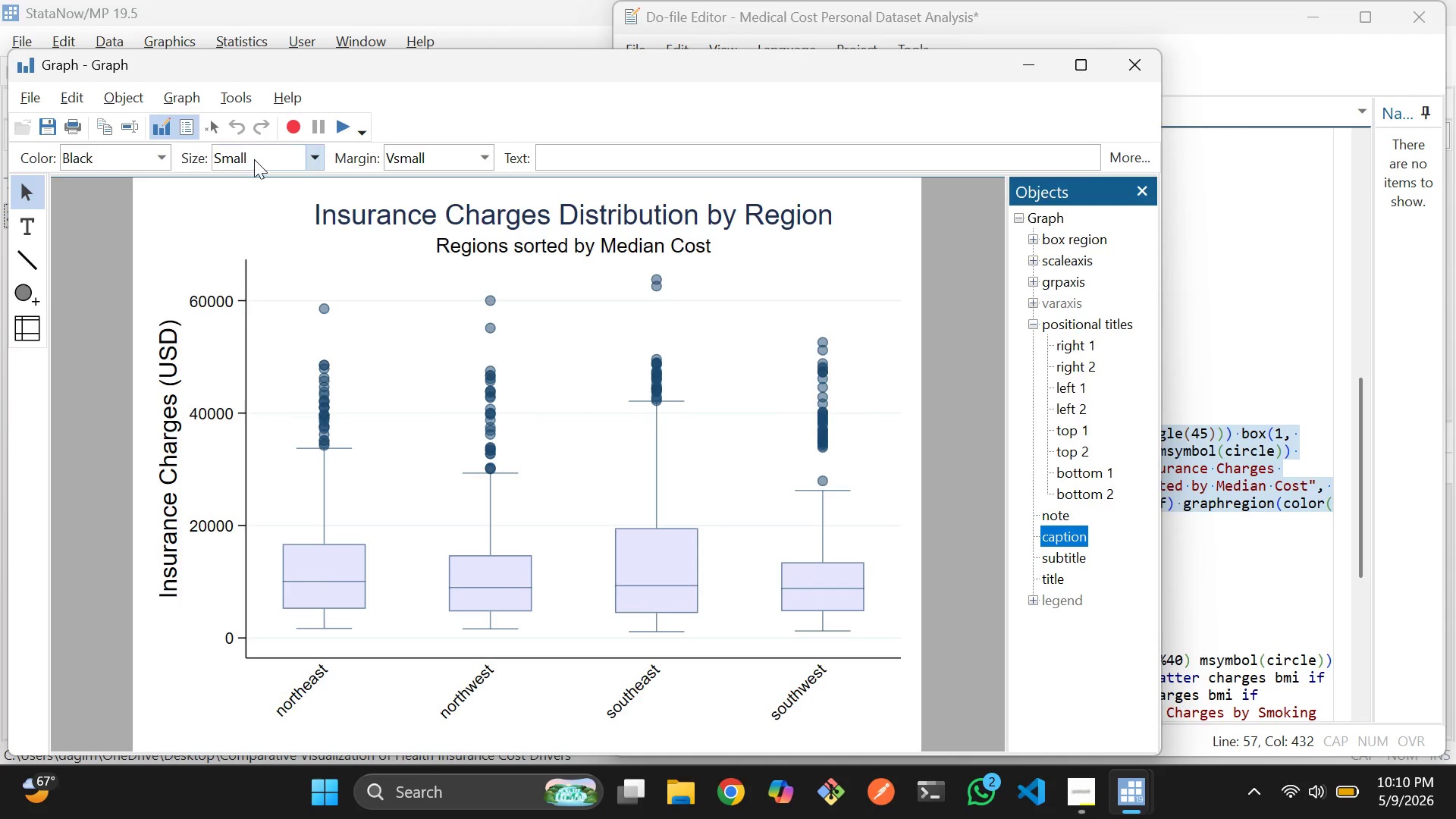 
left_click([32, 235])
 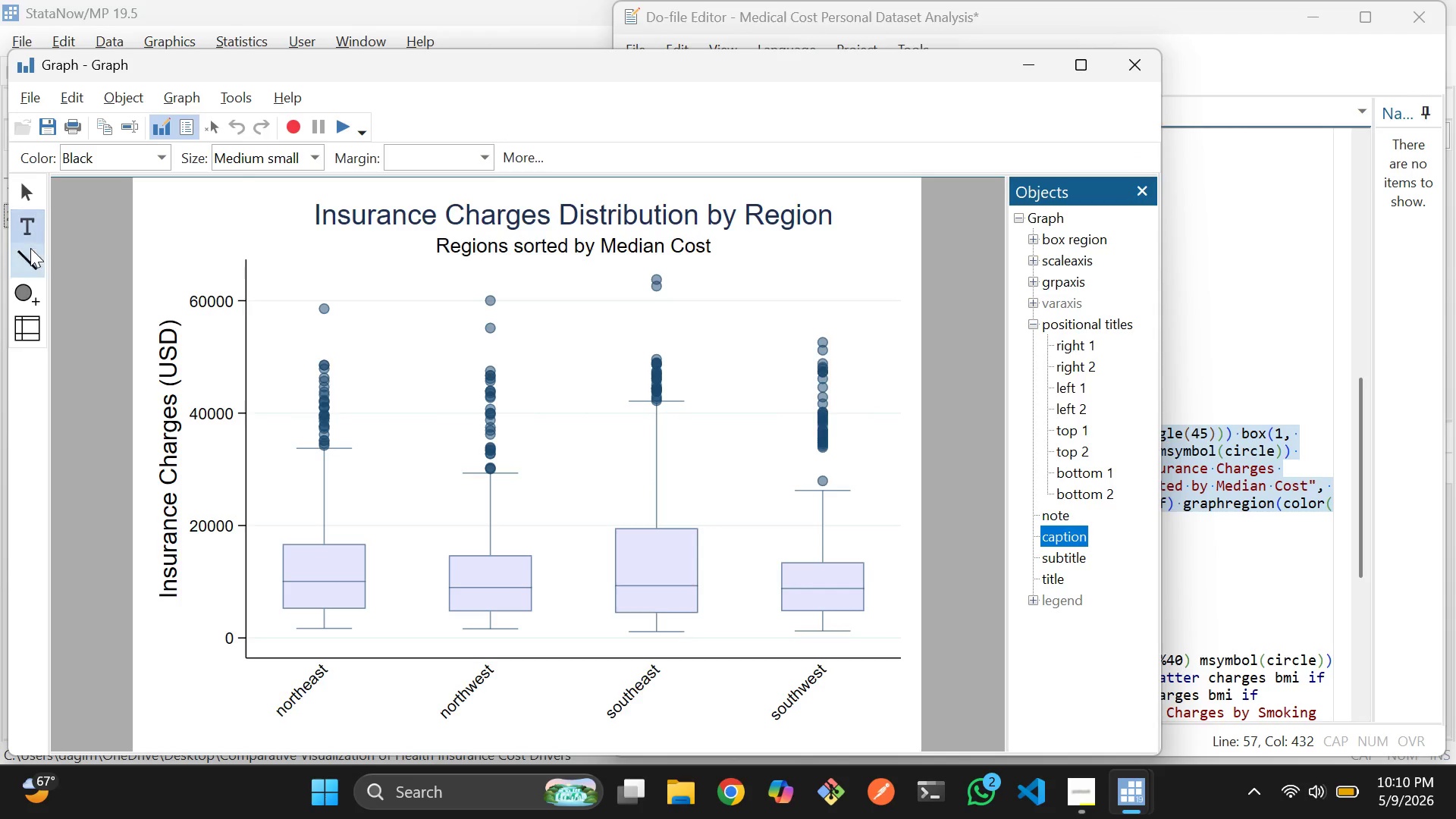 
left_click([30, 259])
 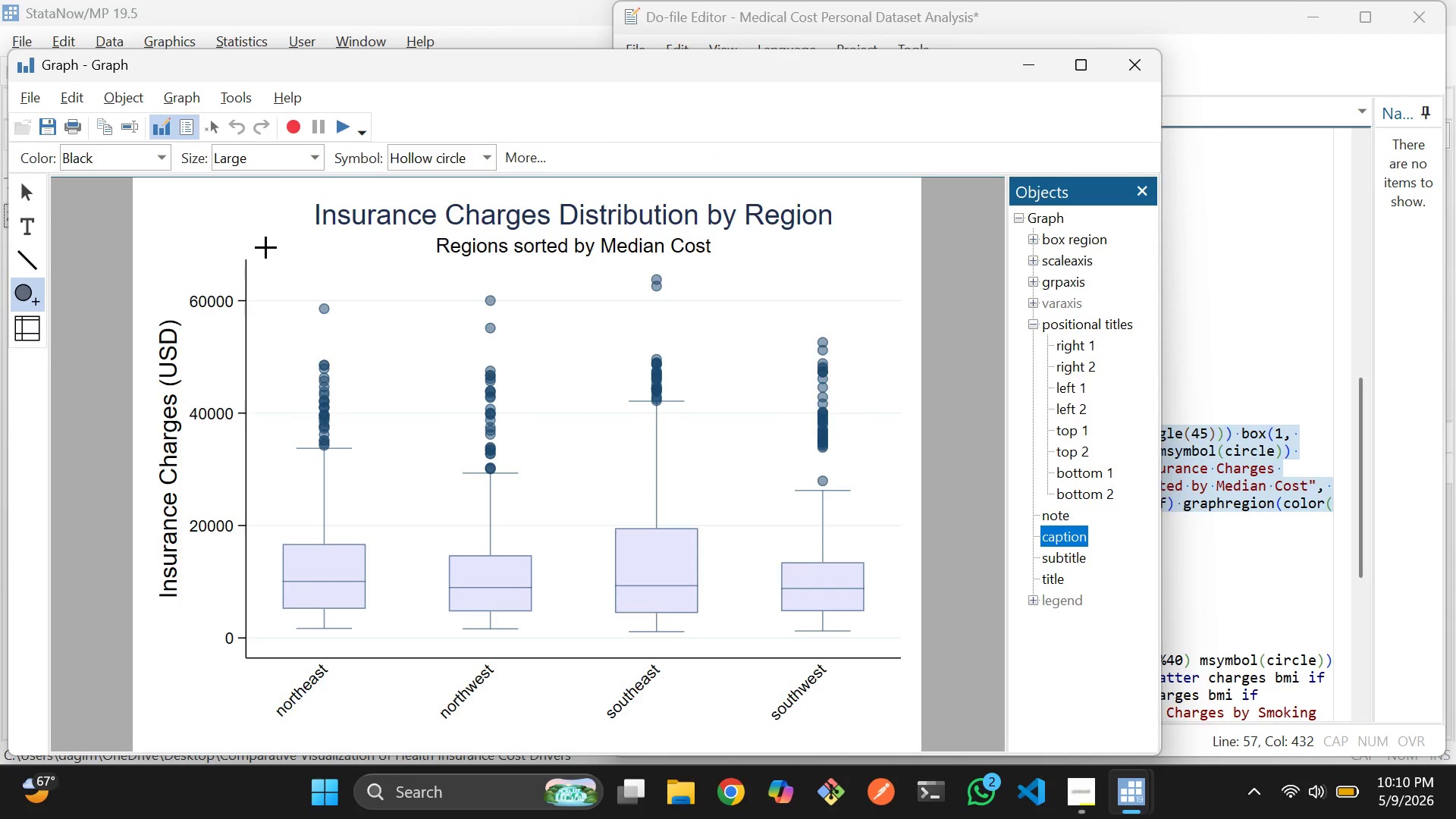 
left_click([265, 246])
 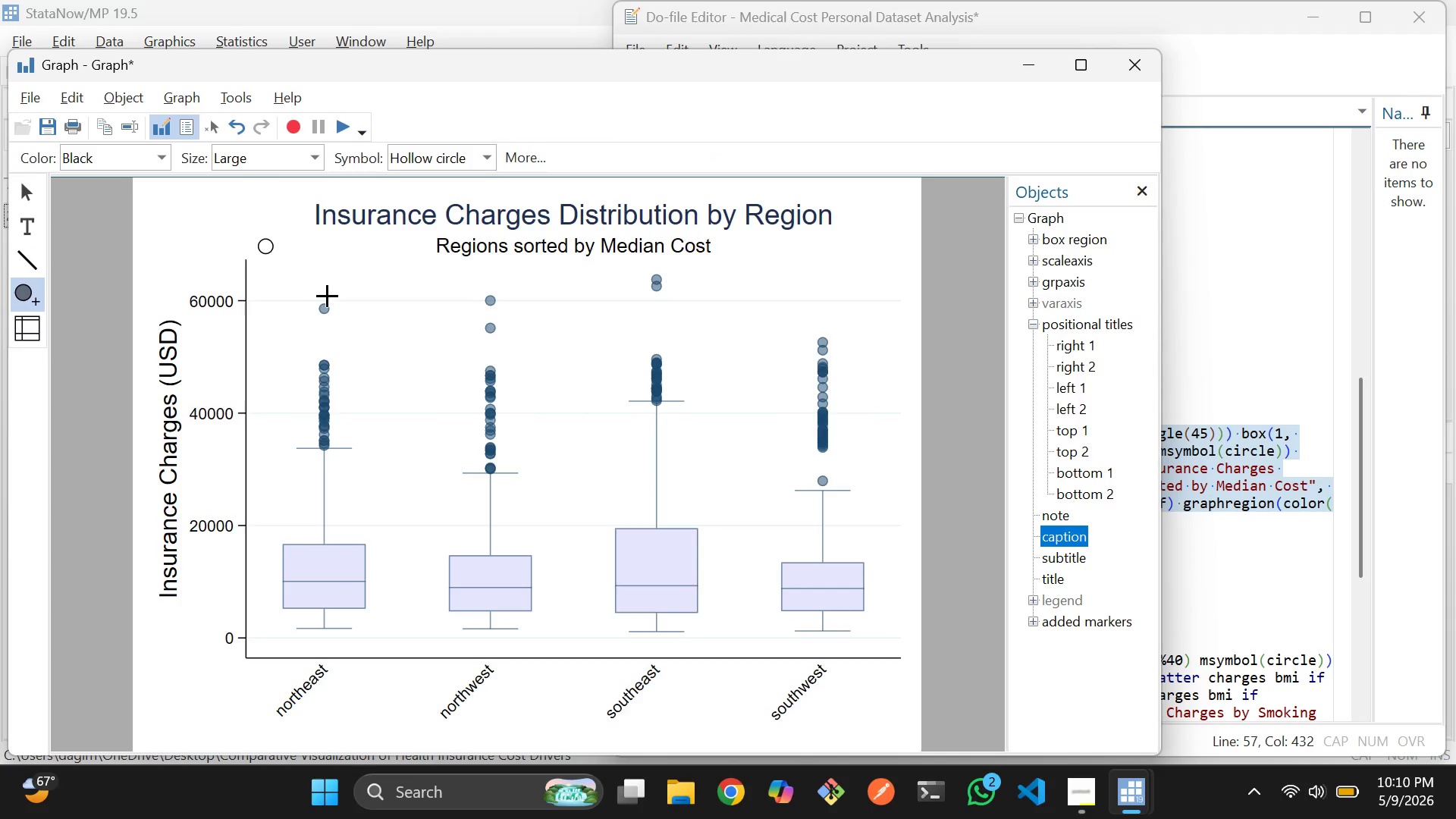 
left_click([325, 306])
 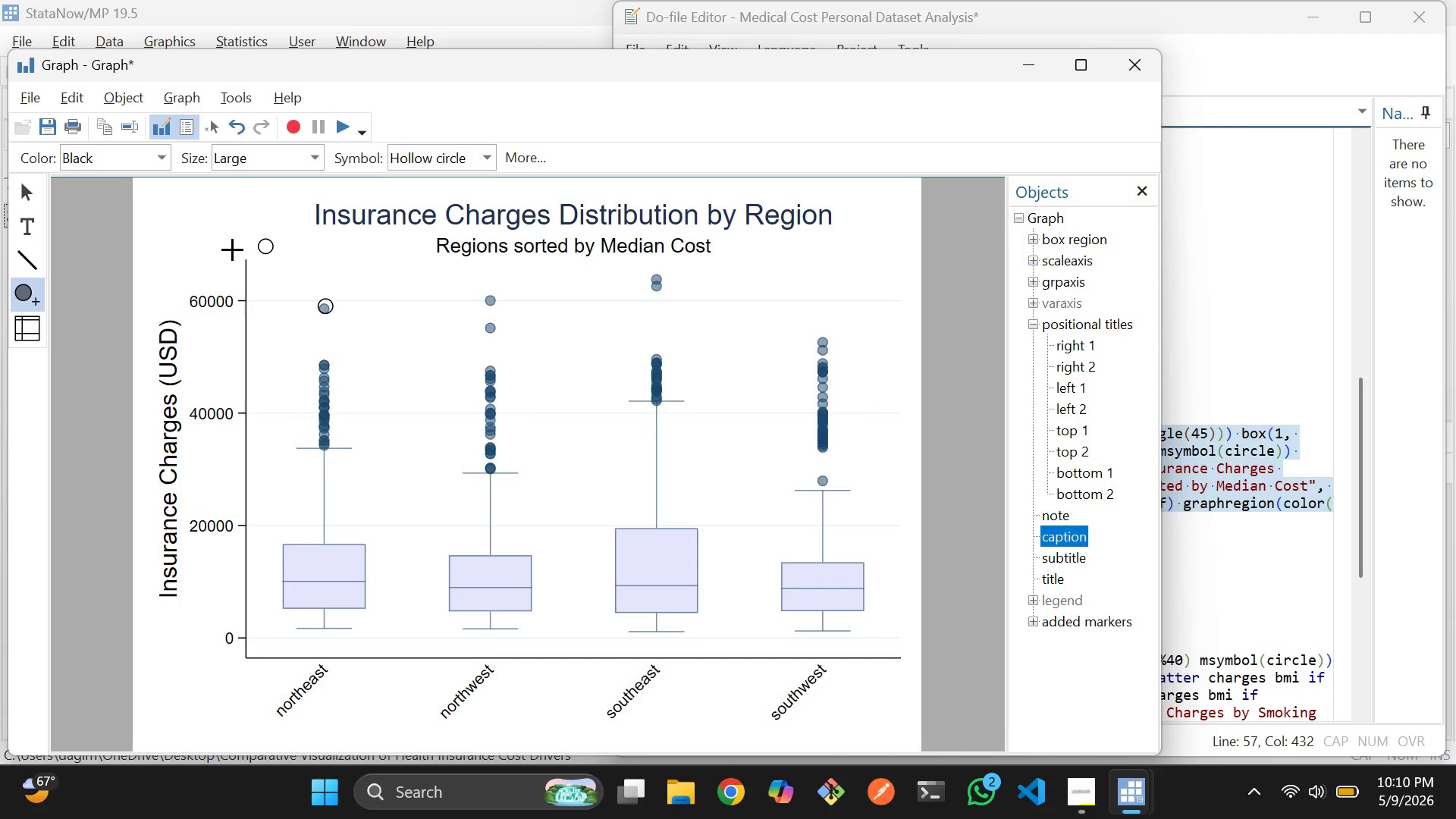 
left_click([241, 116])
 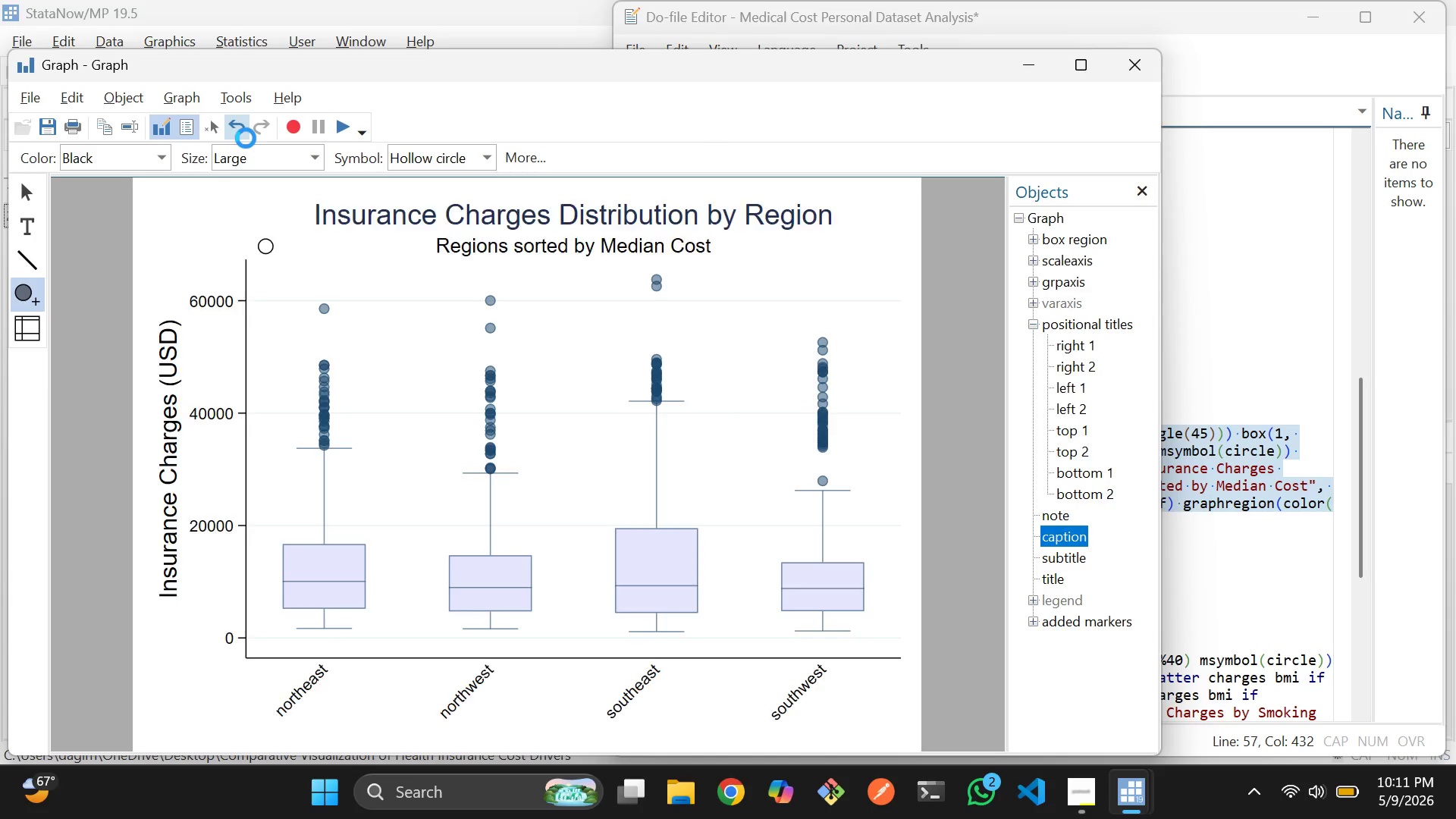 
left_click([246, 135])
 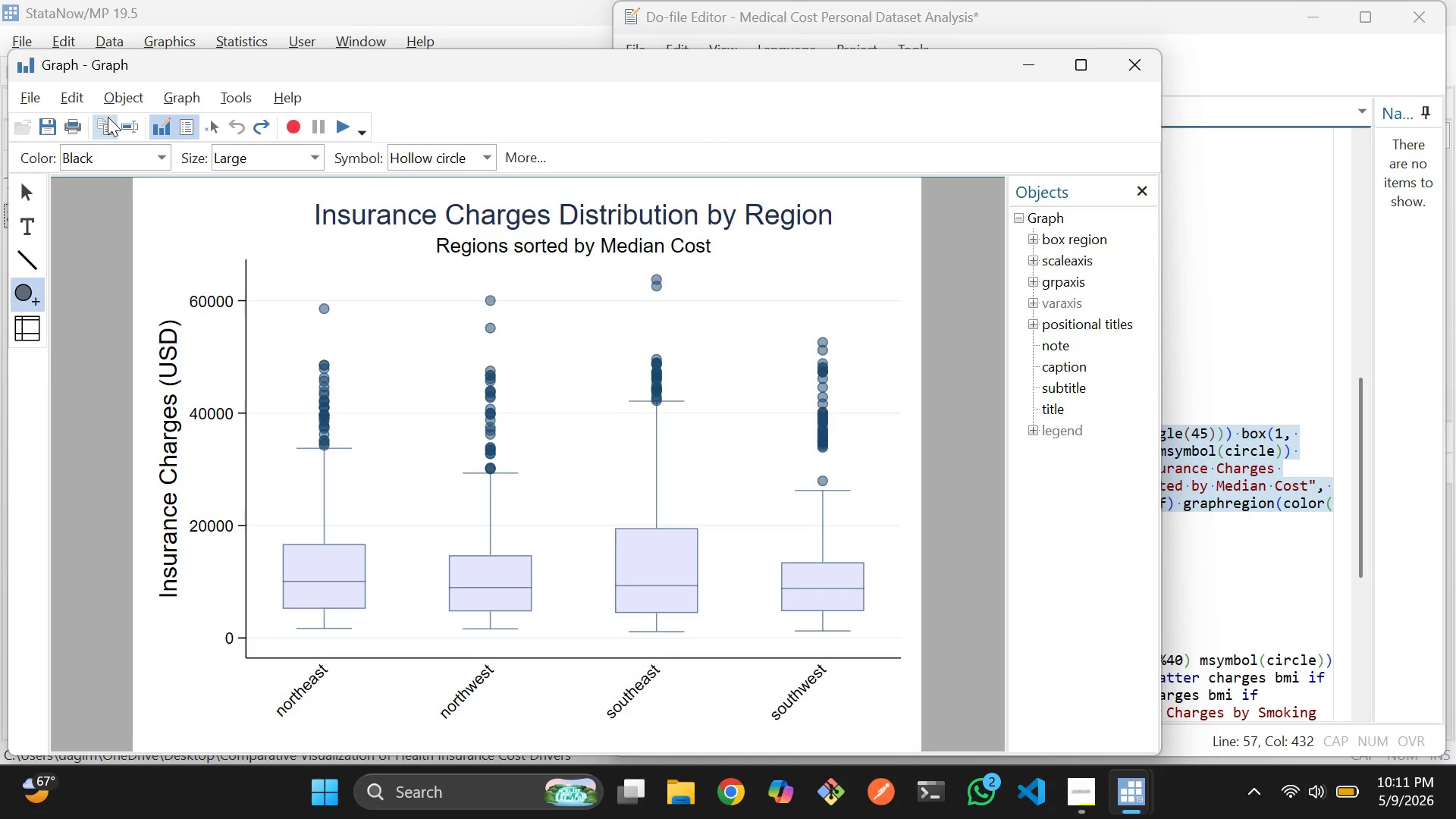 
wait(6.62)
 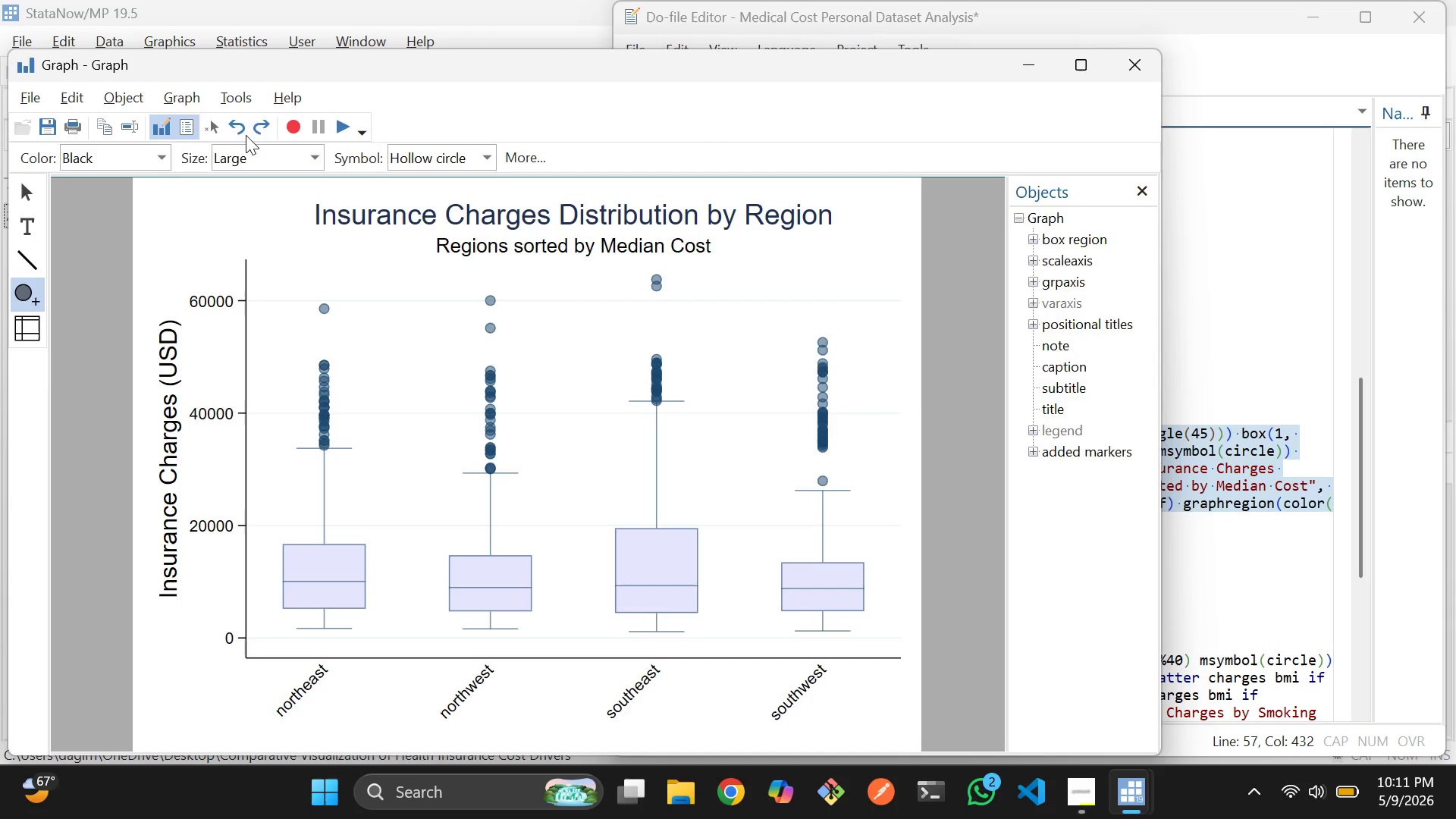 
left_click([162, 124])
 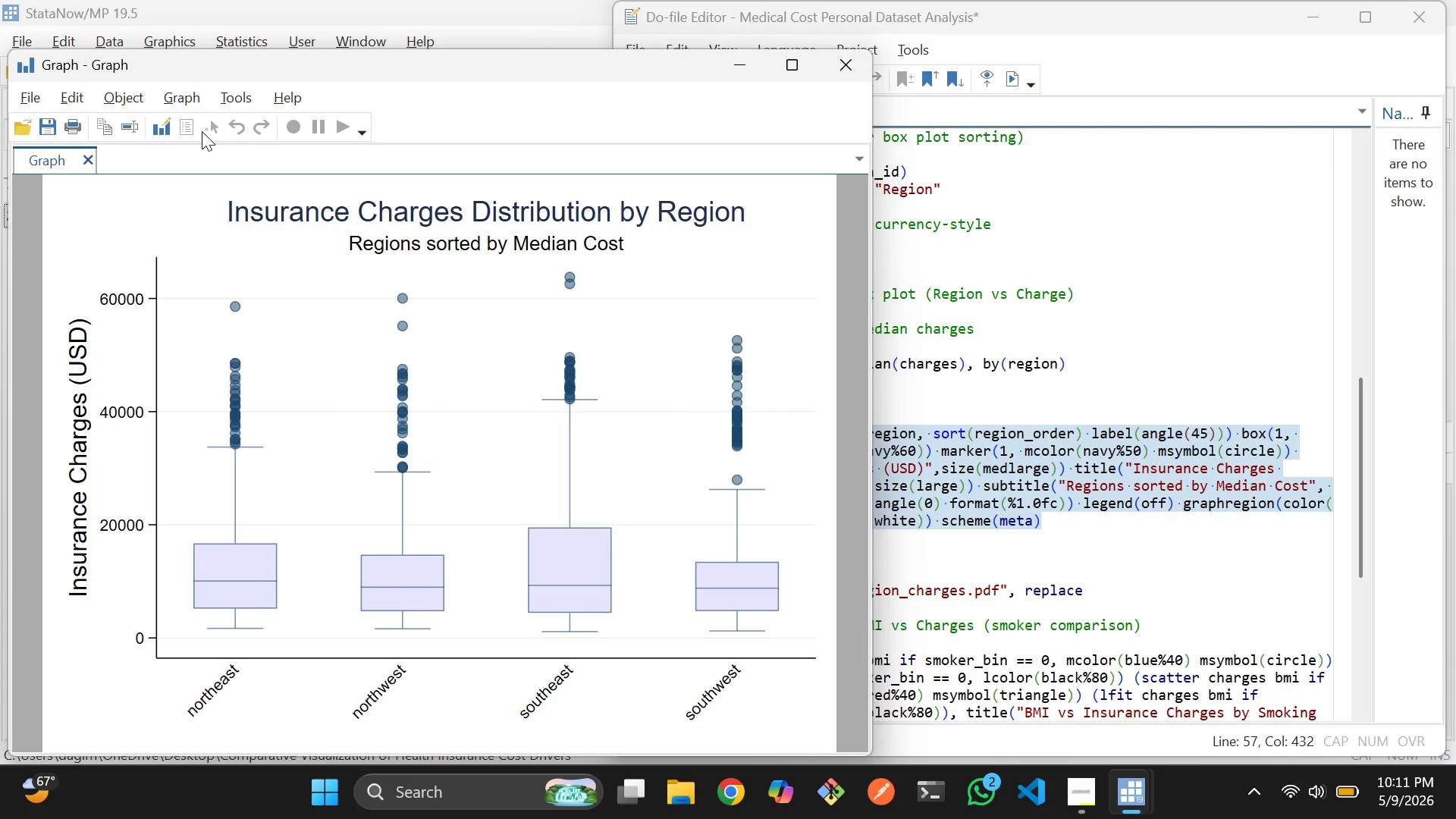 
mouse_move([119, 128])
 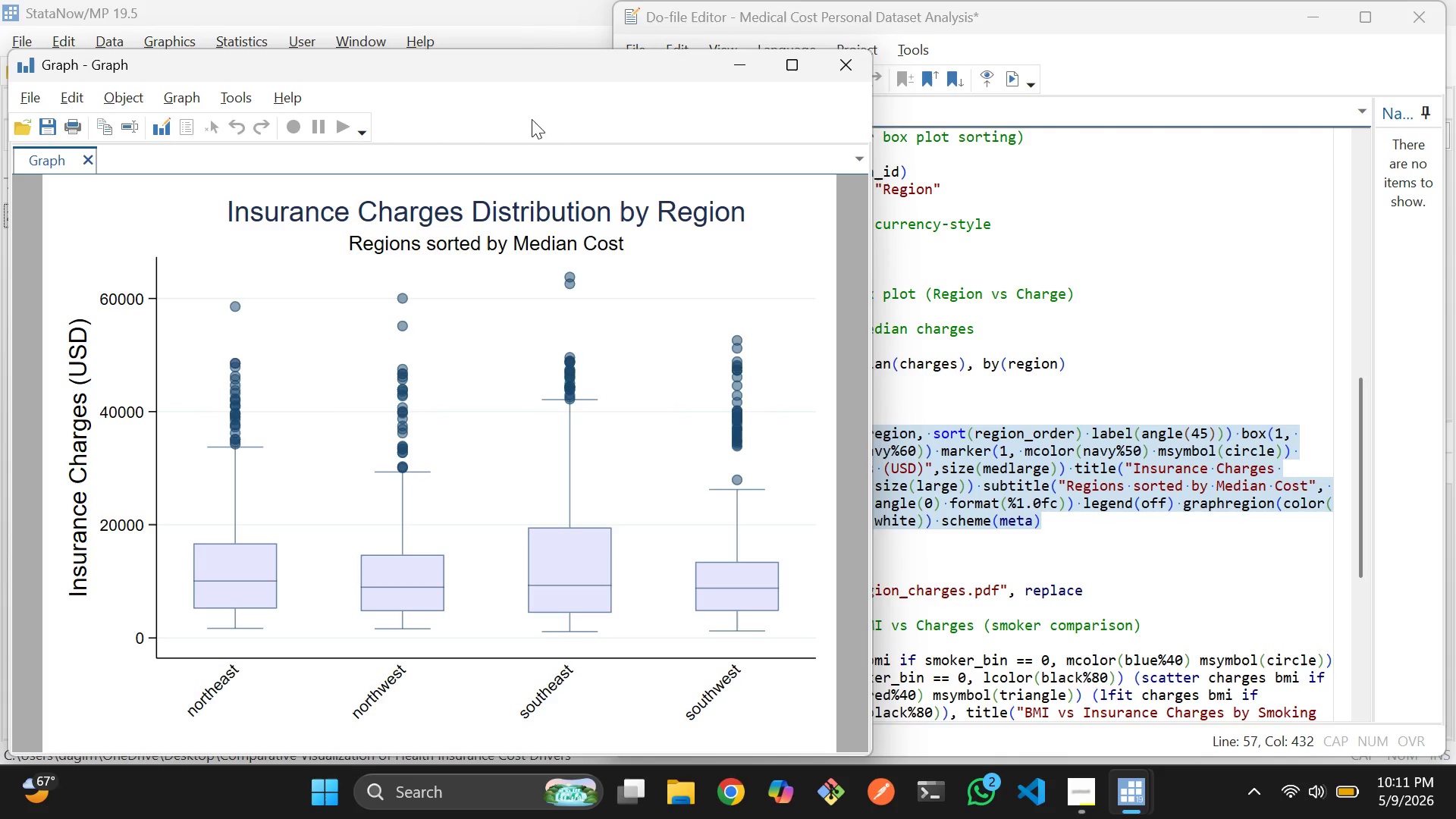 
wait(6.27)
 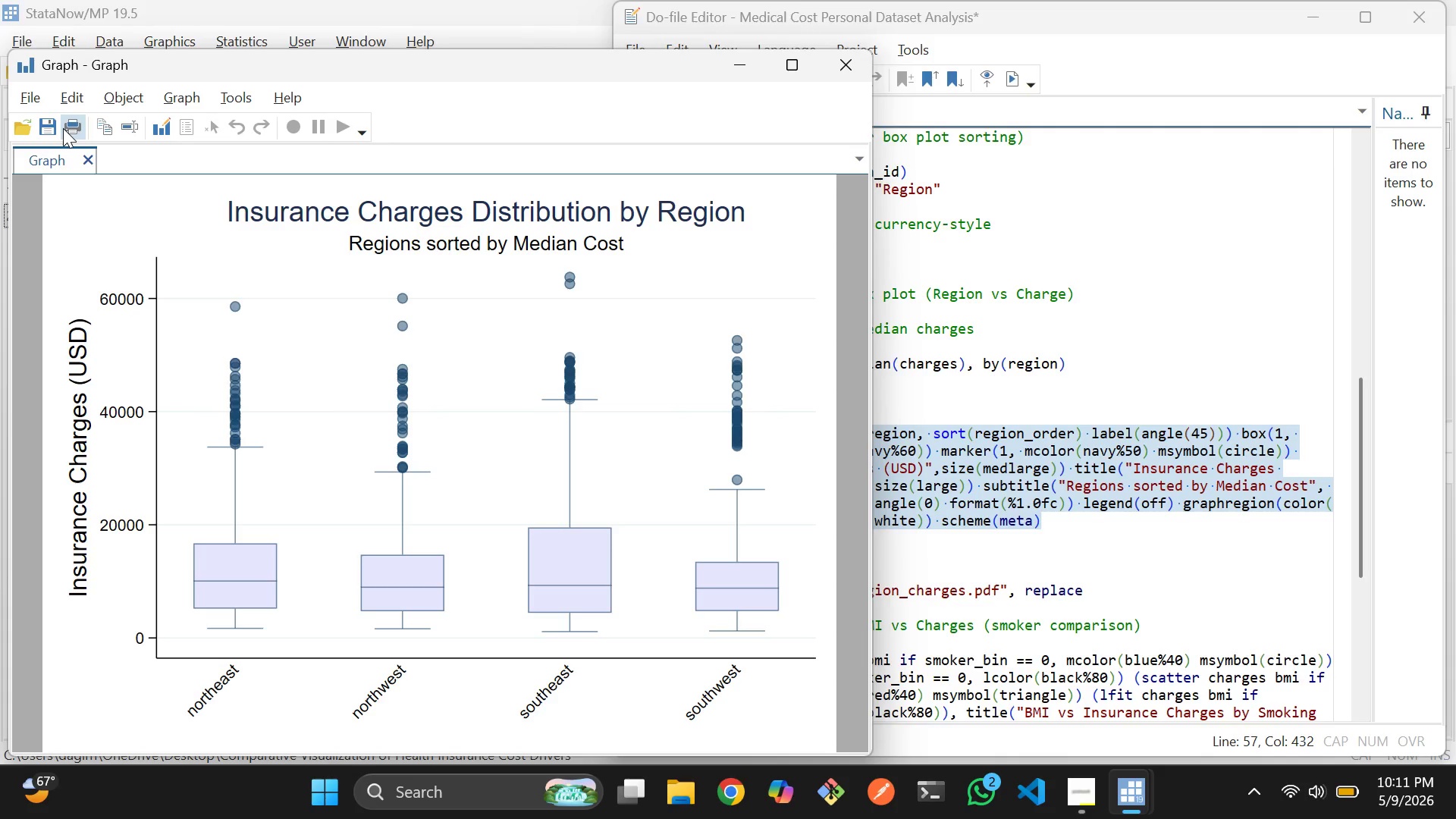 
left_click([848, 69])
 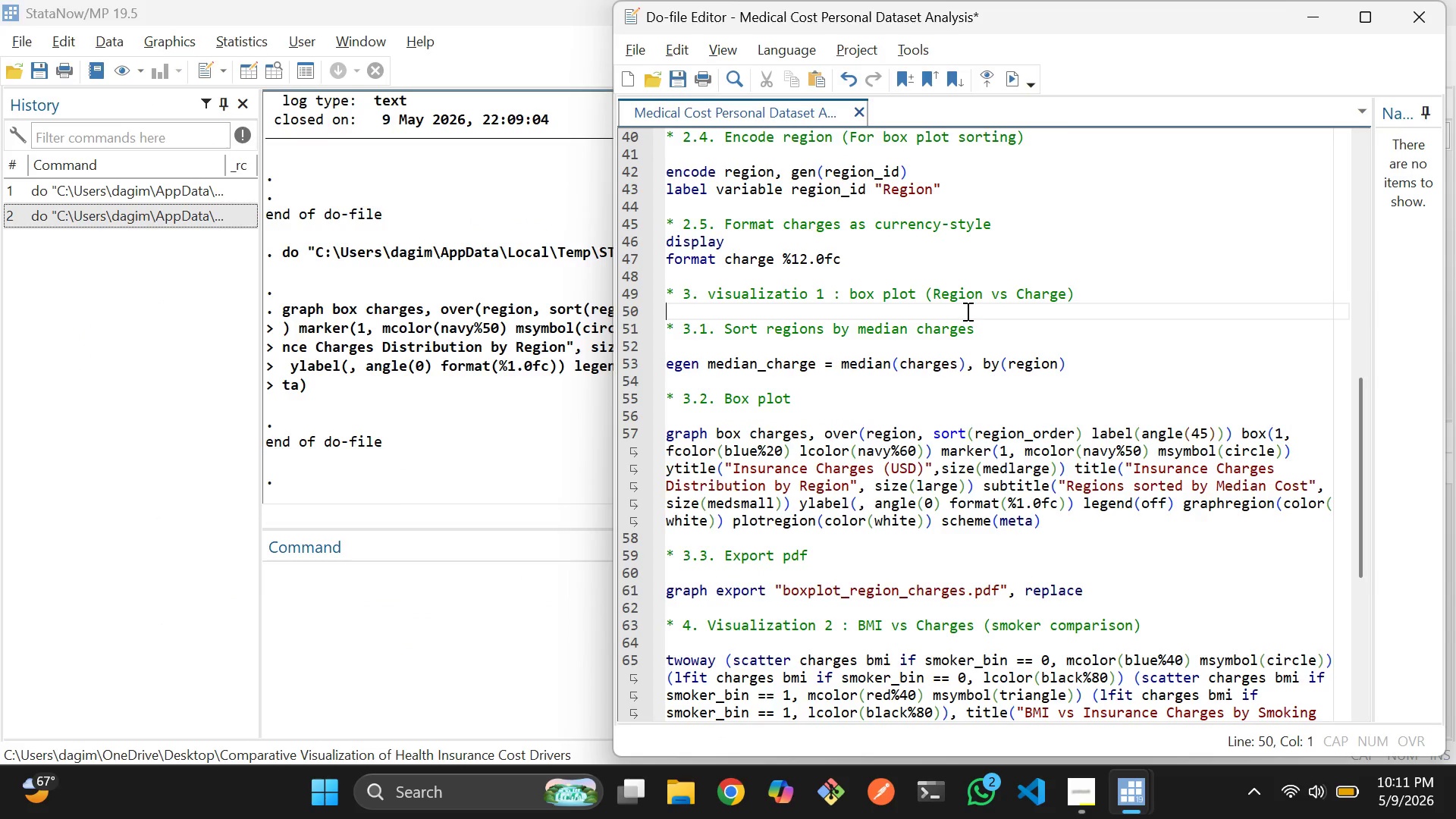 
scroll: coordinate [962, 306], scroll_direction: down, amount: 10.0
 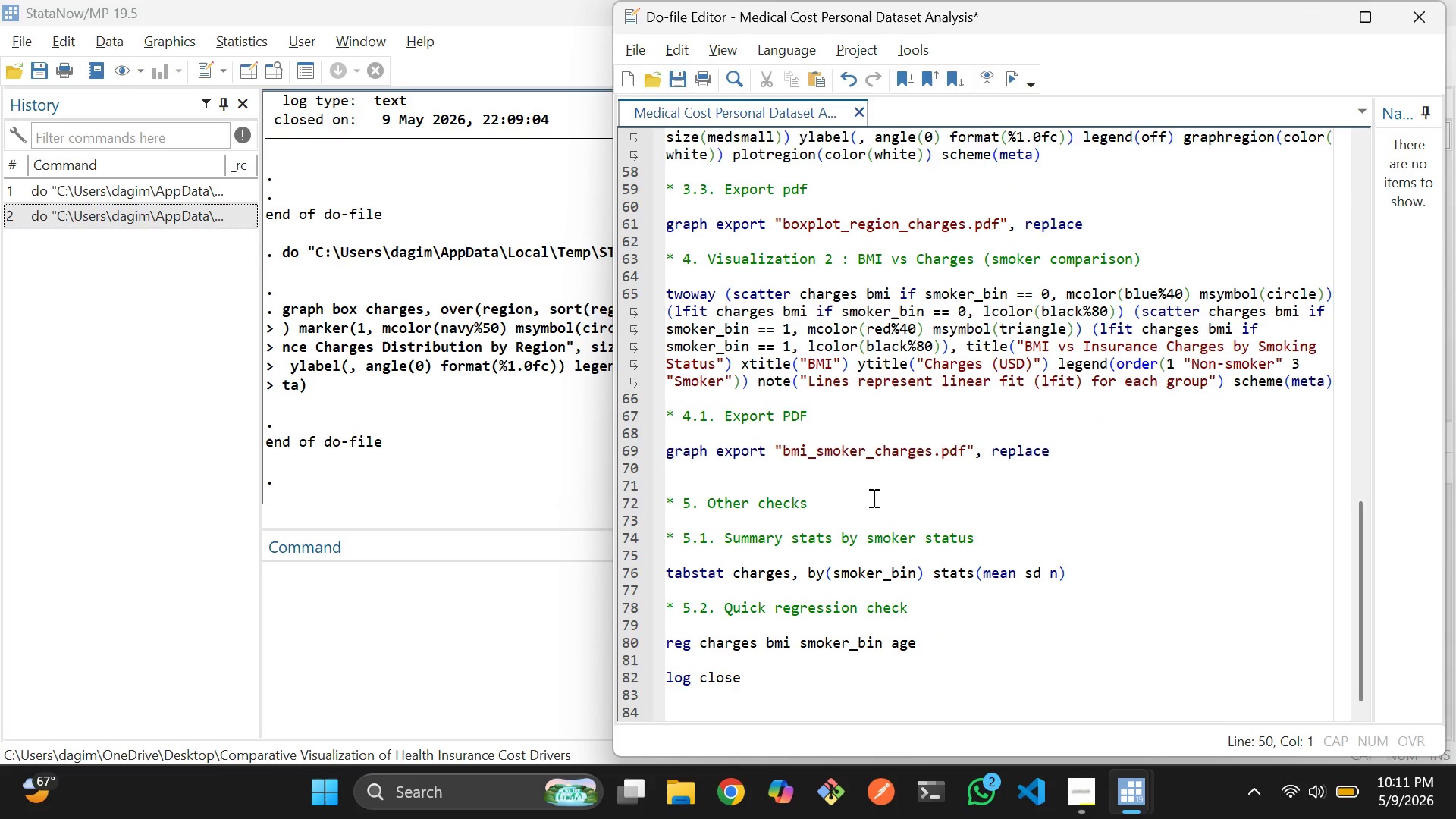 
left_click([871, 502])
 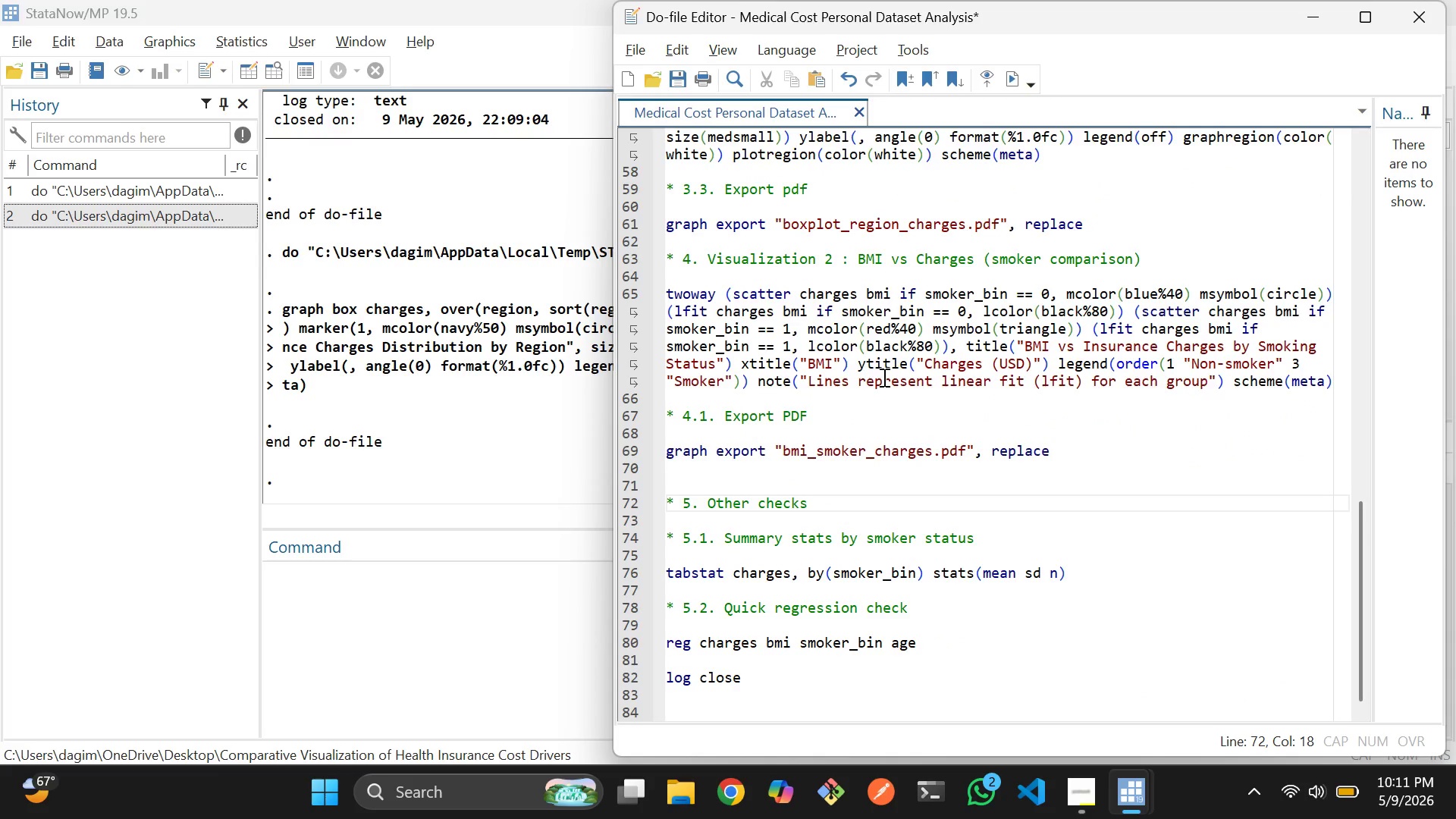 
scroll: coordinate [883, 377], scroll_direction: none, amount: 0.0
 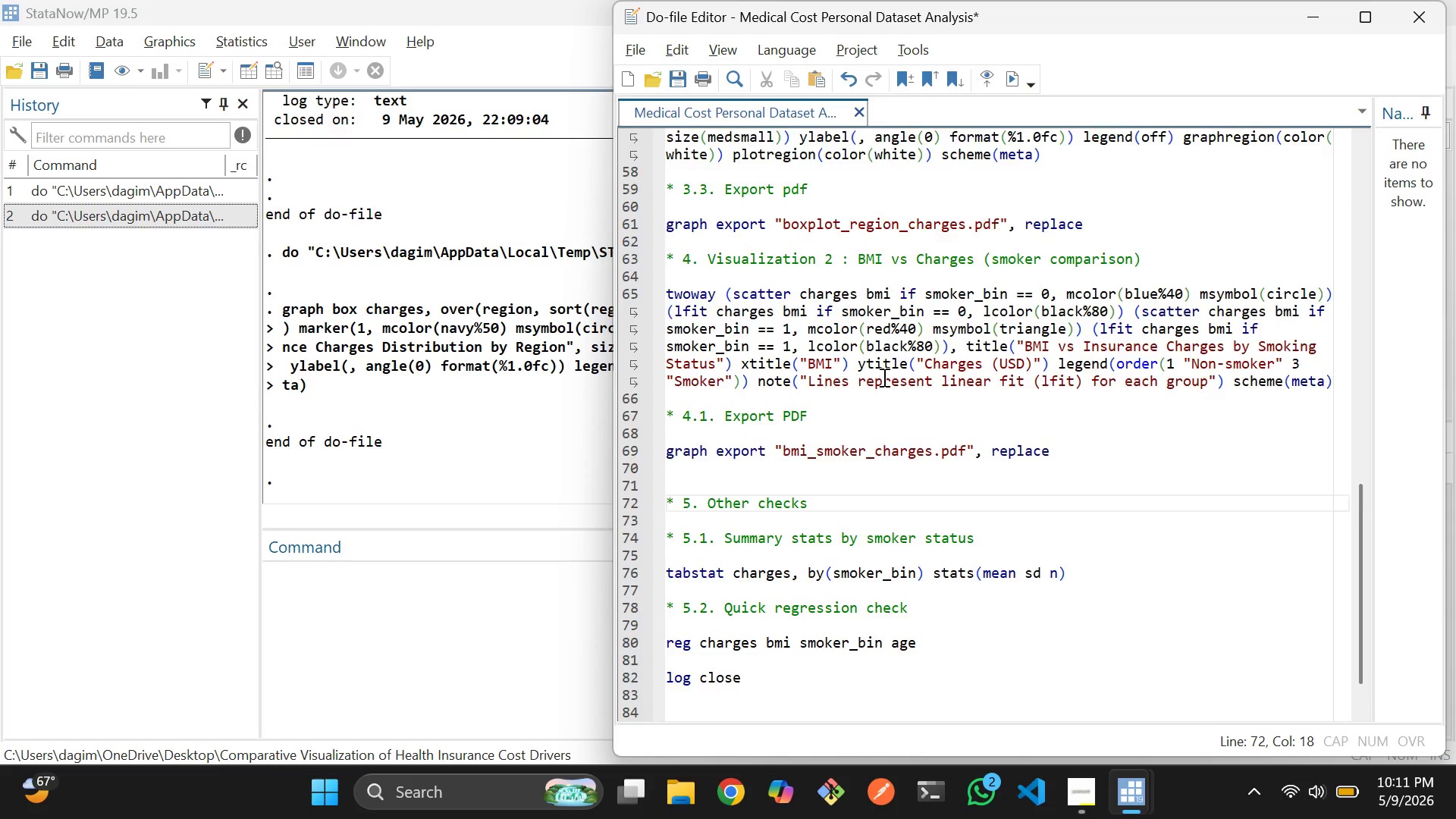 
scroll: coordinate [883, 377], scroll_direction: down, amount: 1.0
 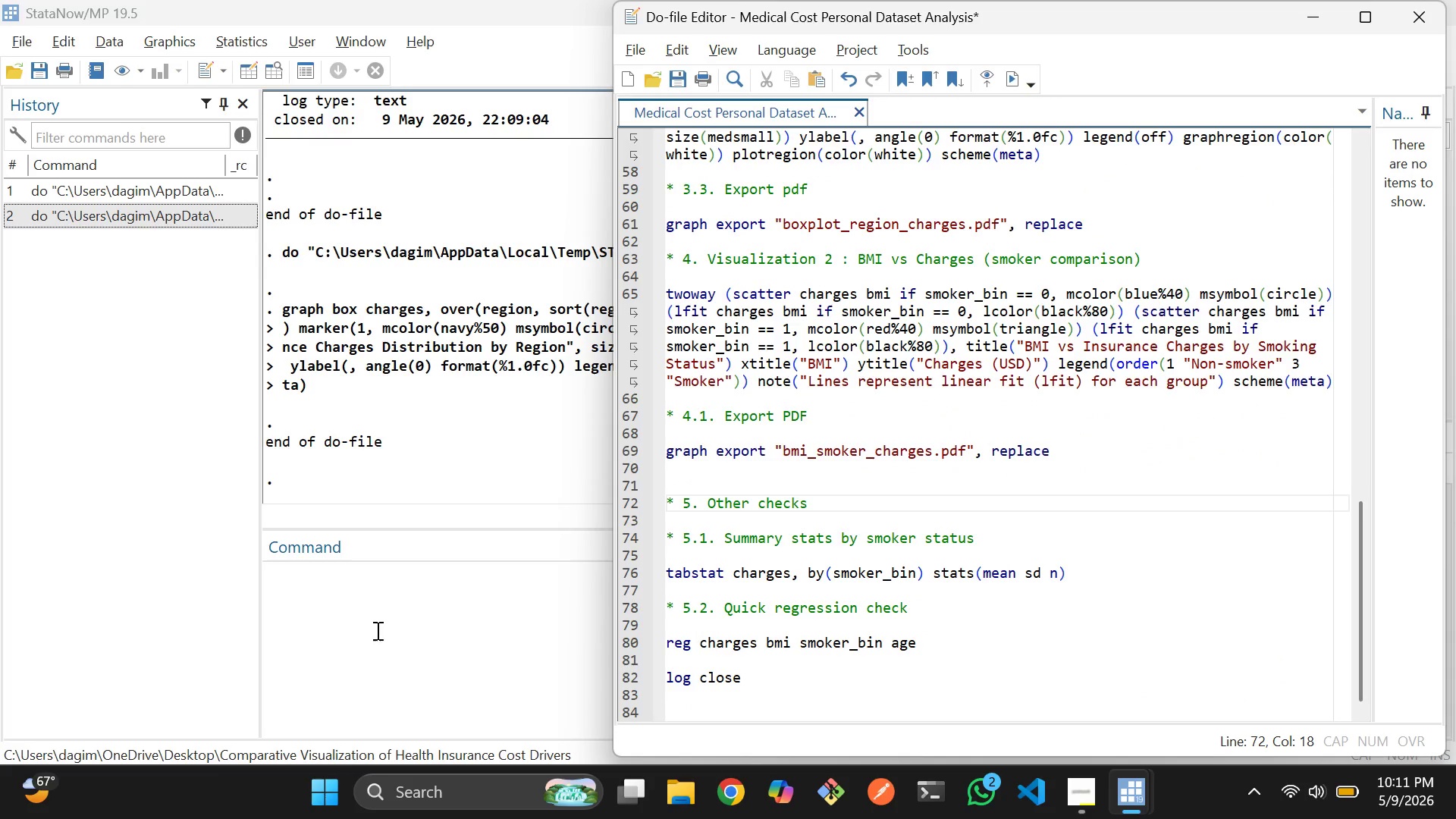 
left_click([410, 612])
 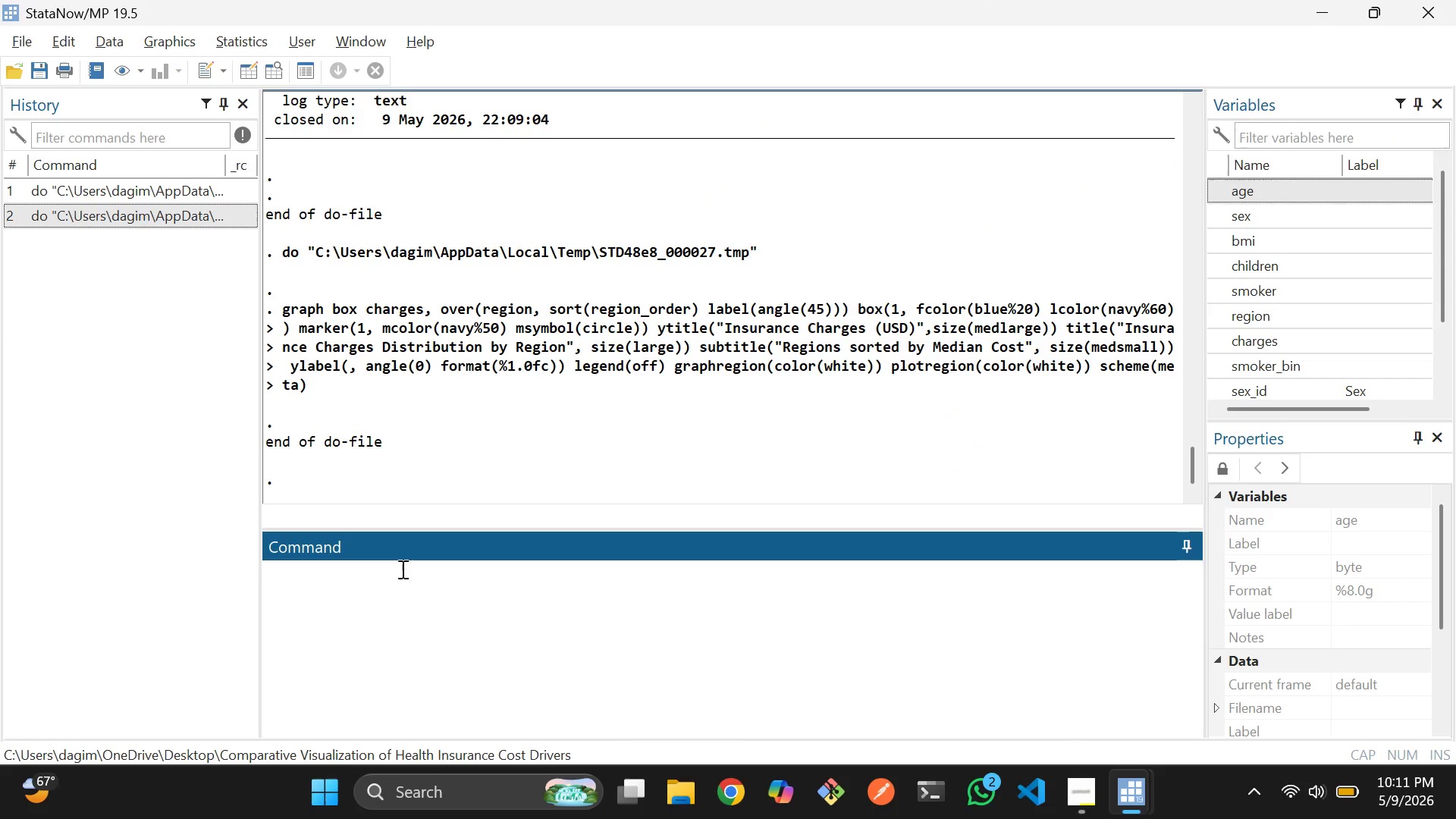 
type(var manage)
 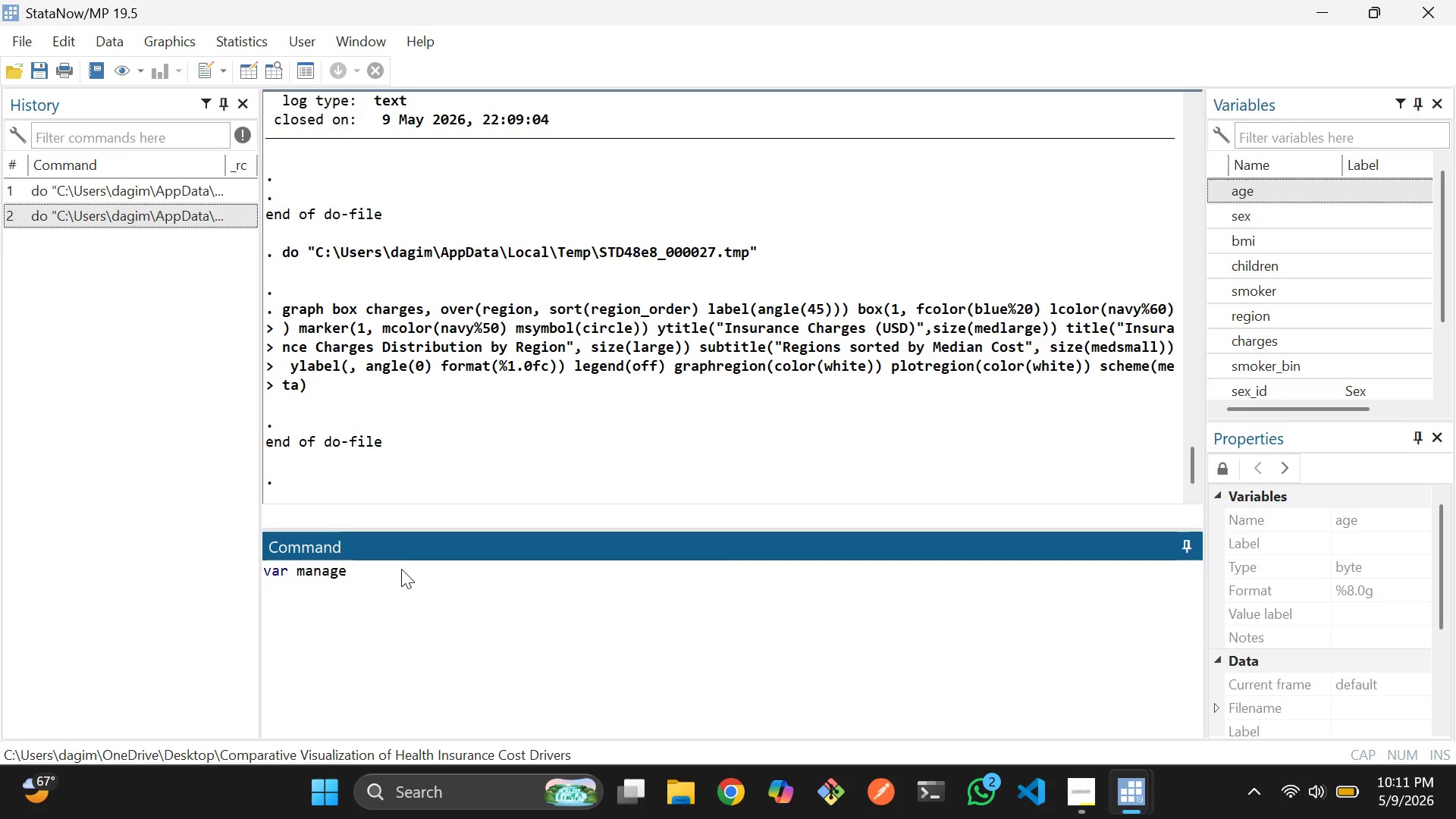 
key(Enter)
 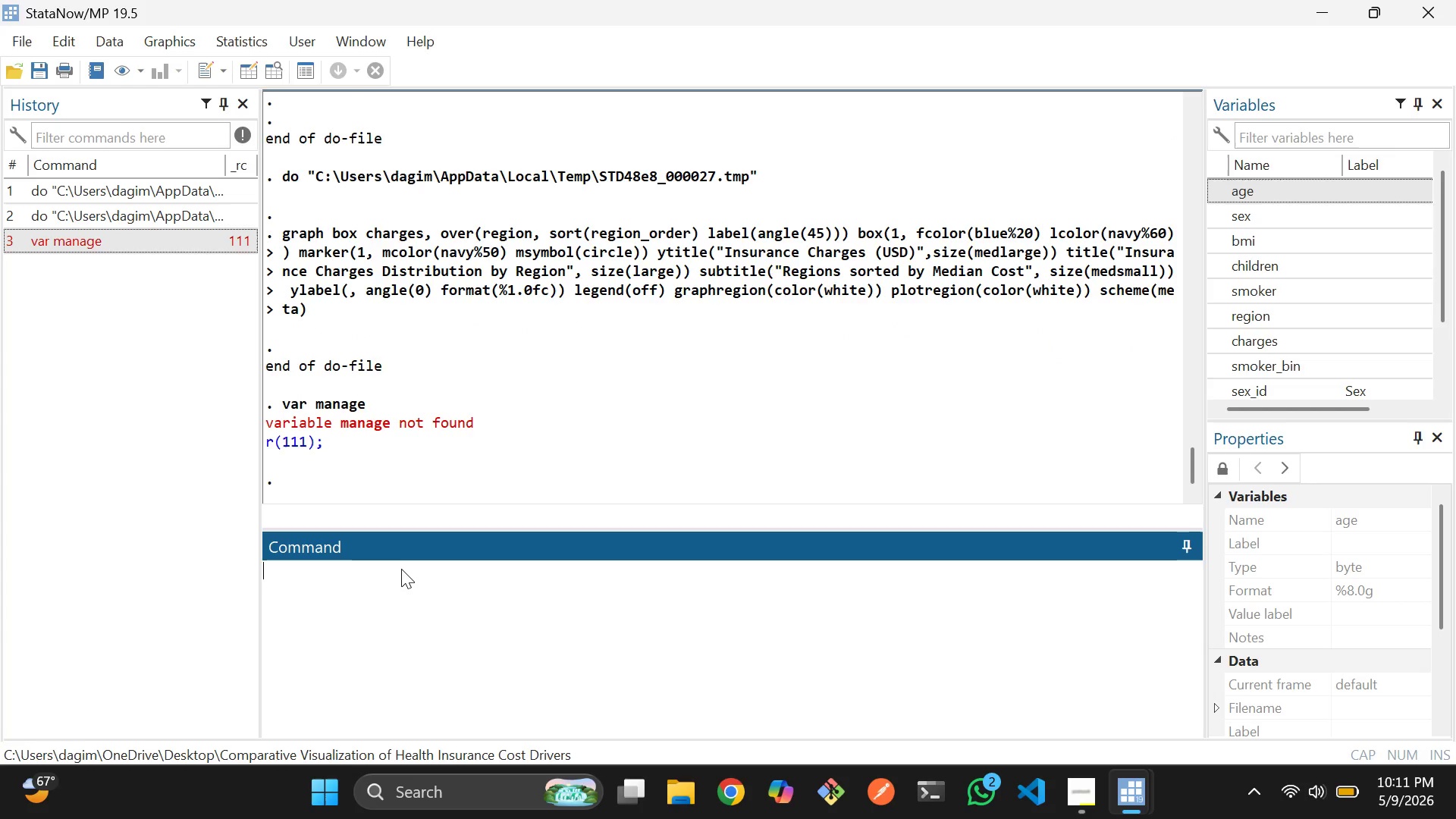 
type(varmanage)
 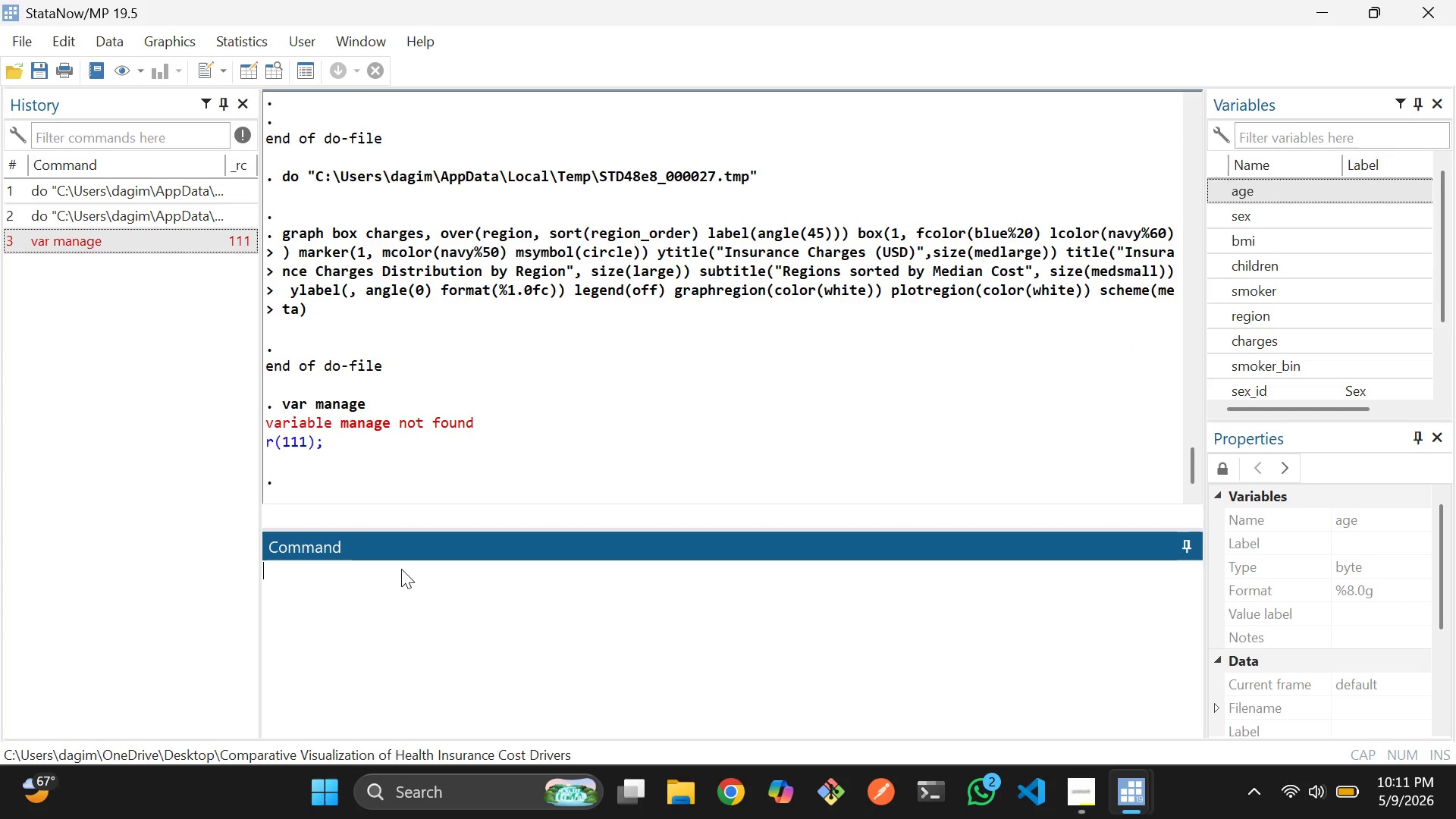 
key(Enter)
 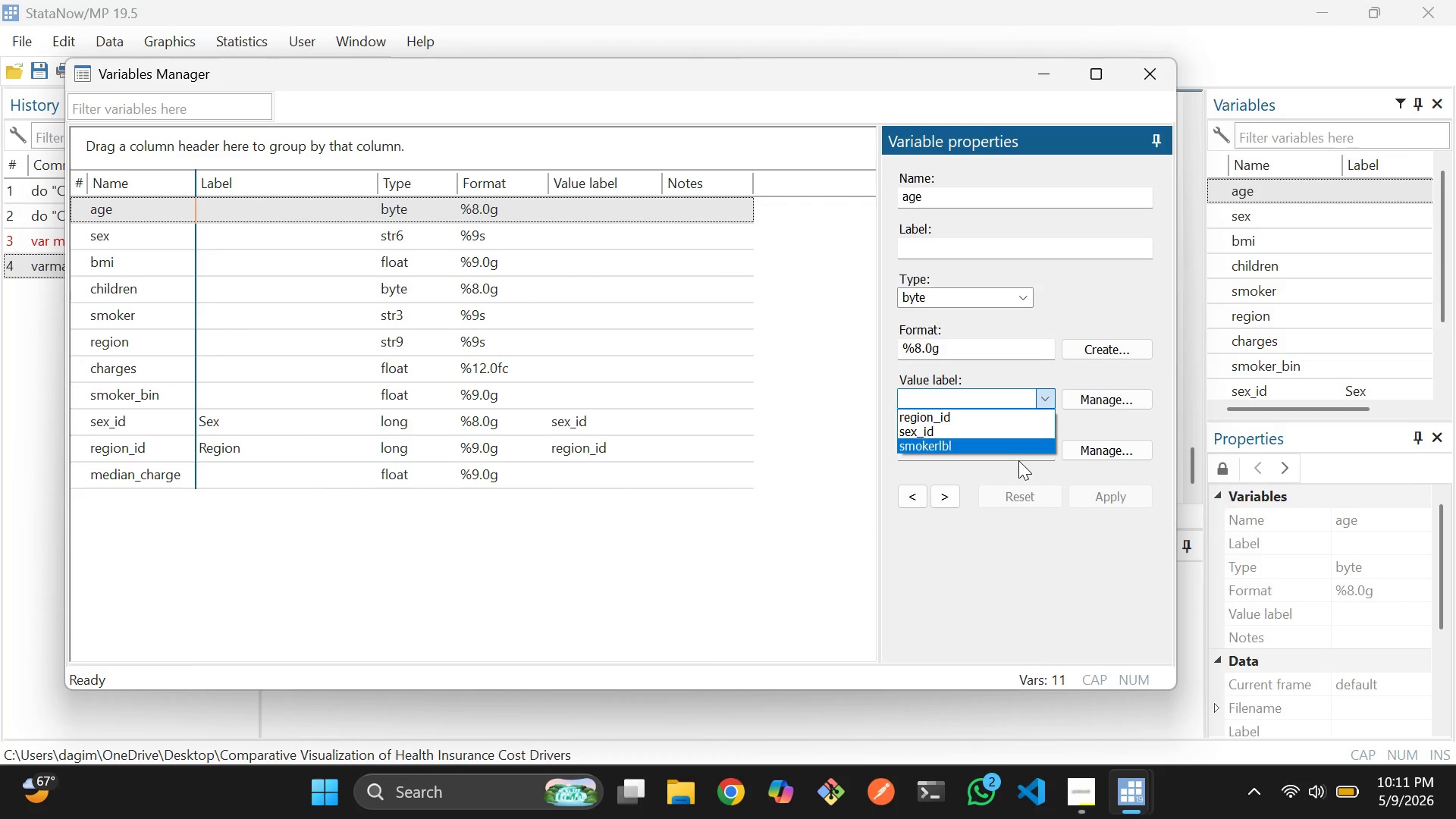 
wait(5.33)
 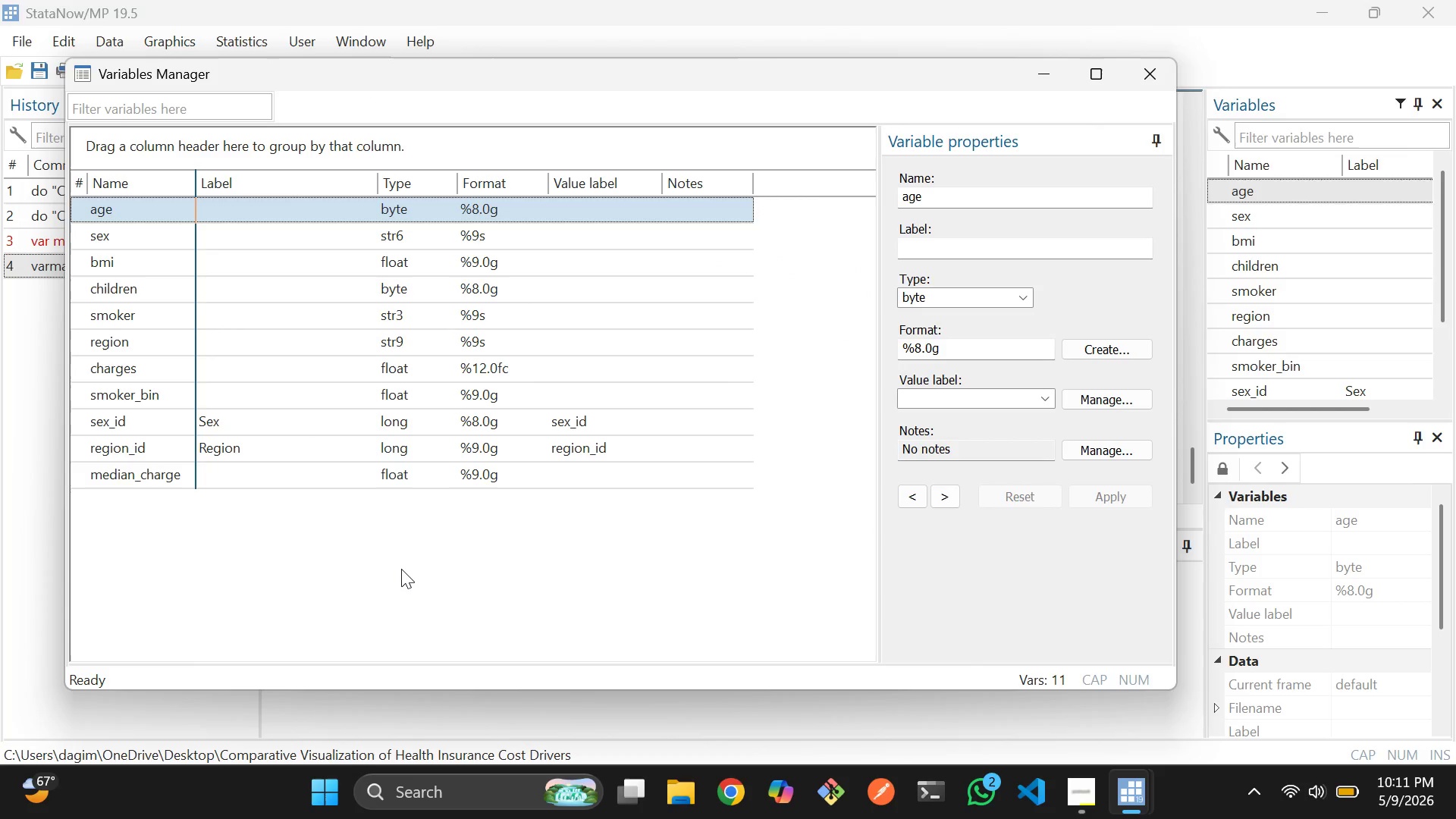 
left_click([1015, 450])
 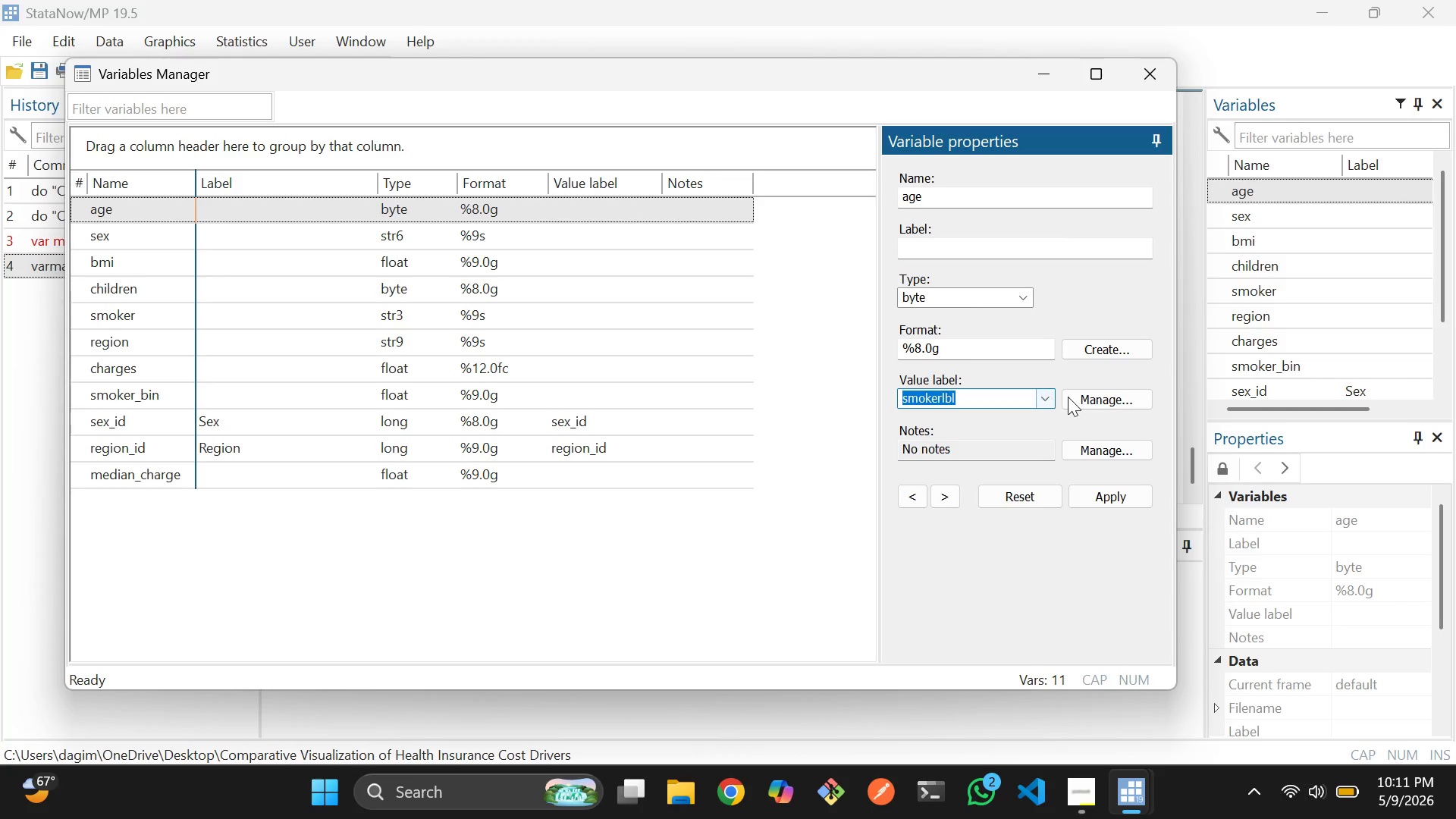 
left_click([1073, 397])
 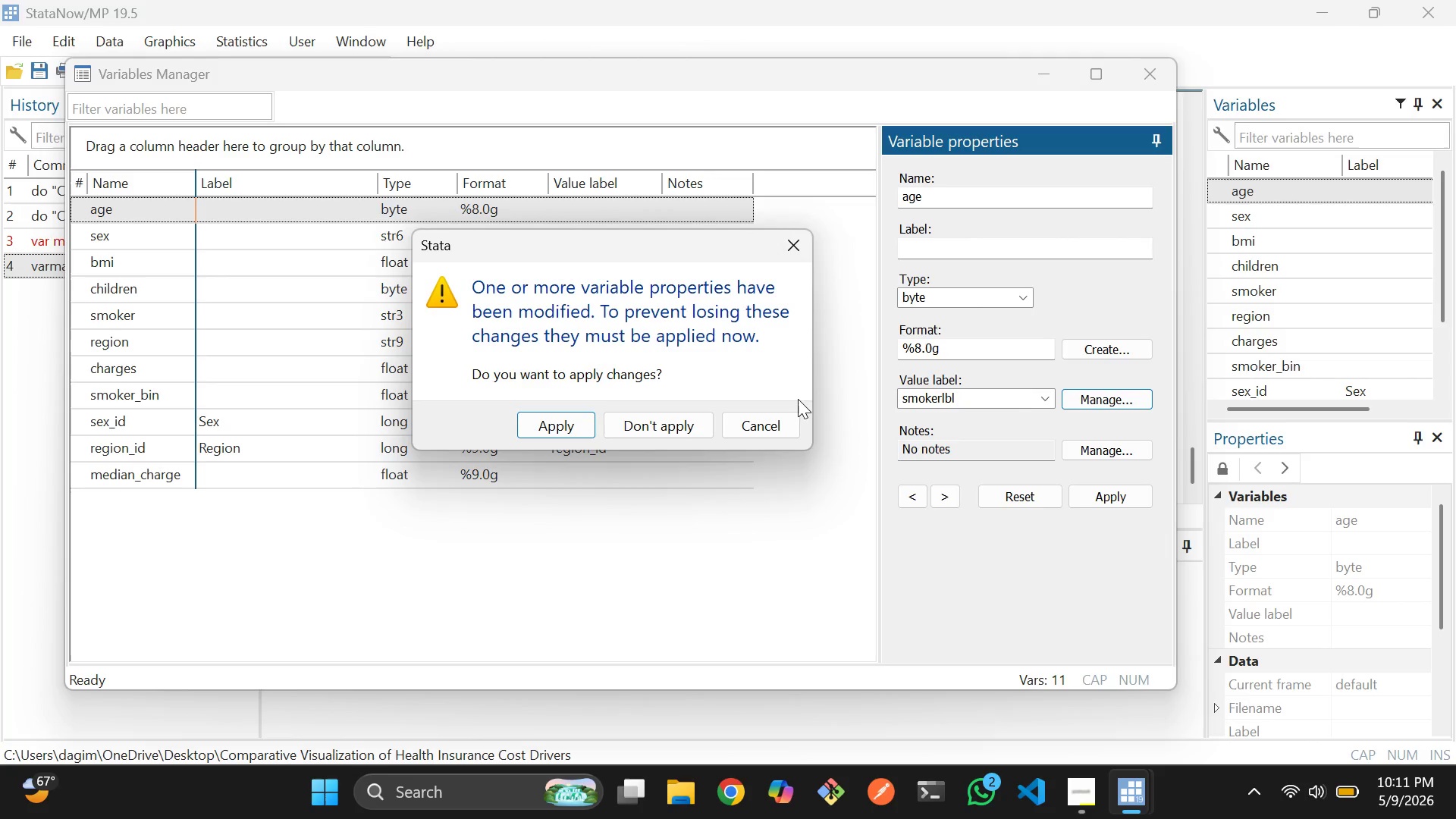 
left_click([774, 424])
 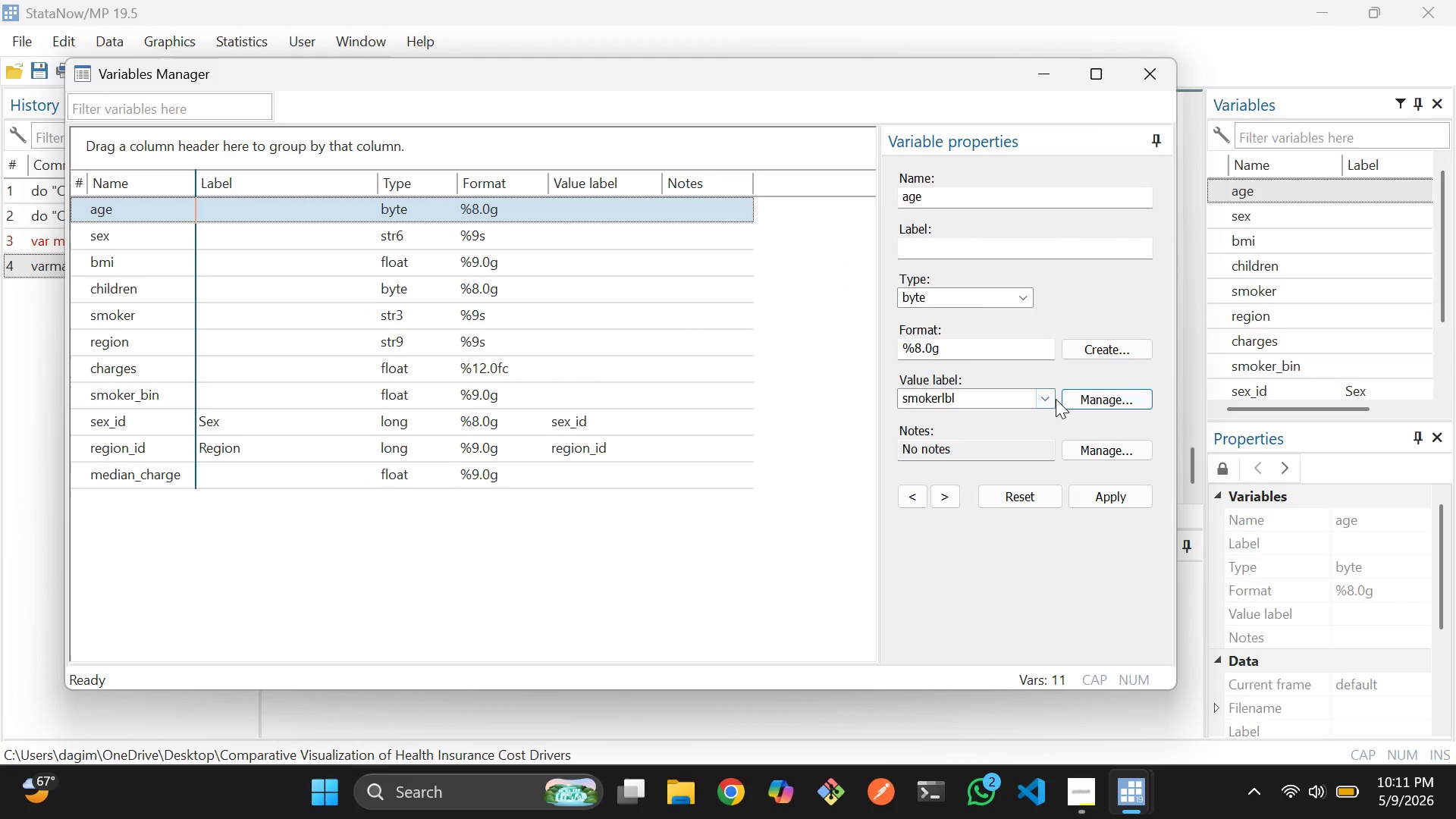 
left_click([1050, 400])
 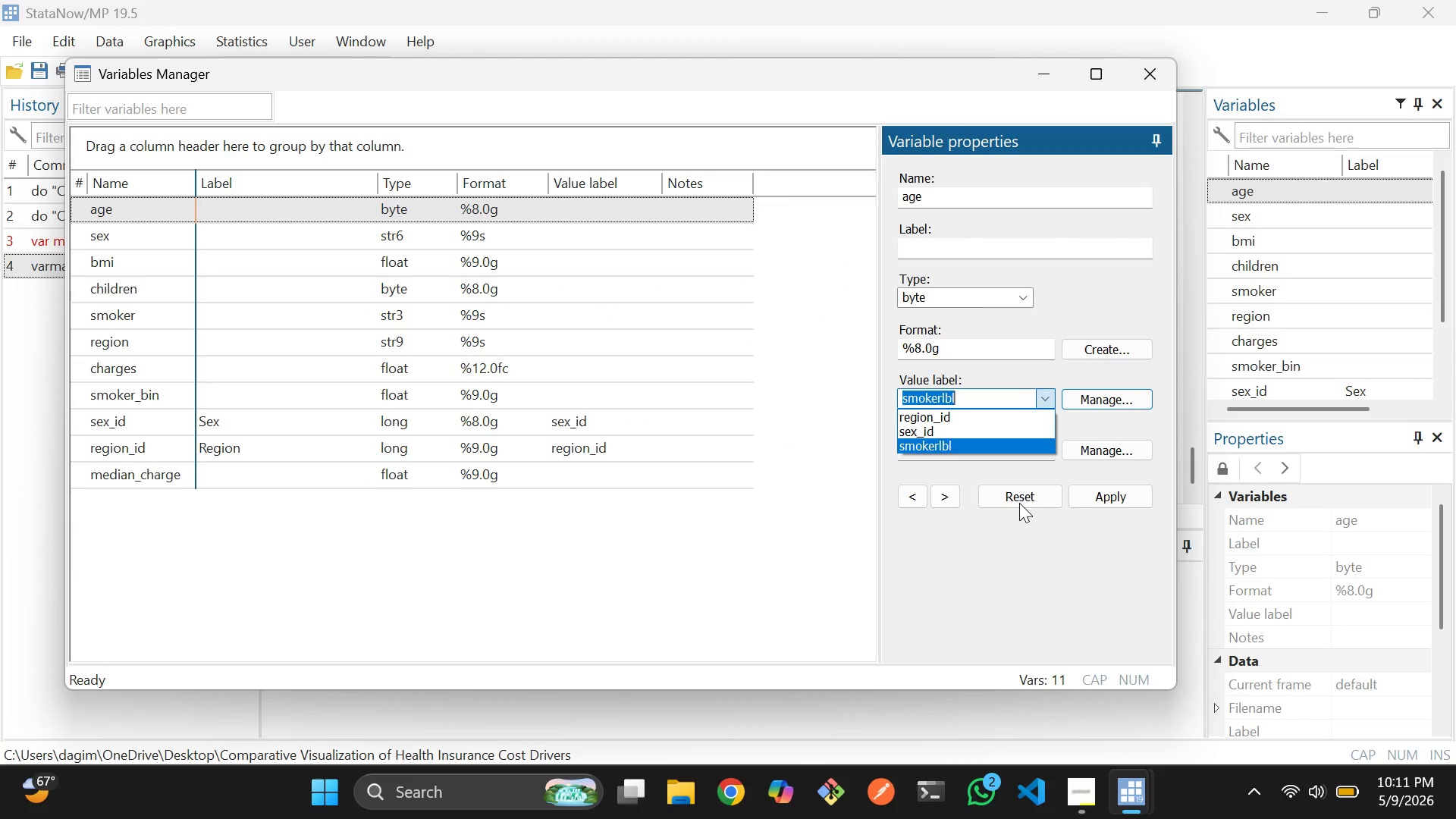 
left_click([999, 549])
 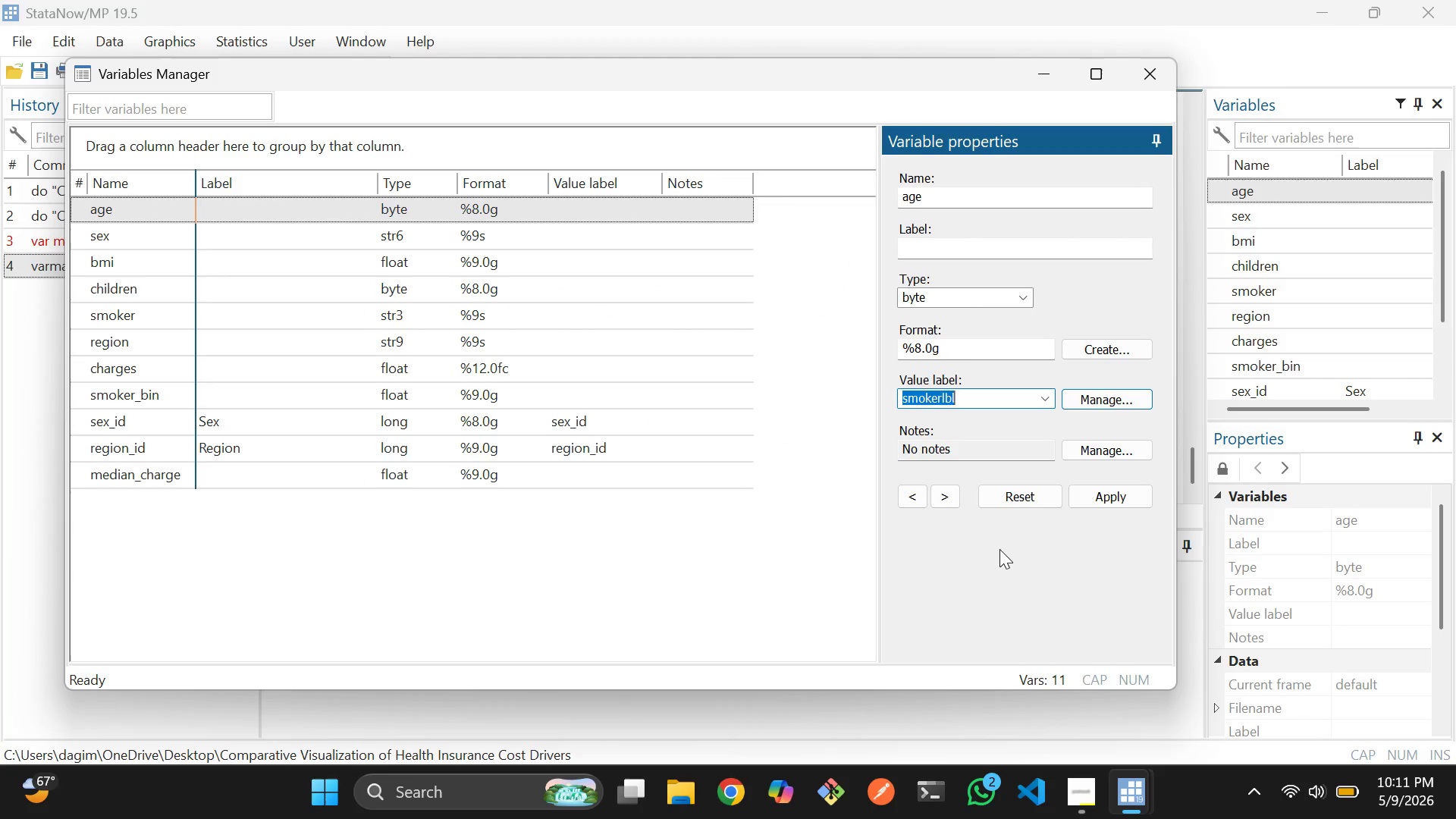 
left_click([999, 549])
 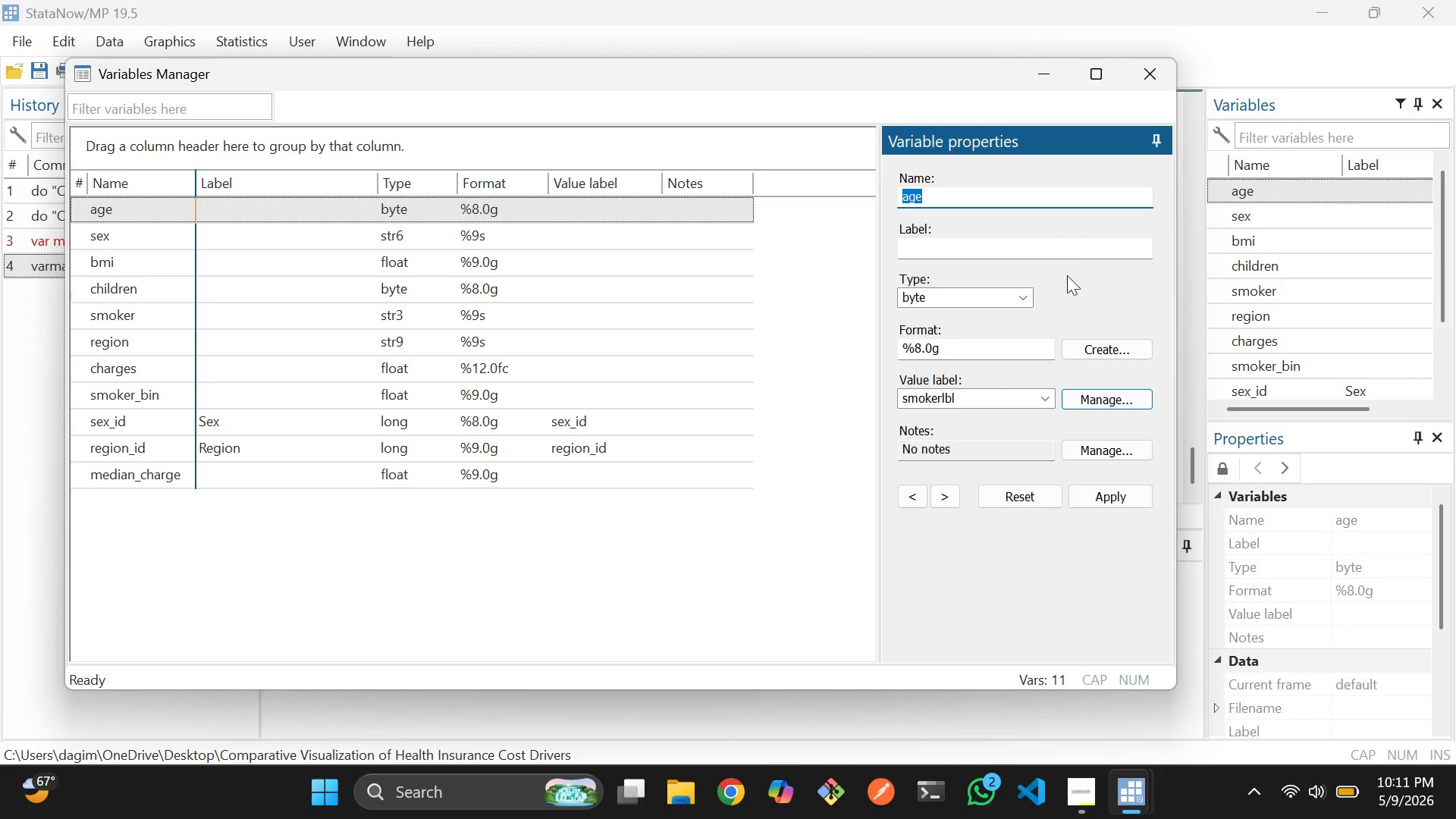 
left_click([1075, 292])
 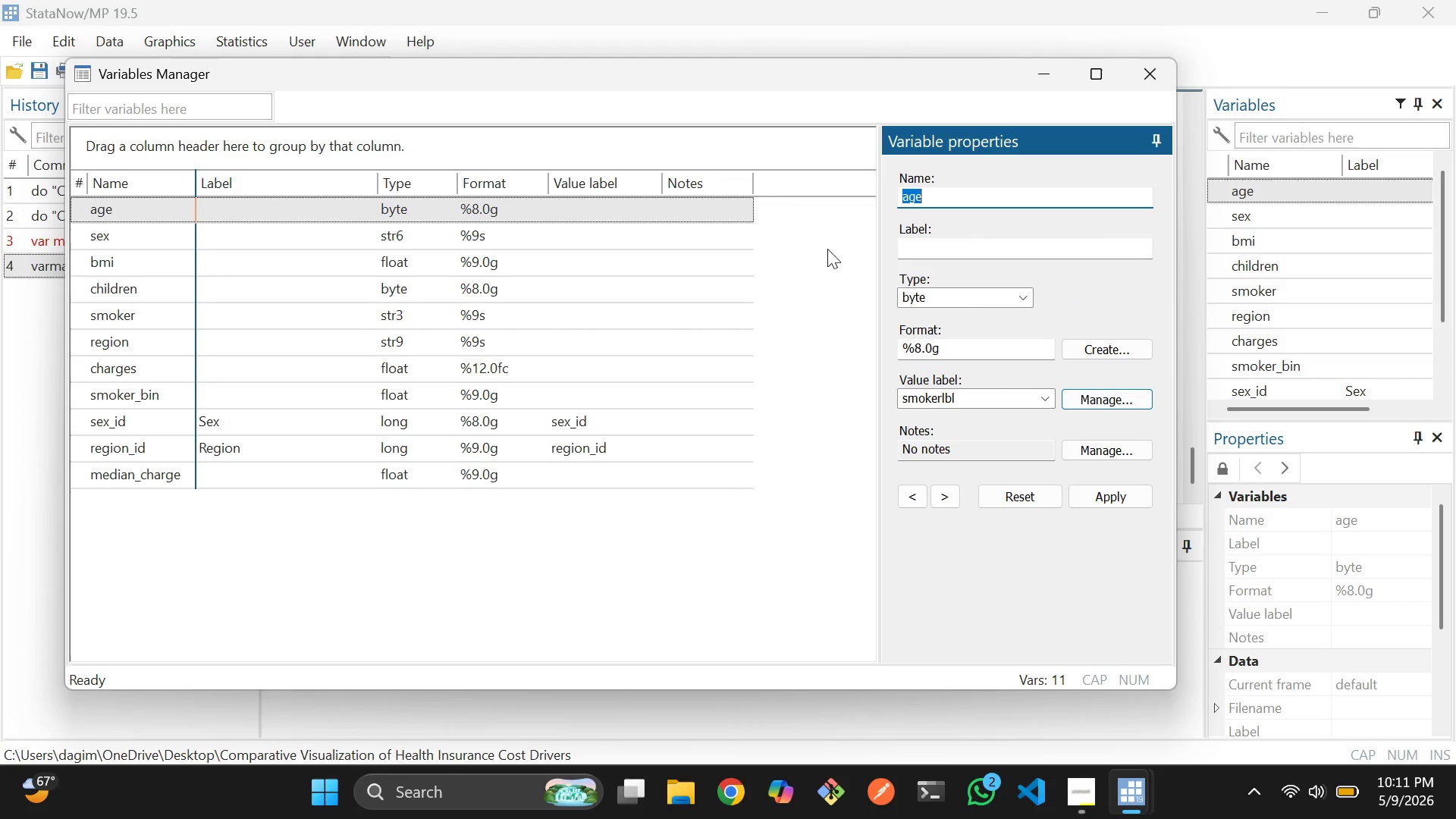 
left_click([792, 249])
 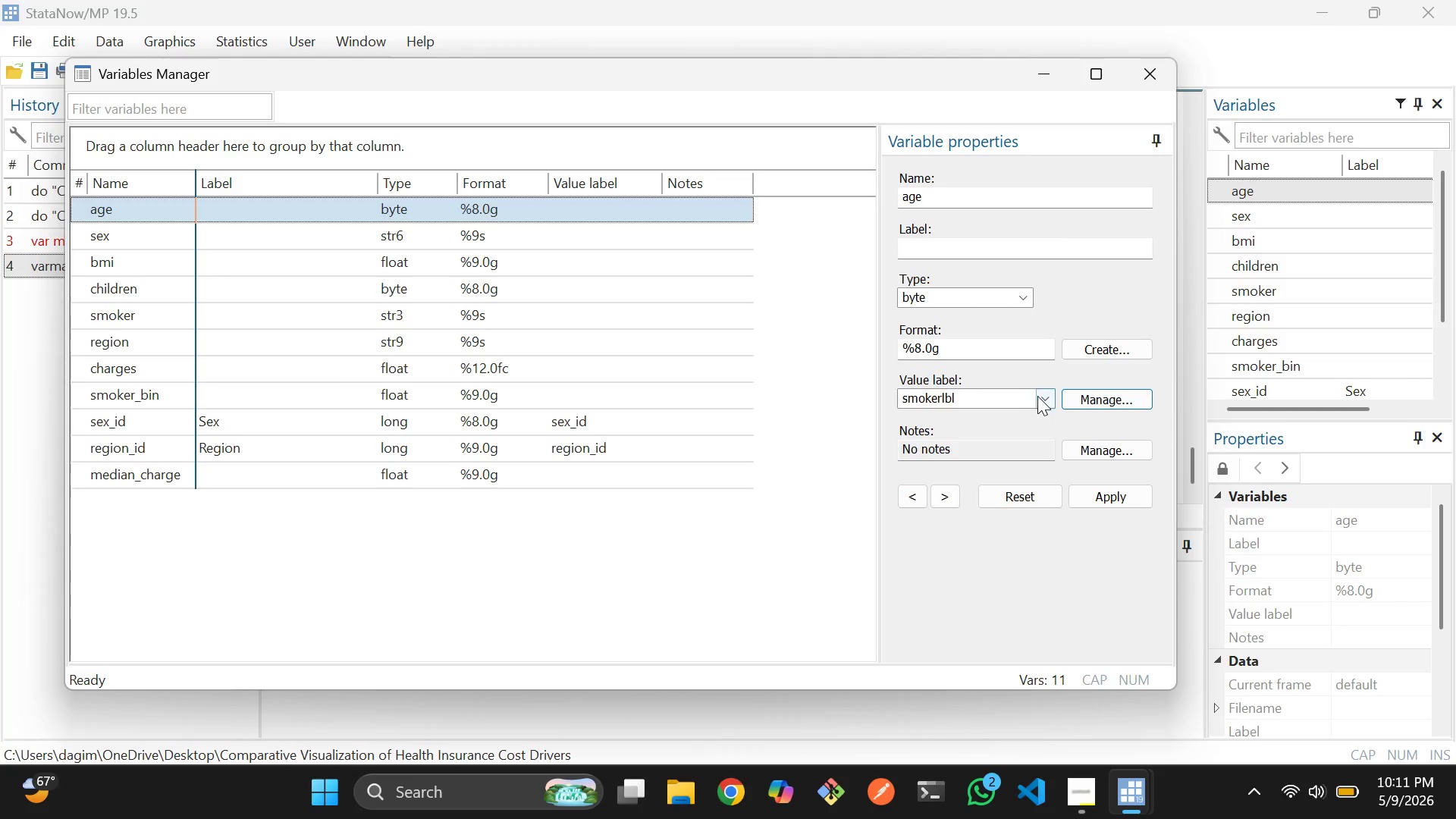 
left_click([1040, 398])
 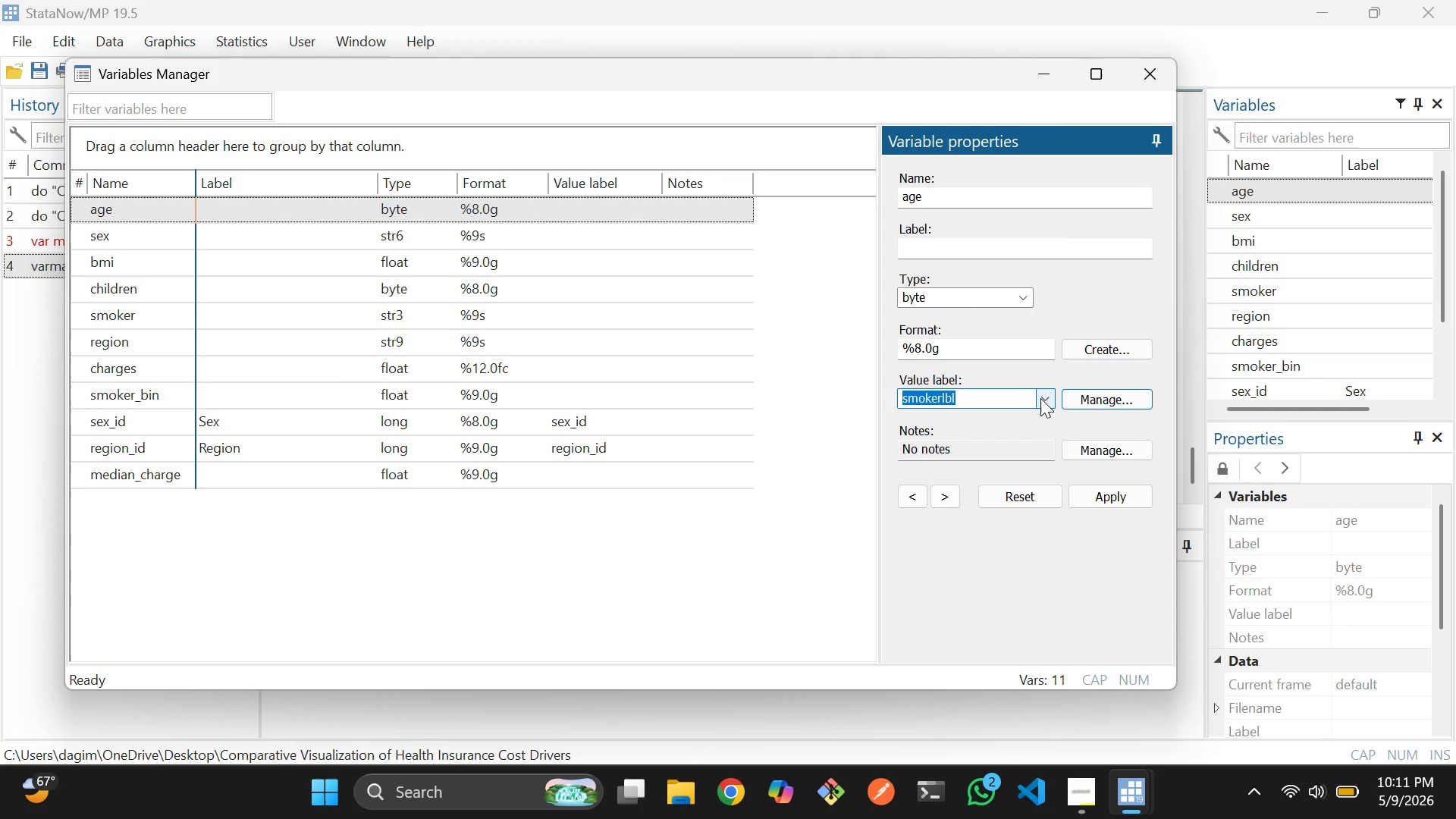 
left_click([1040, 398])
 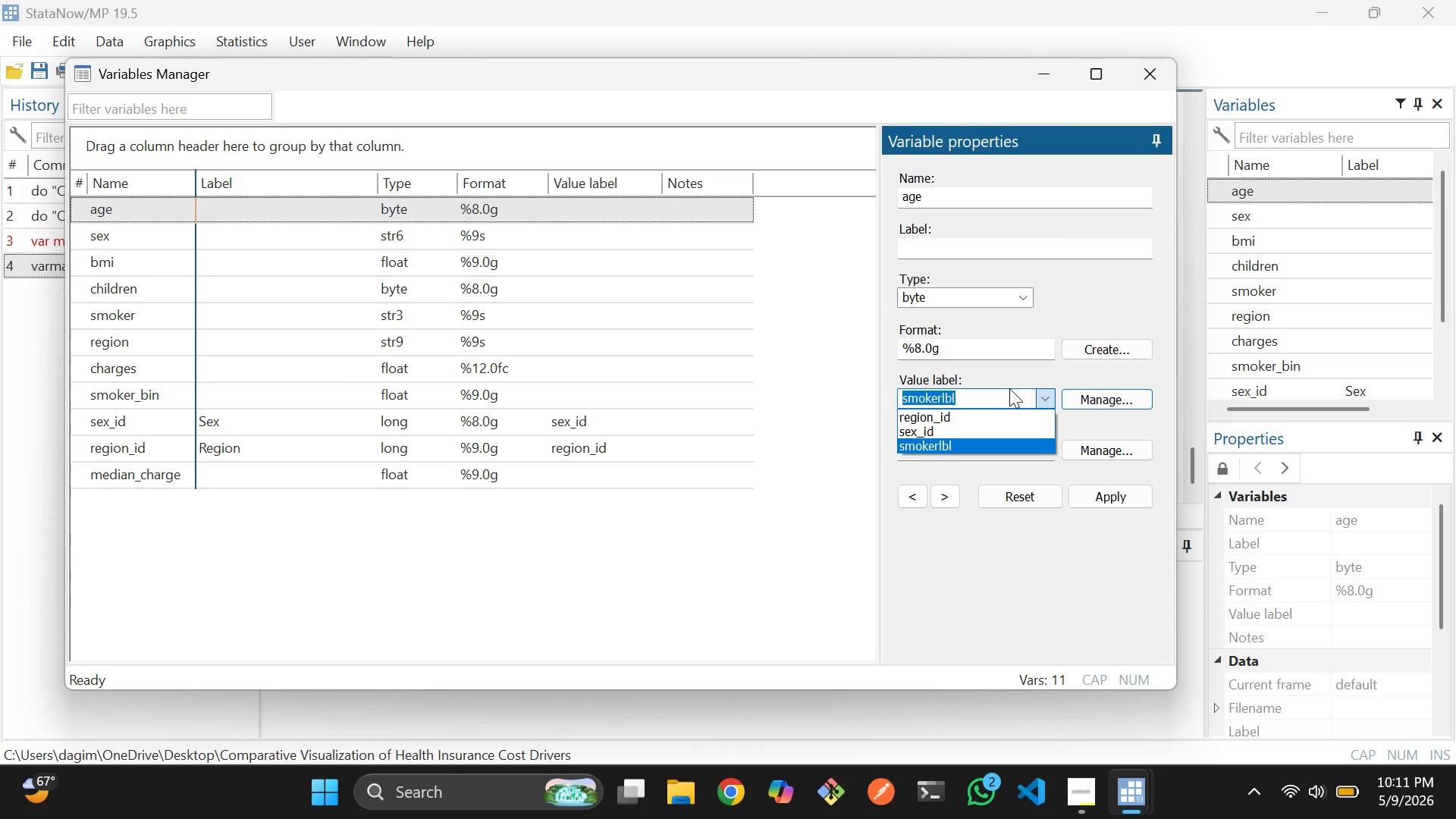 
key(Backspace)
 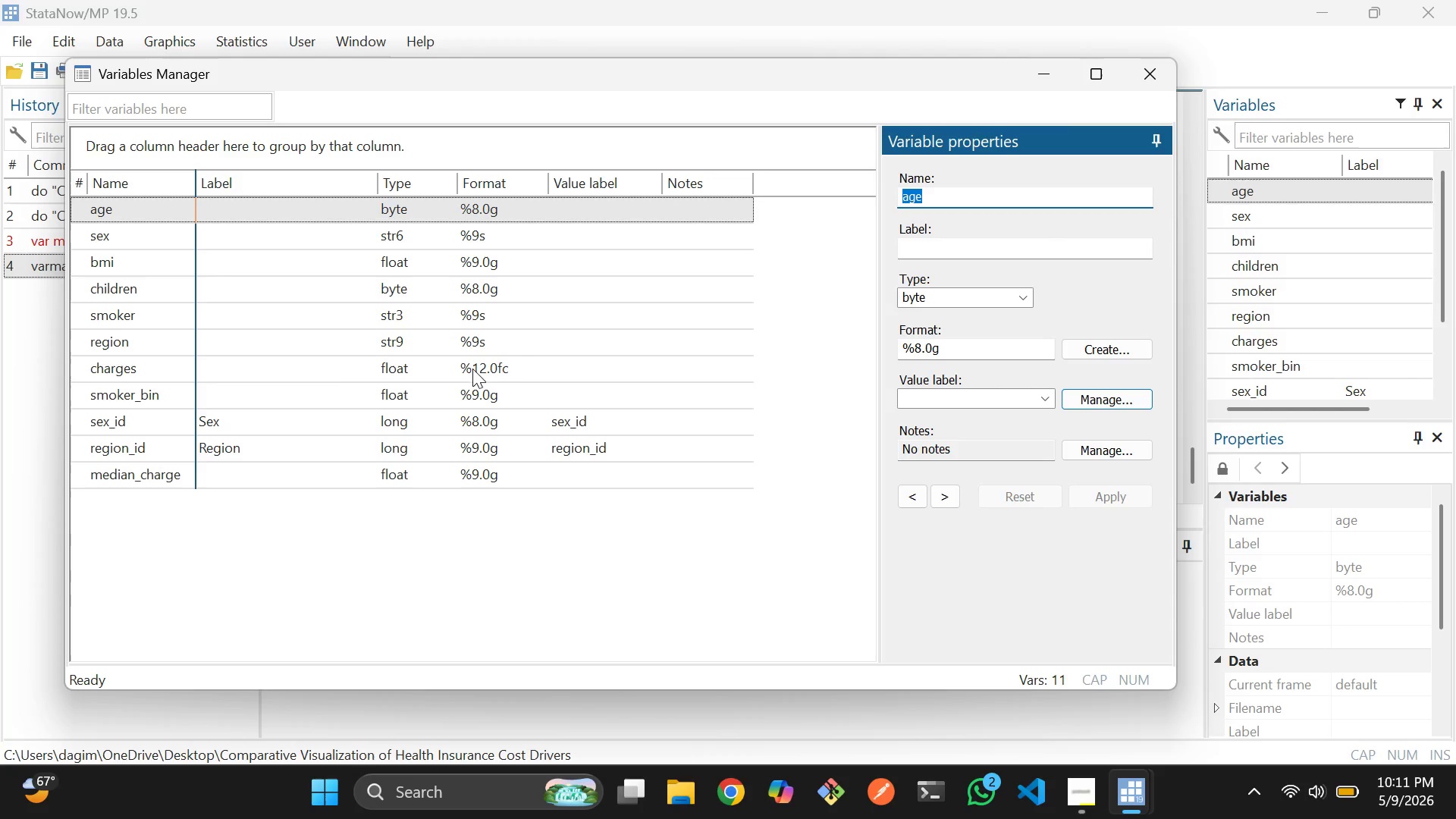 
left_click([178, 385])
 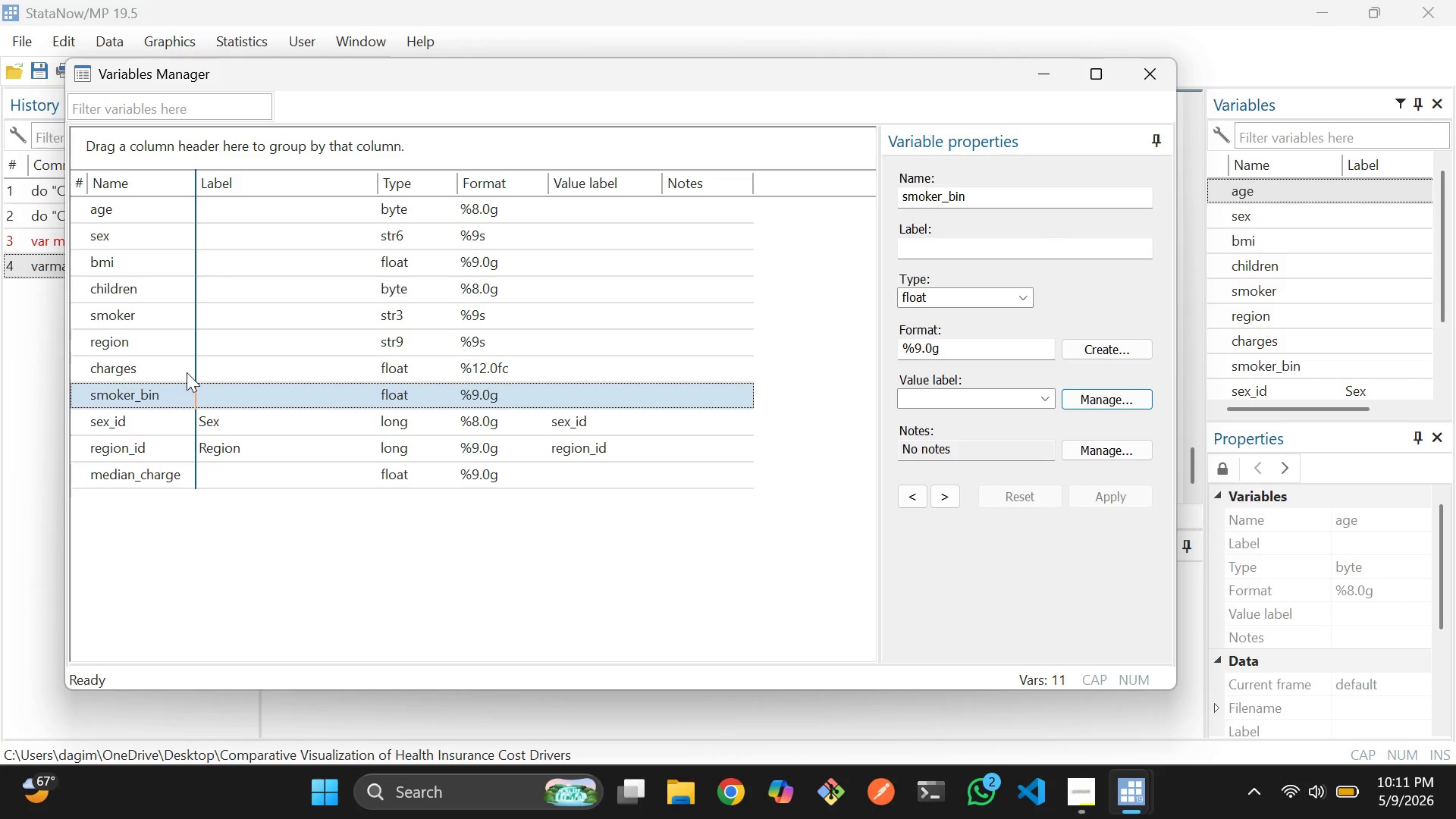 
left_click([187, 372])
 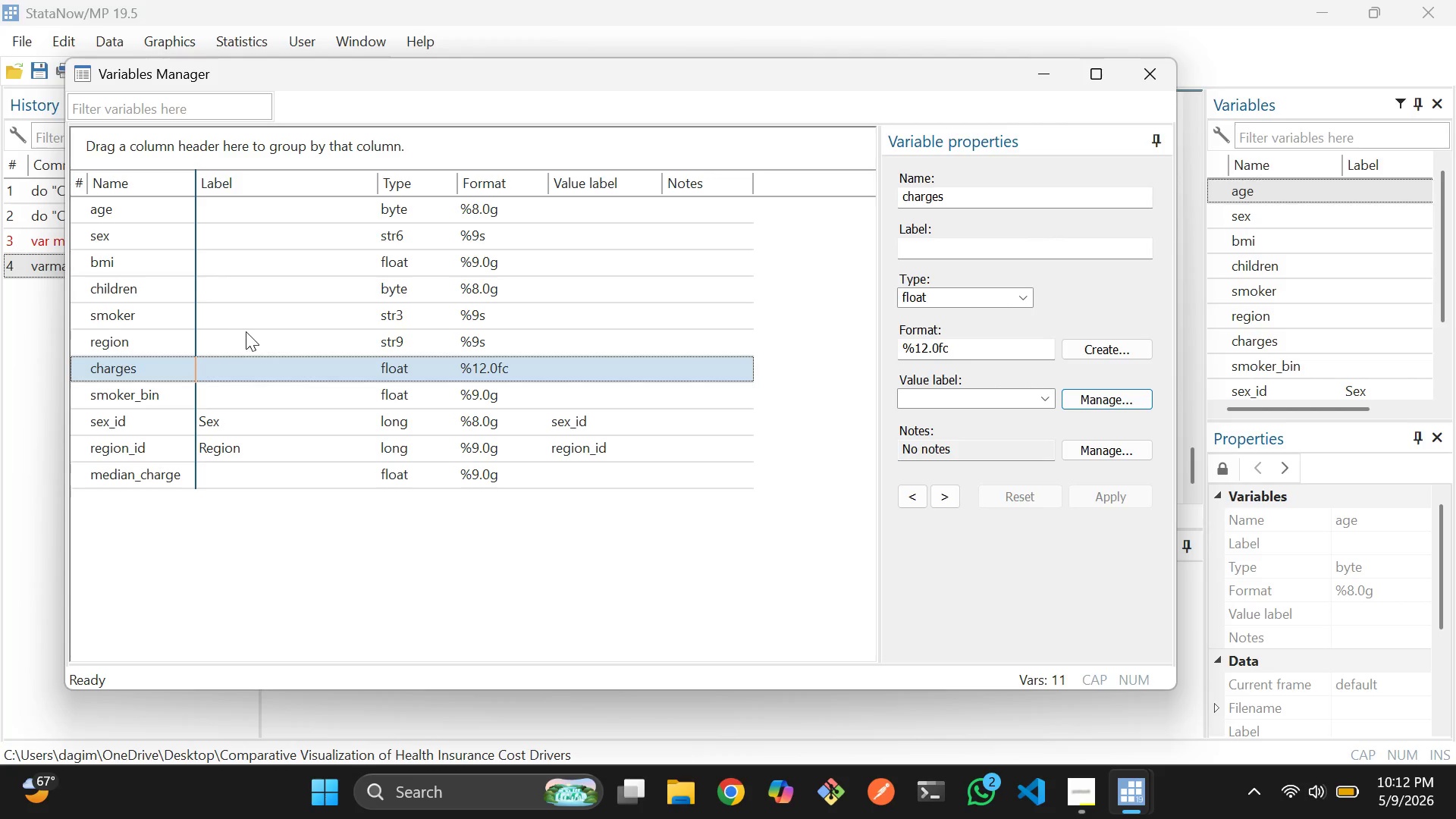 
left_click([246, 331])
 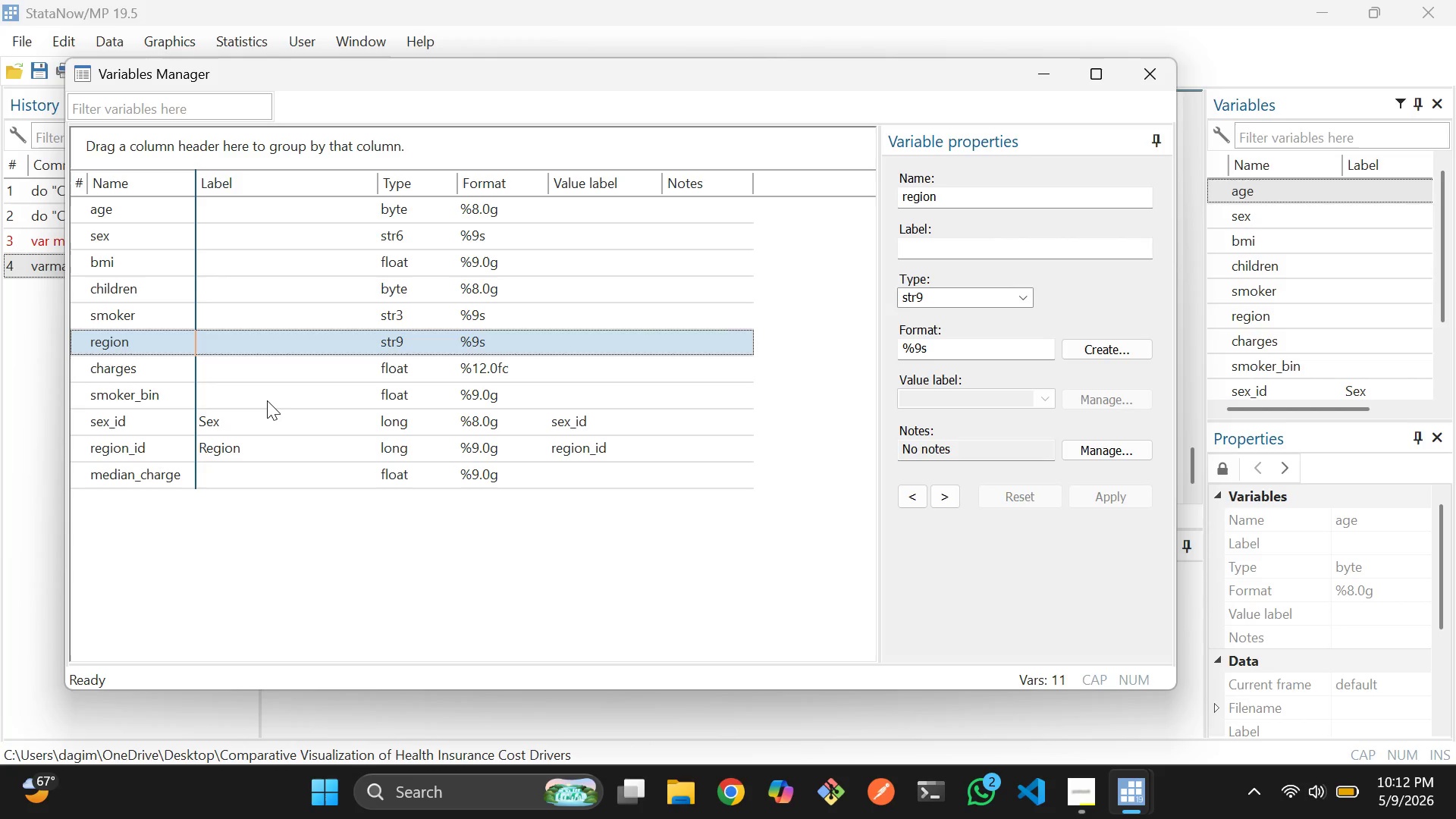 
left_click([267, 401])
 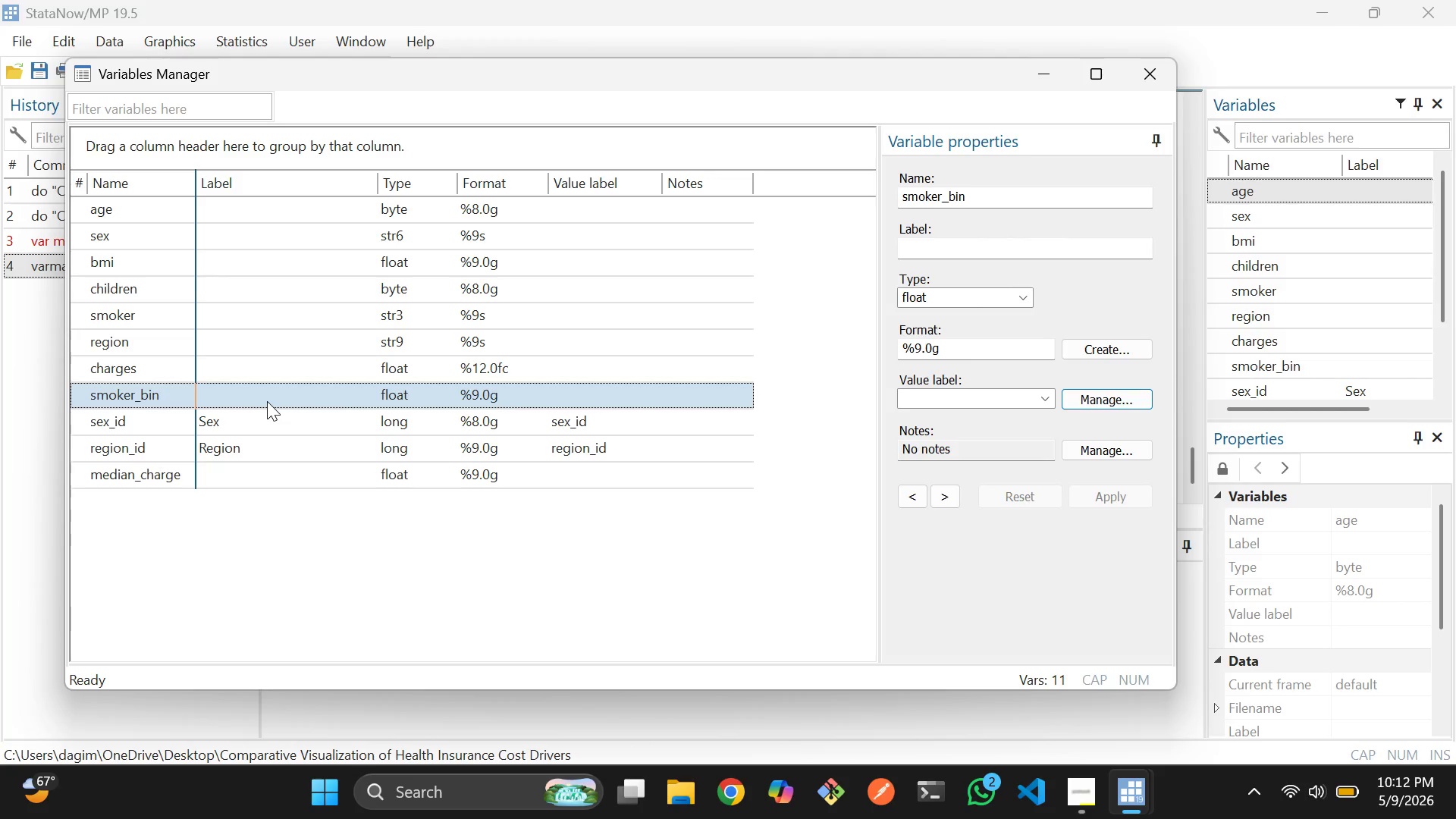 
left_click([275, 419])
 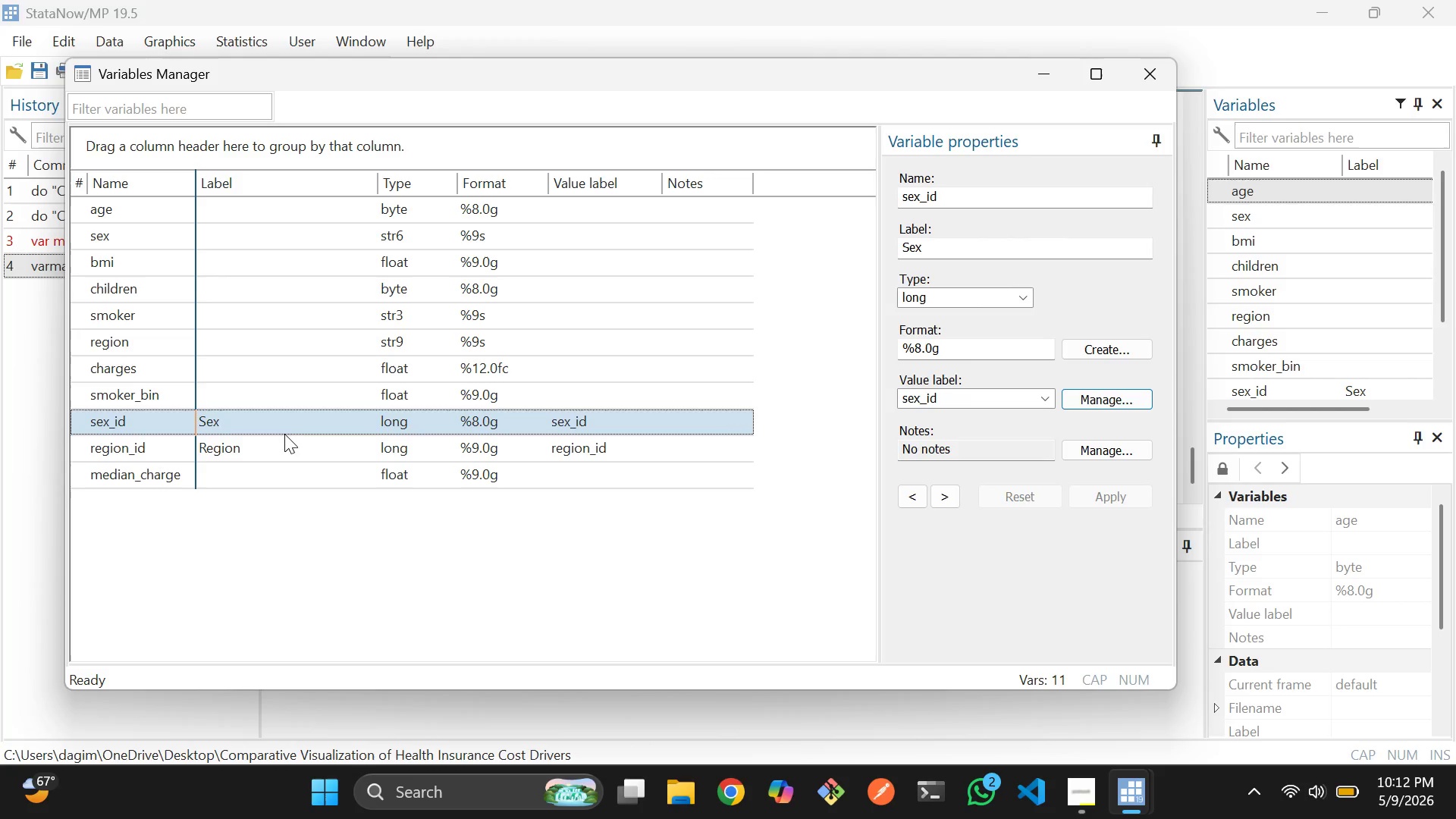 
left_click([293, 445])
 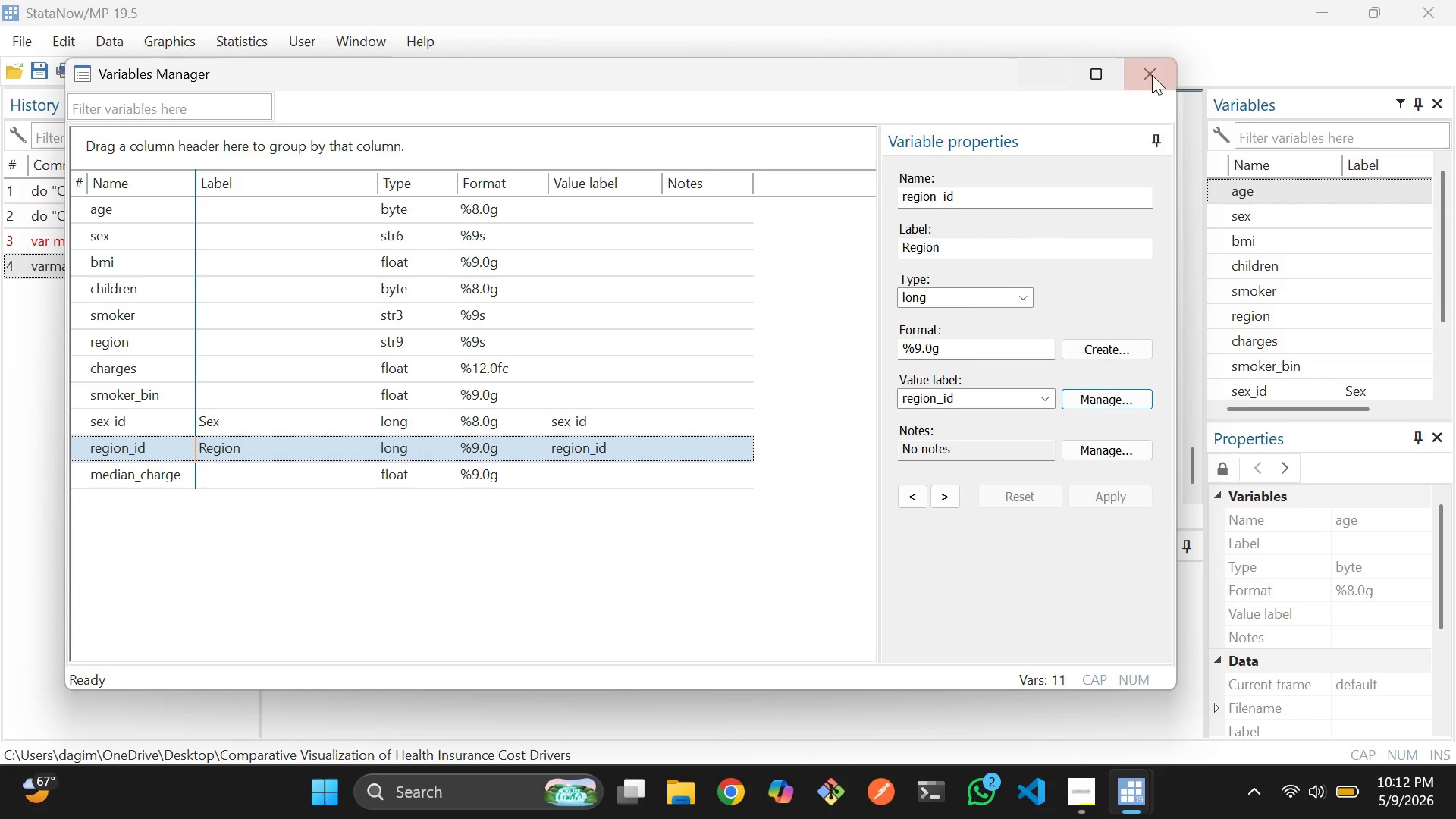 
wait(6.86)
 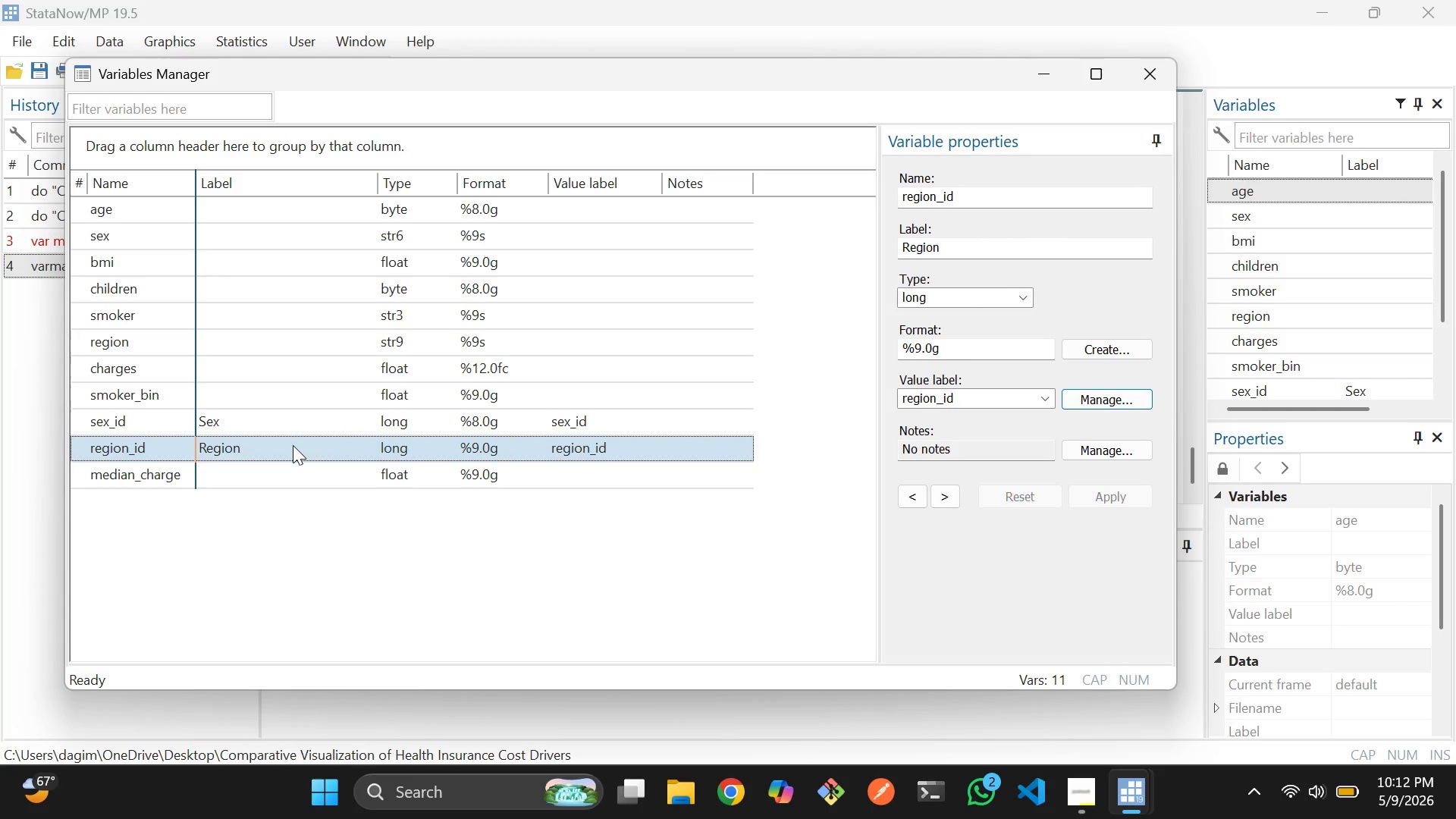 
left_click([507, 225])
 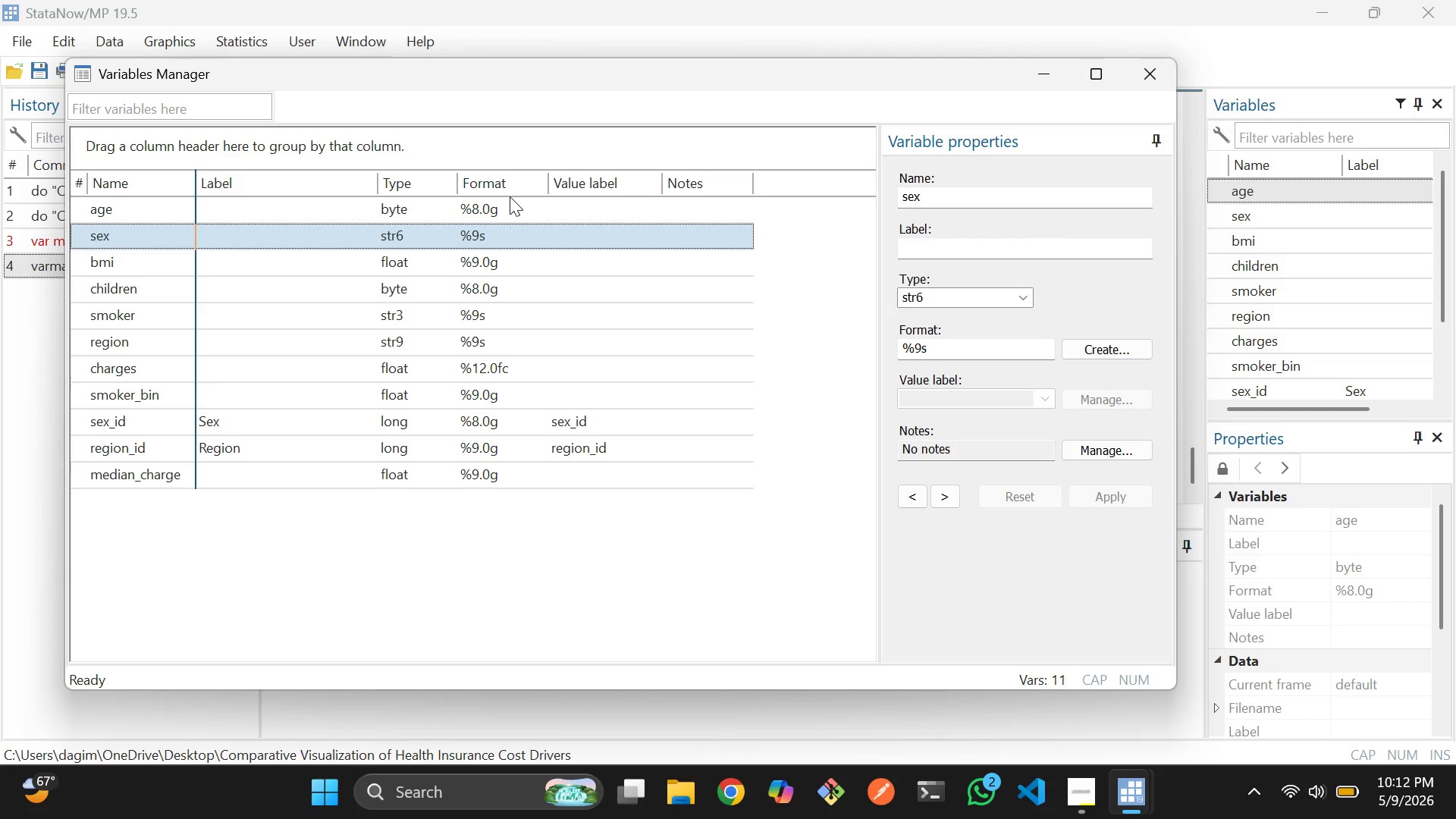 
left_click([510, 206])
 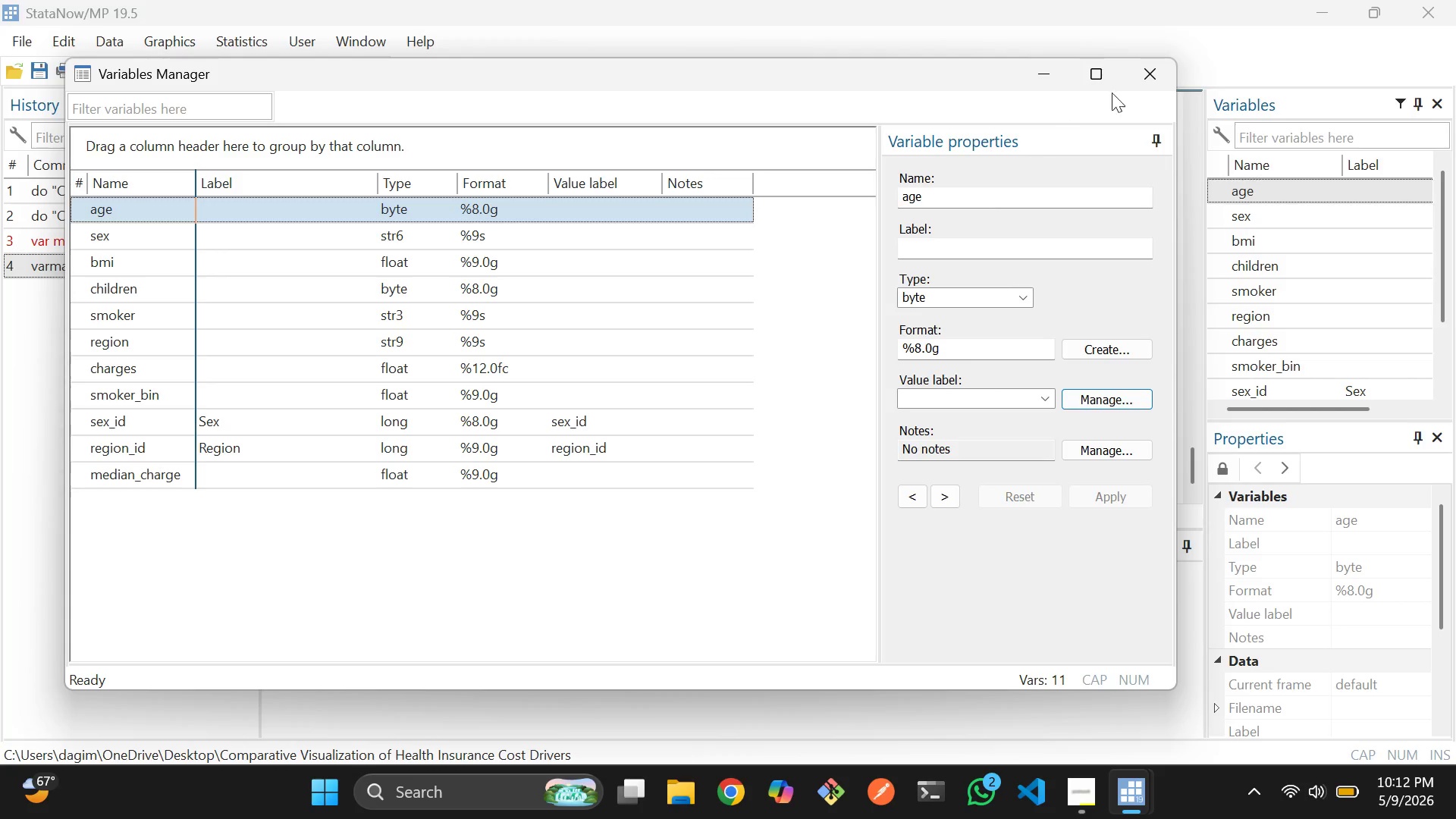 
wait(5.03)
 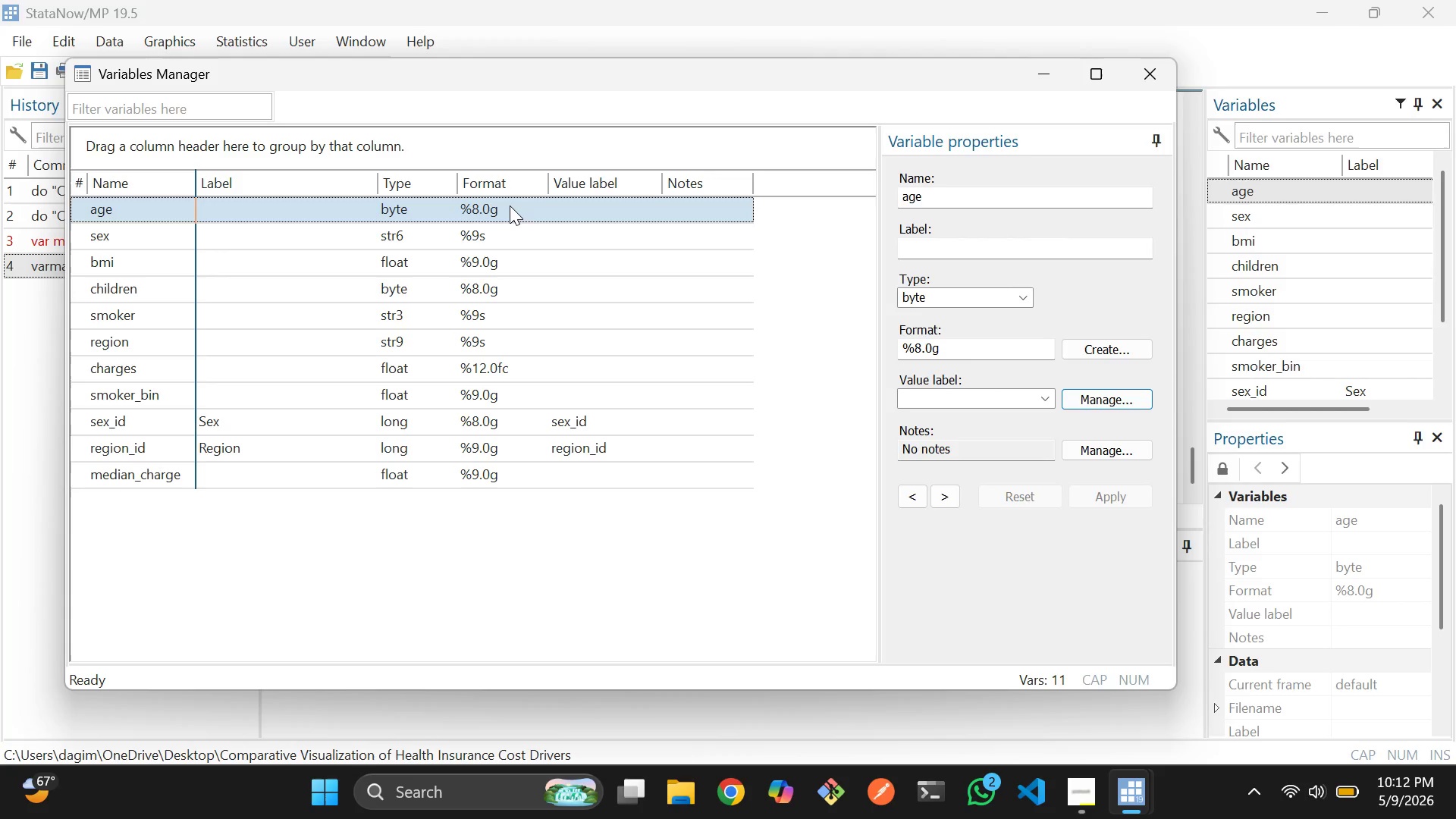 
left_click([643, 661])
 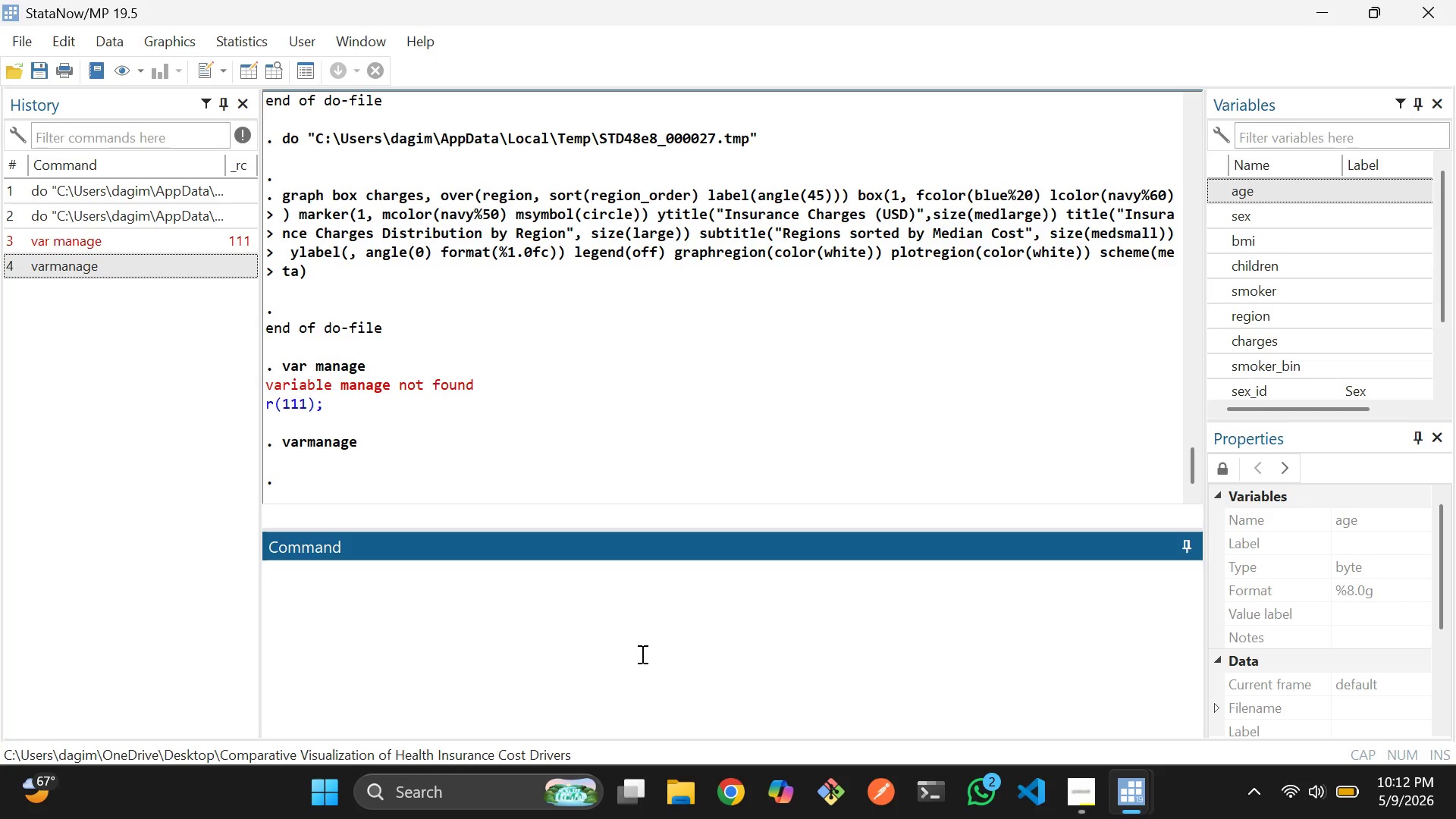 
type(summarize)
 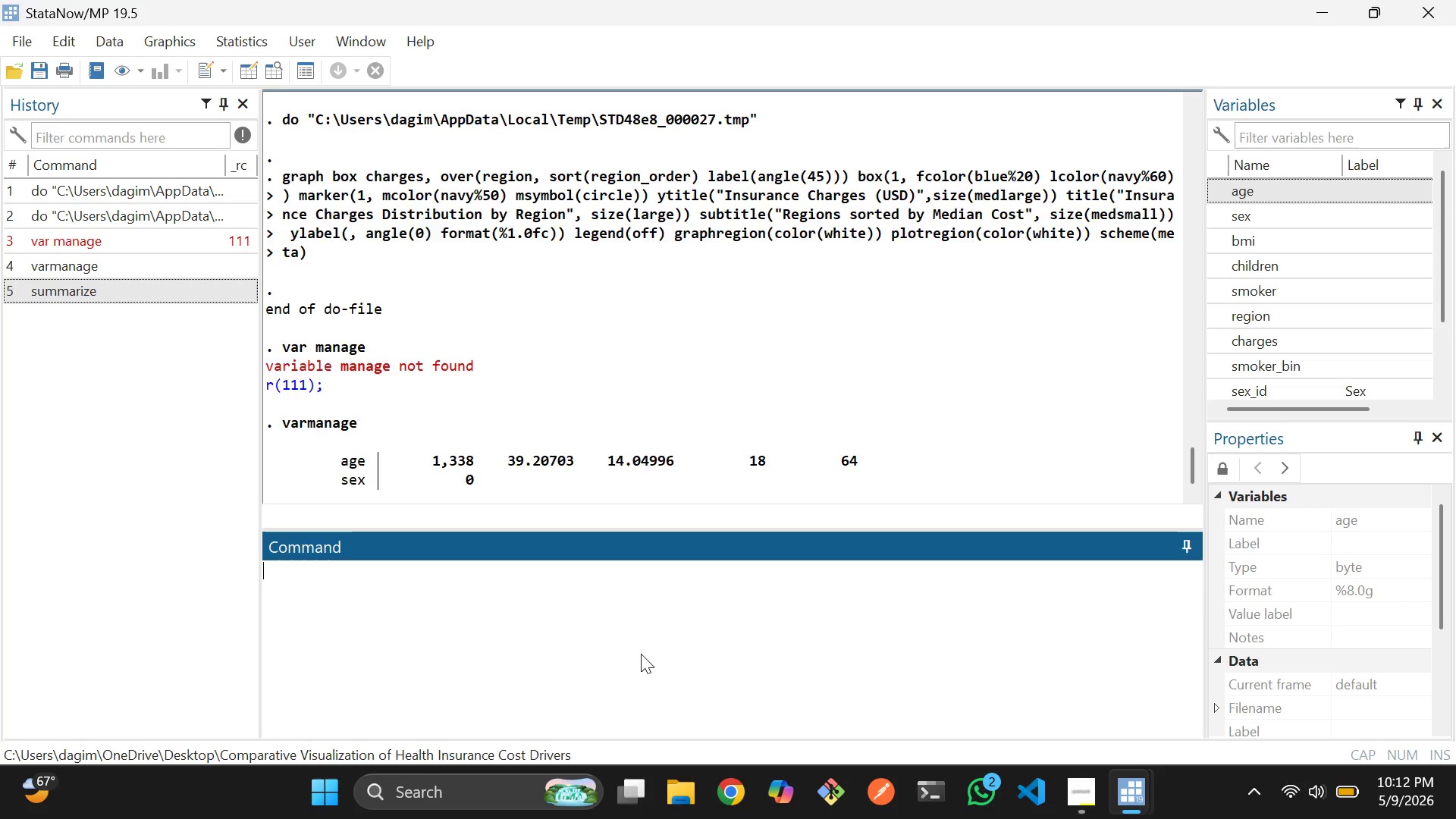 
key(Enter)
 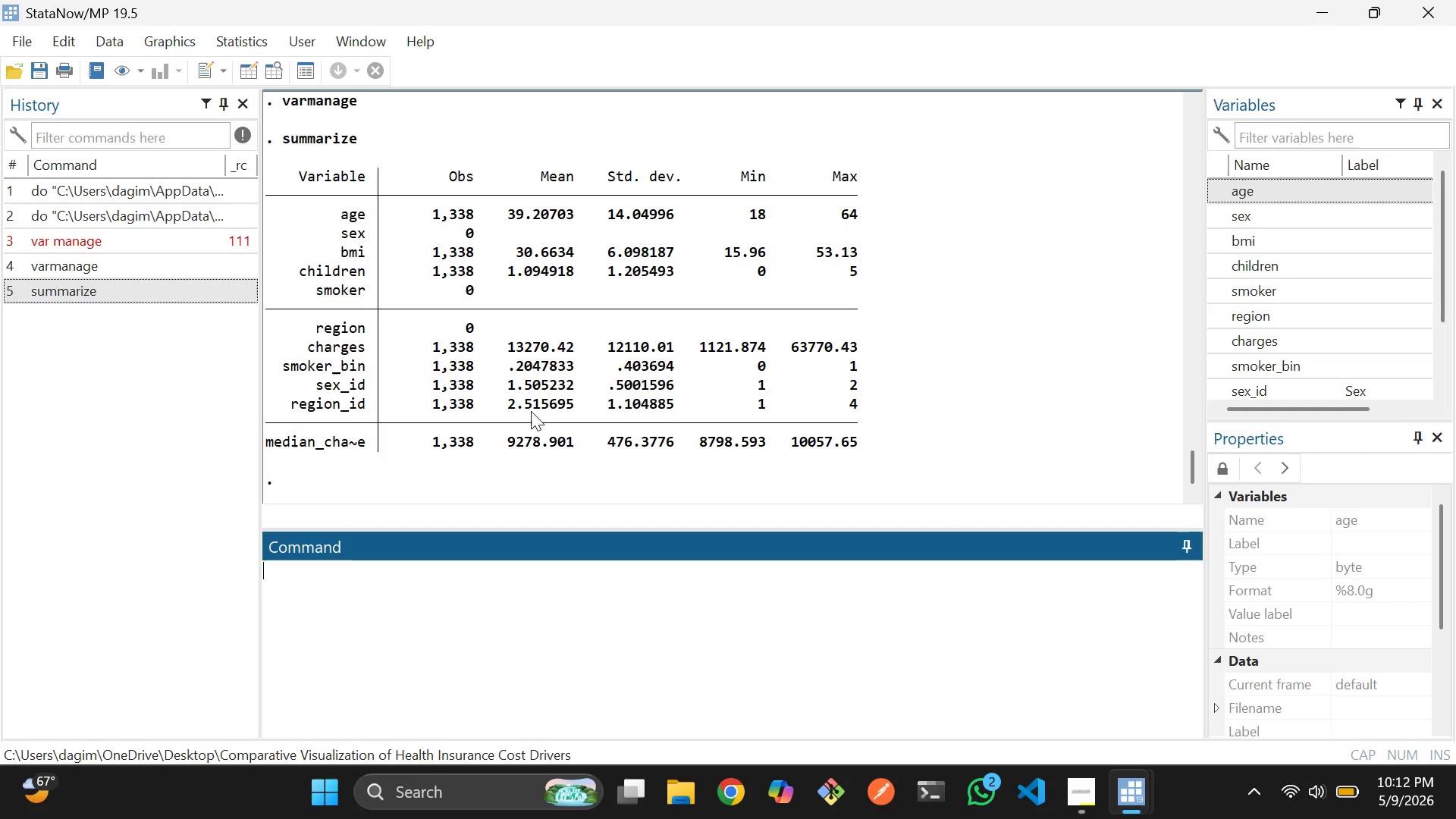 
wait(15.5)
 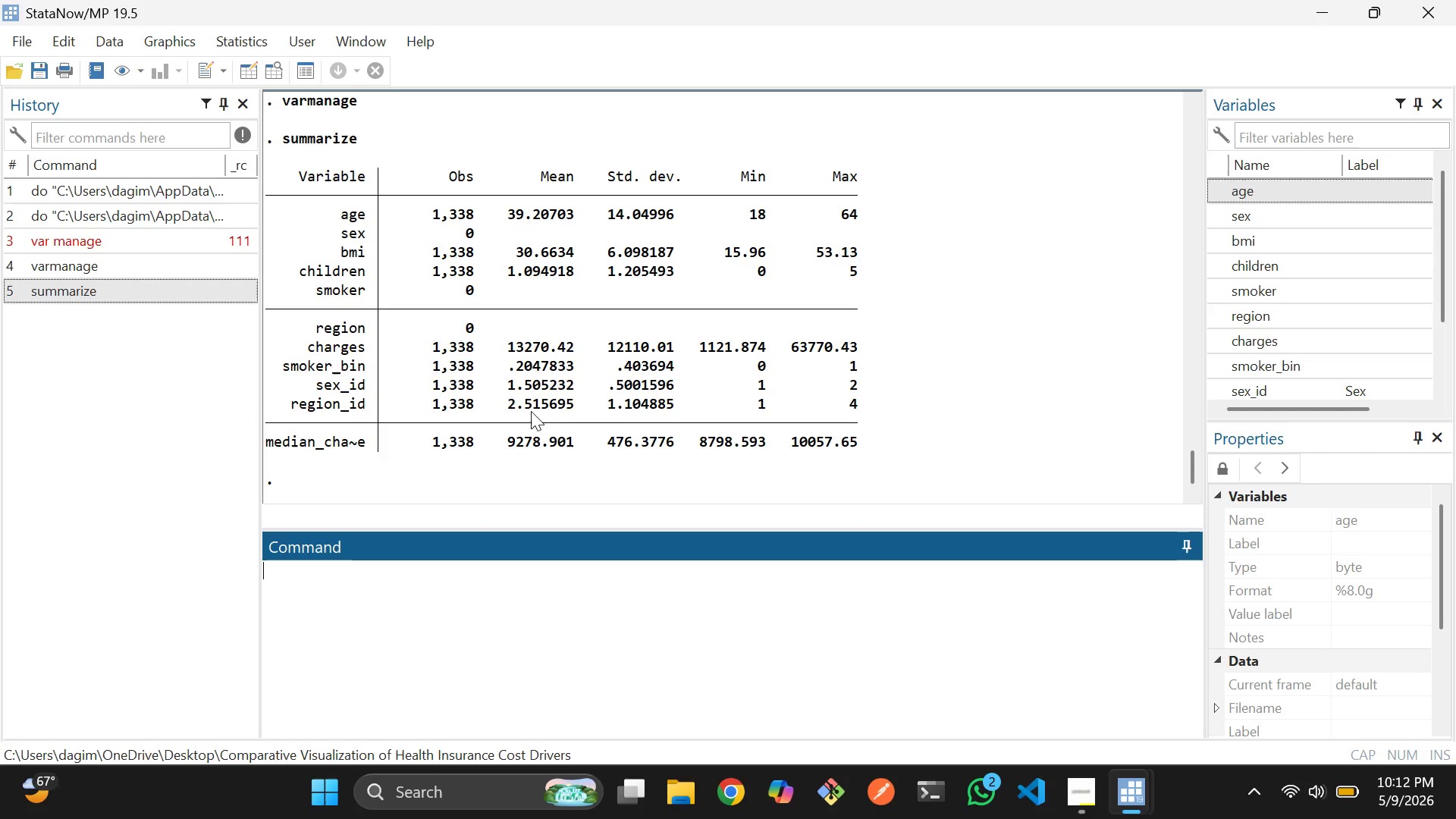 
type(tab s)
key(Backspace)
type(region)
 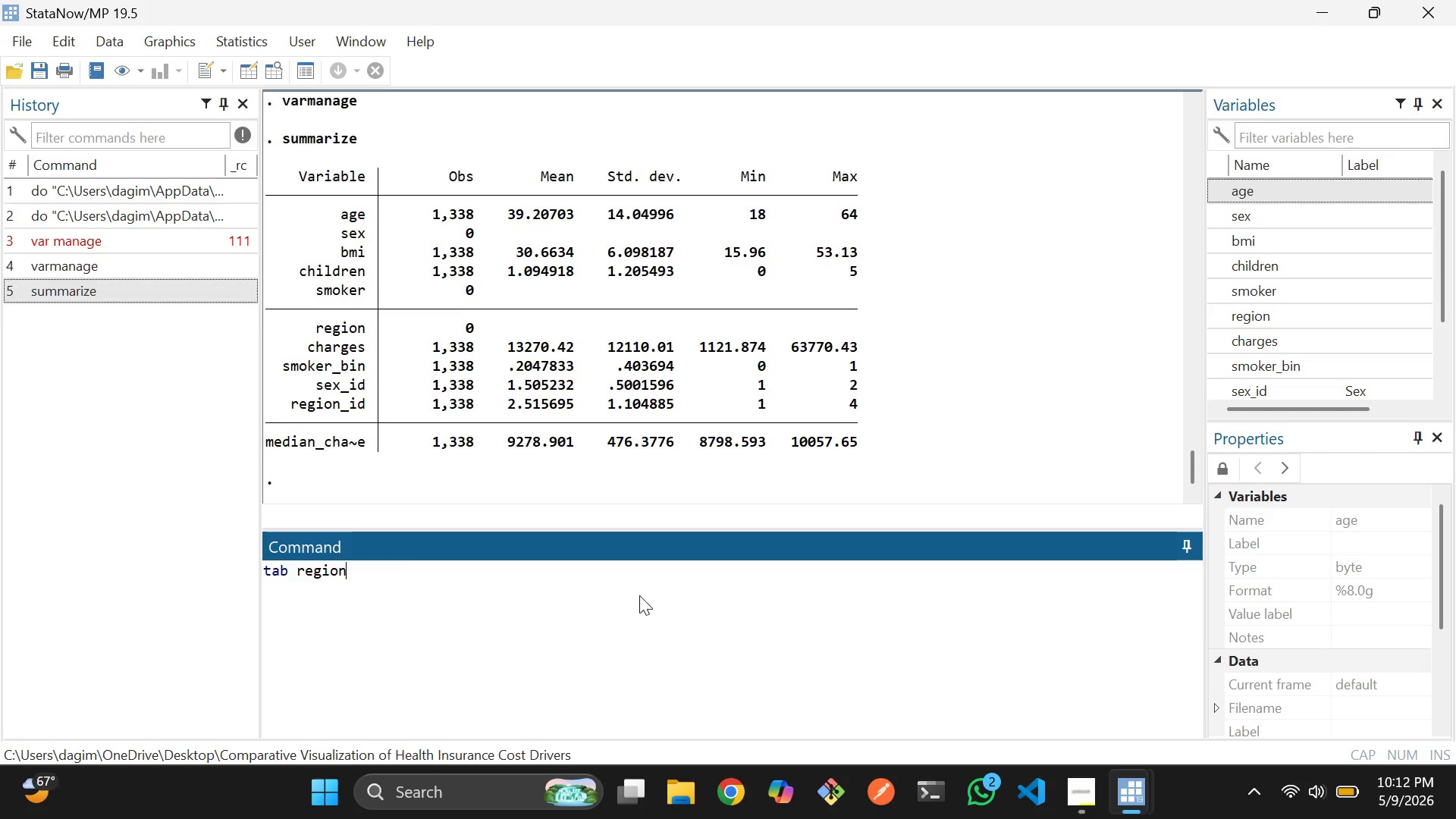 
key(Enter)
 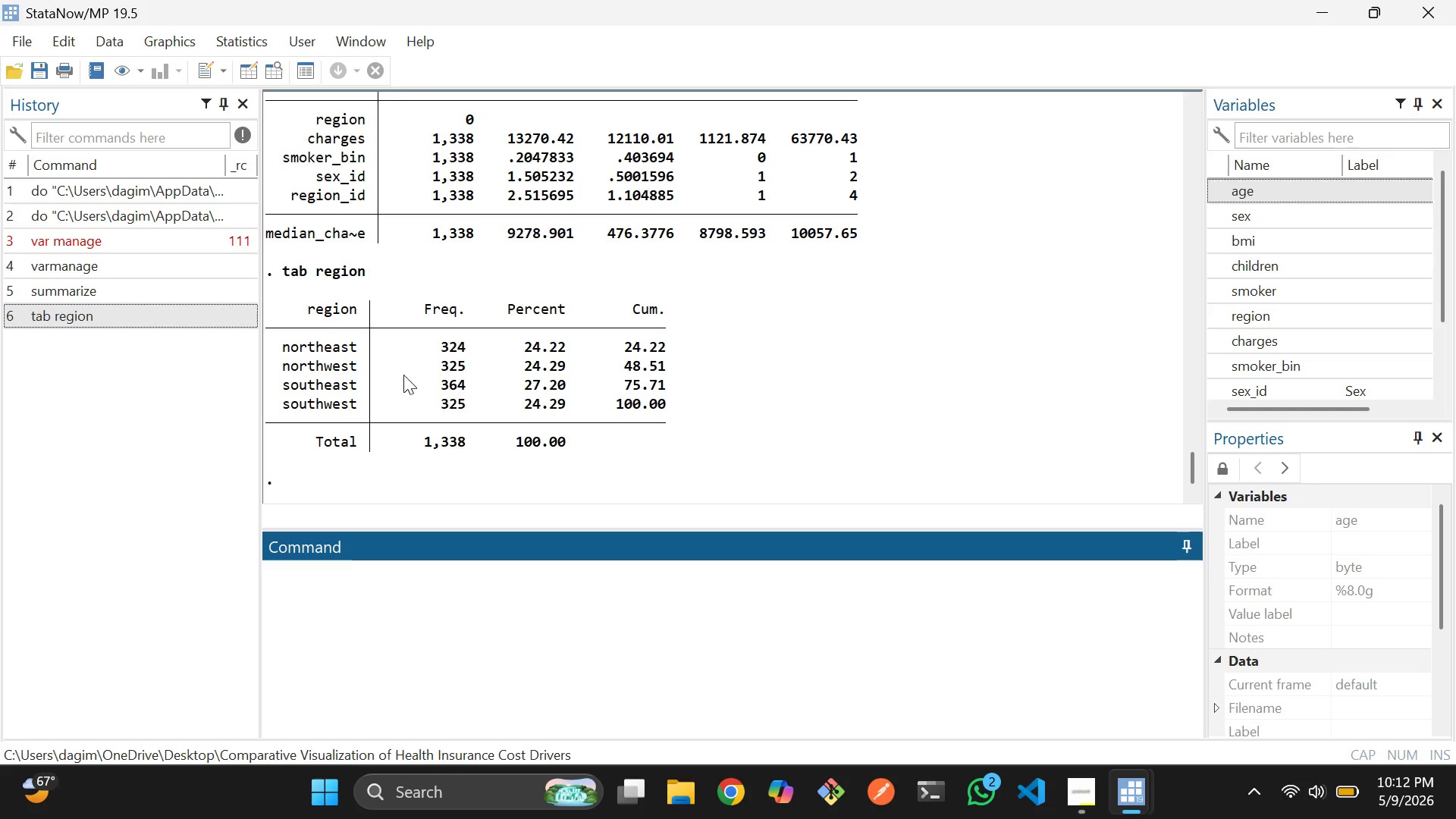 
wait(14.56)
 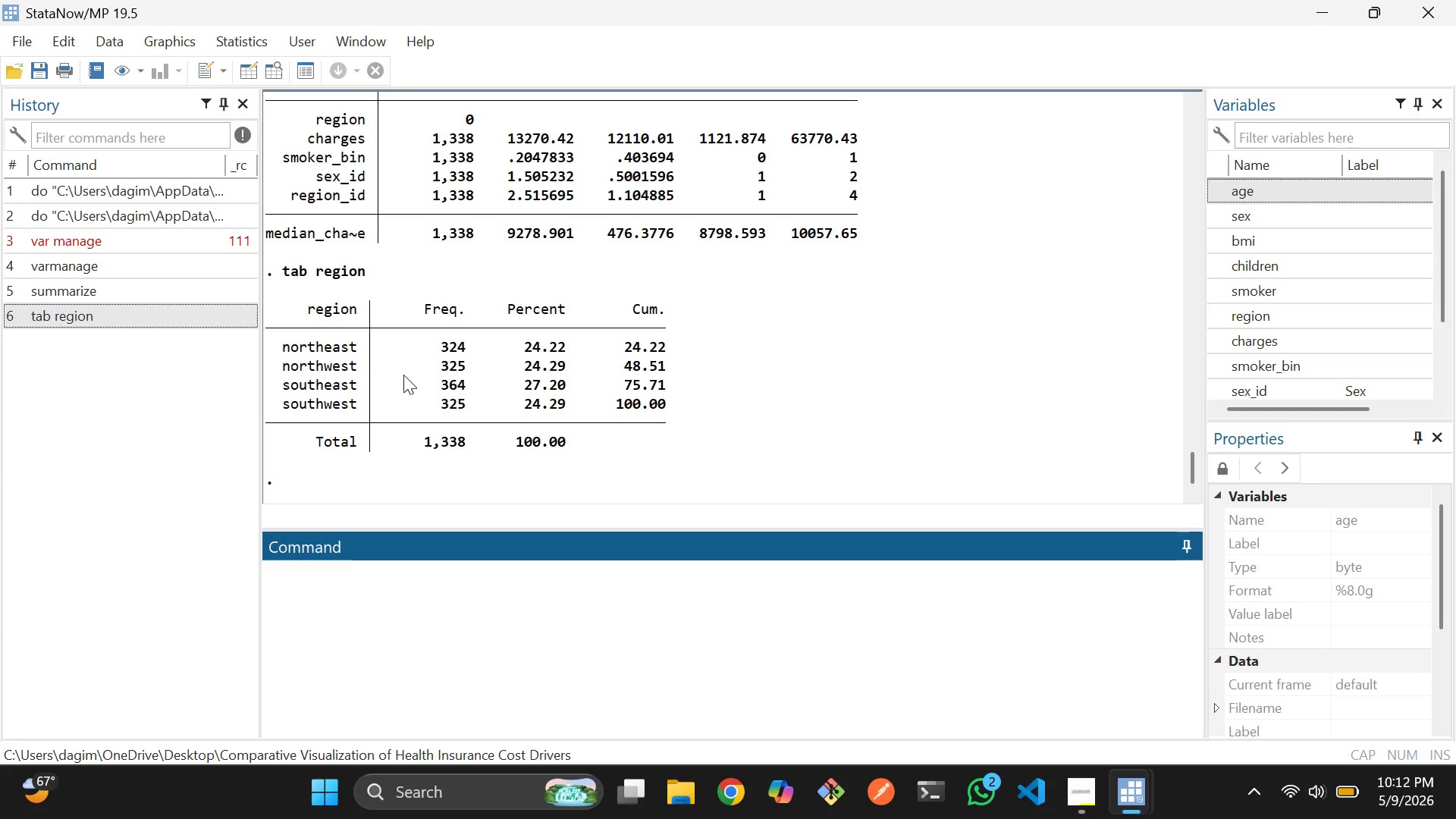 
scroll: coordinate [637, 463], scroll_direction: none, amount: 0.0
 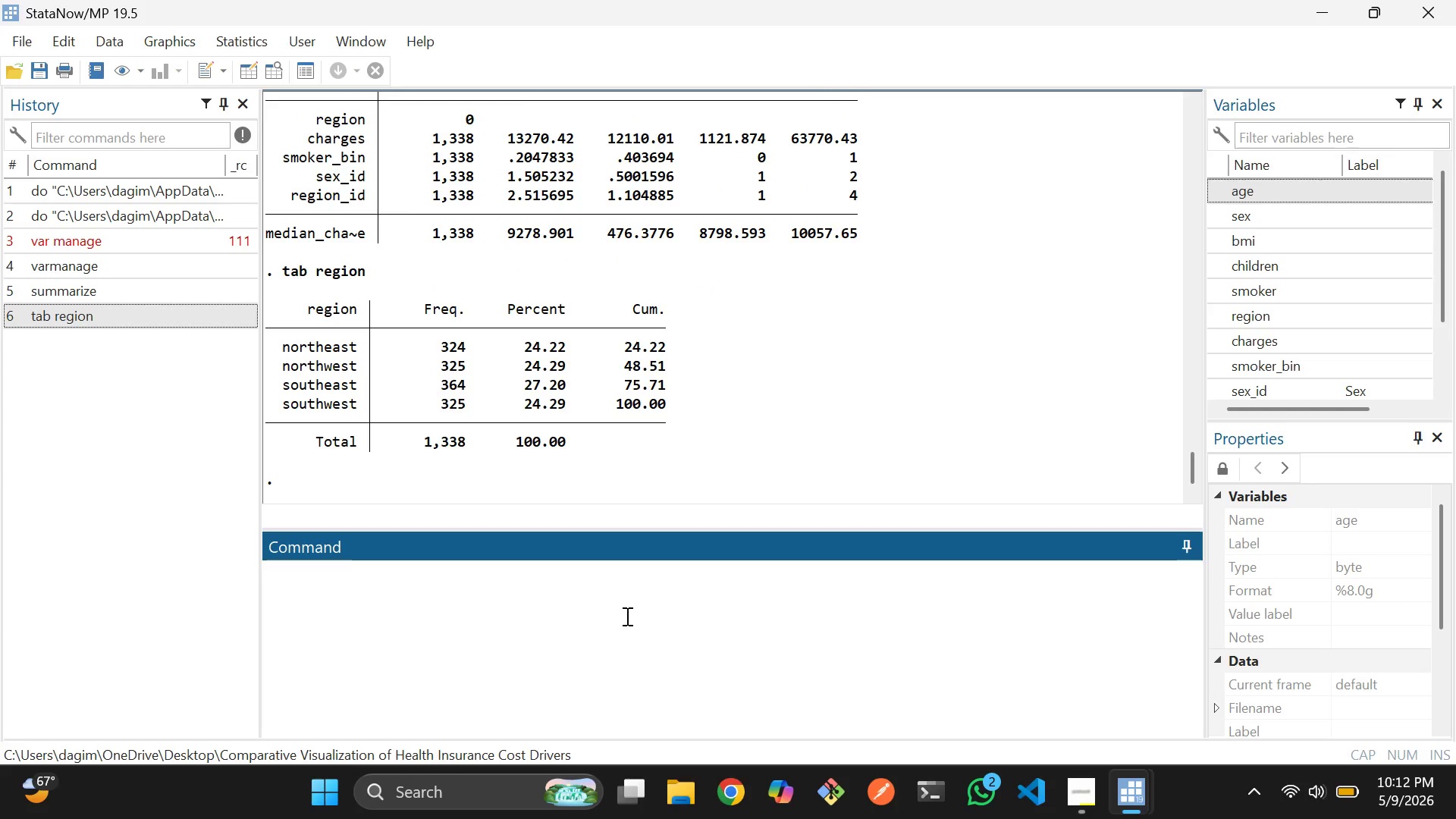 
left_click([626, 617])
 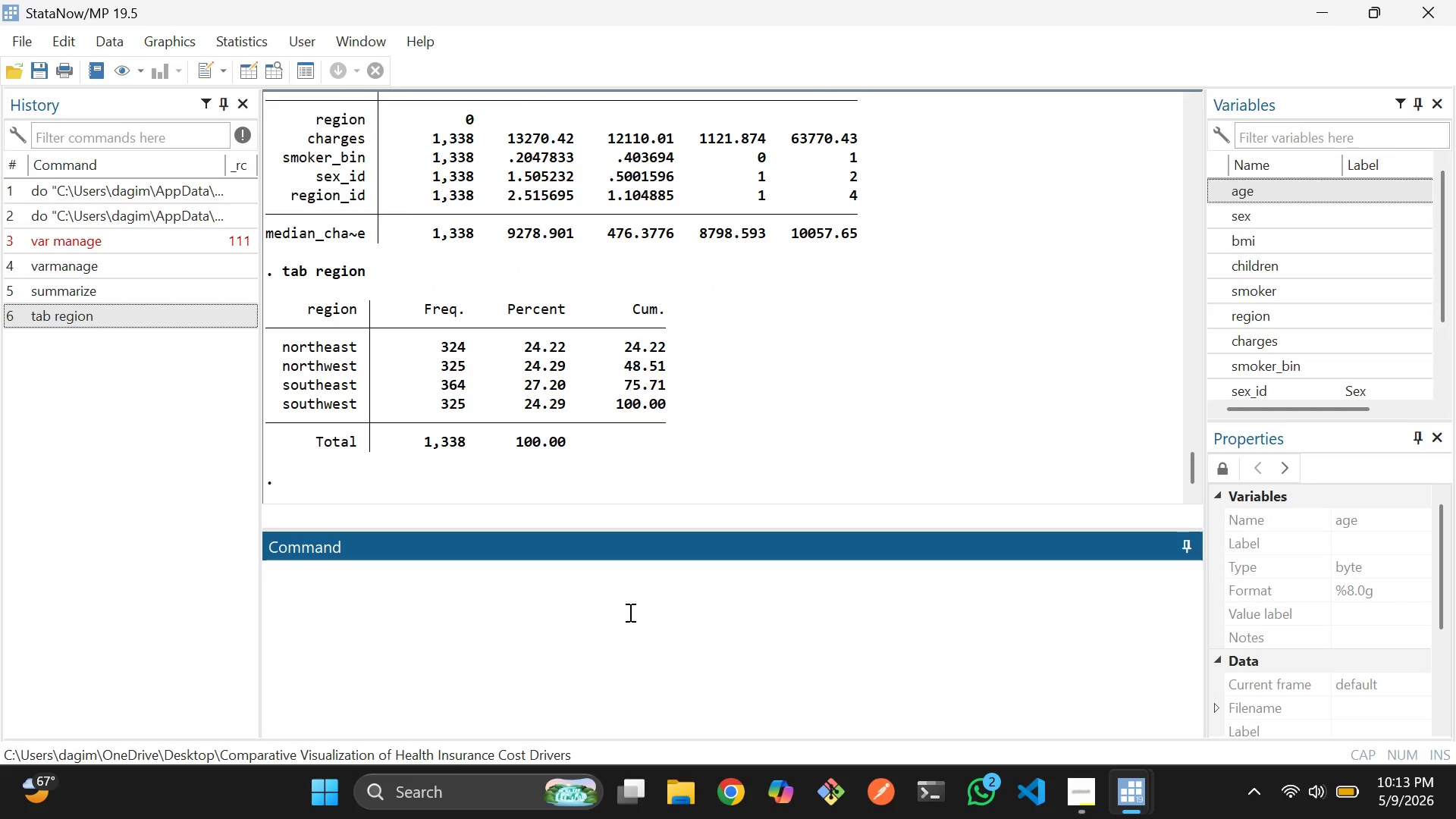 
type(tab smoker_bin\)
key(Backspace)
 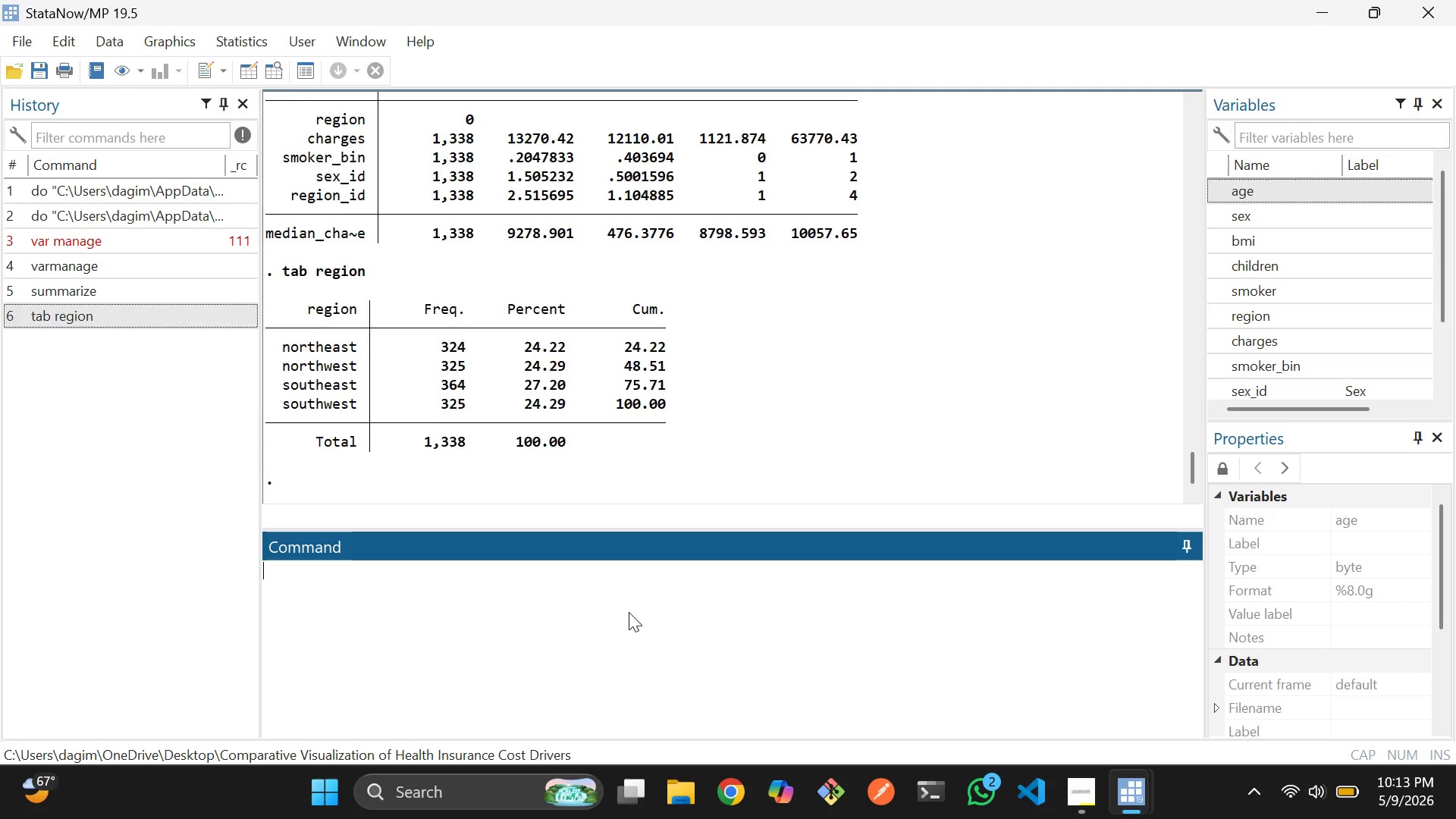 
key(Enter)
 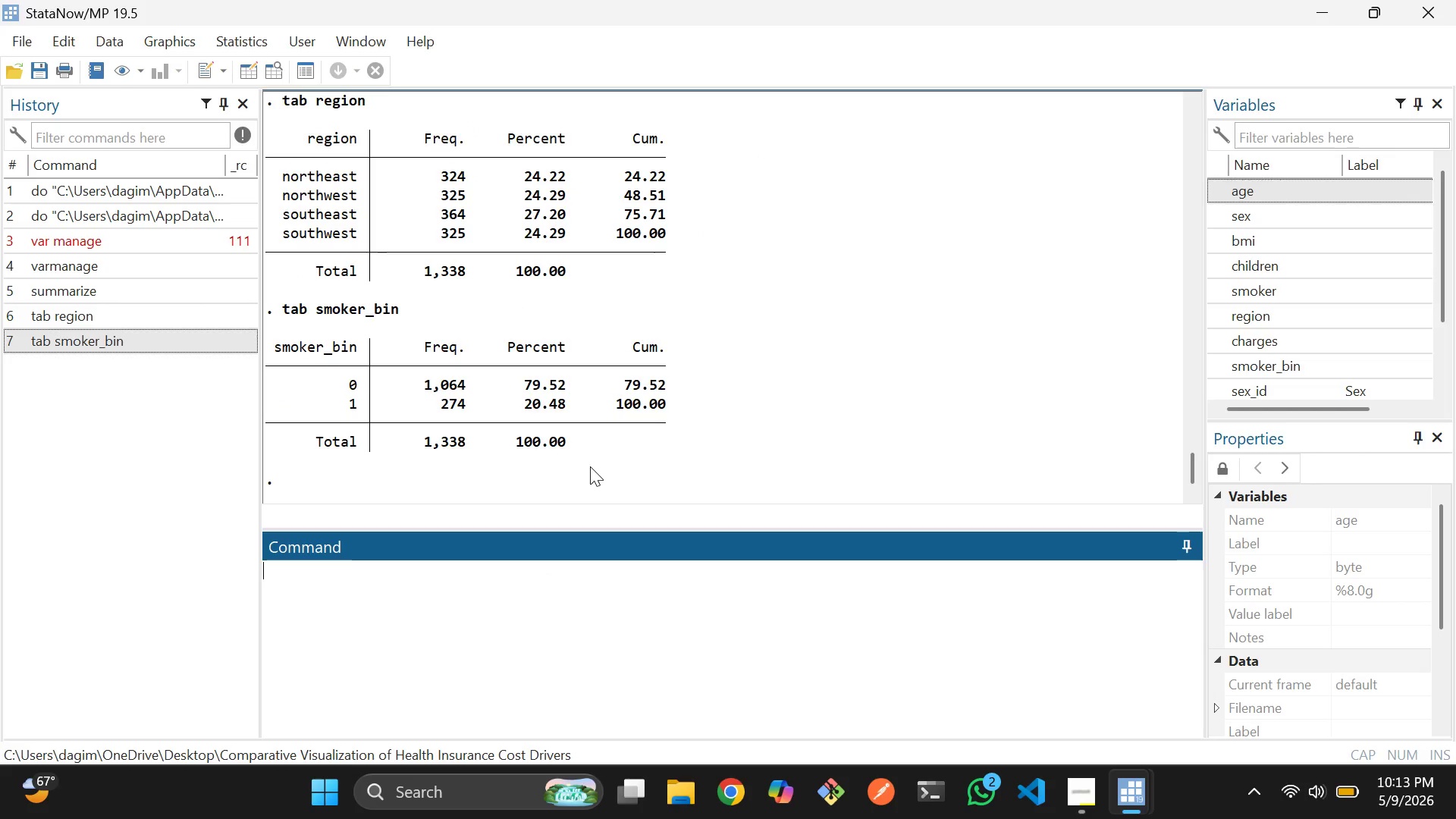 
scroll: coordinate [590, 466], scroll_direction: none, amount: 0.0
 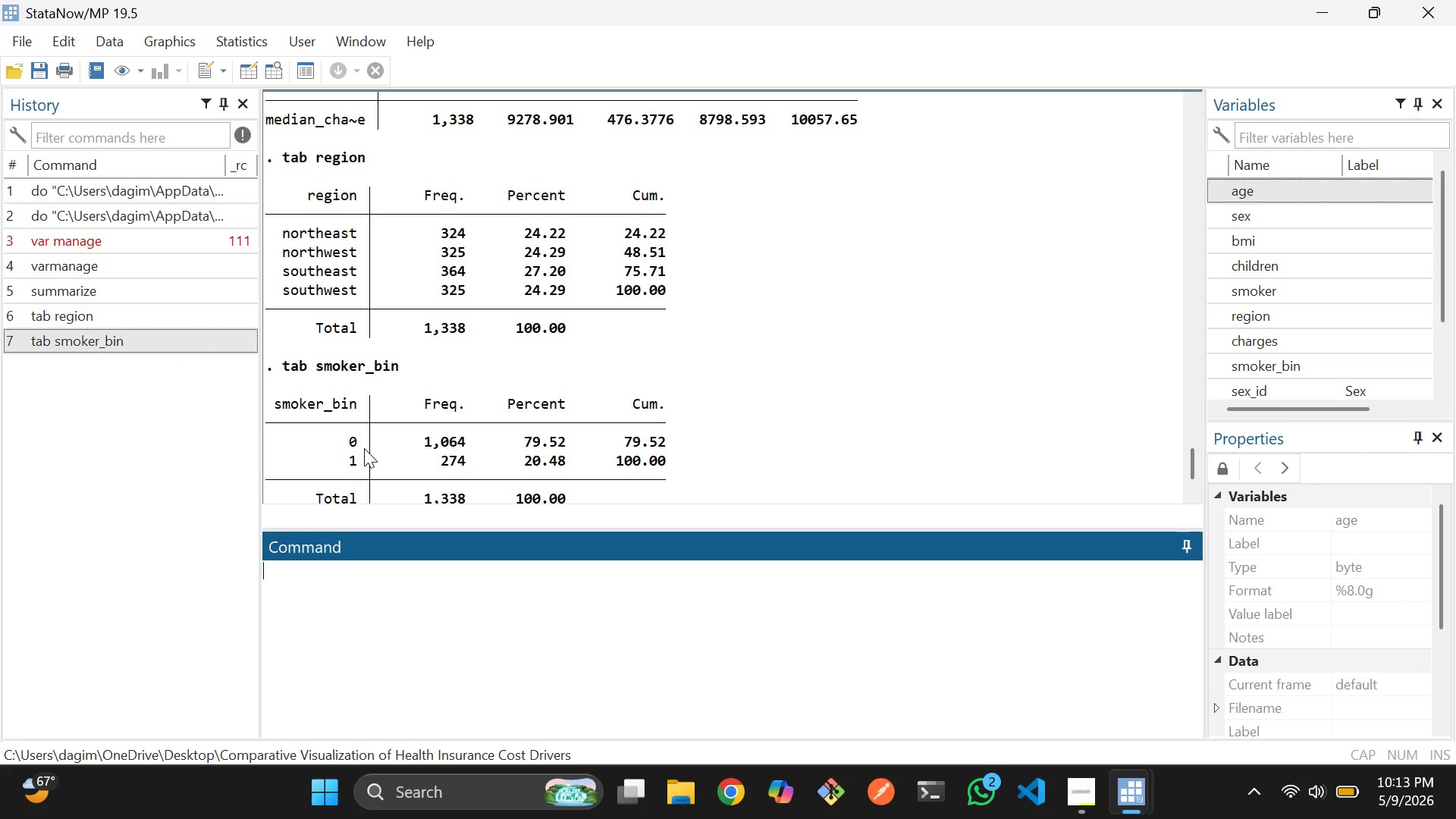 
wait(5.32)
 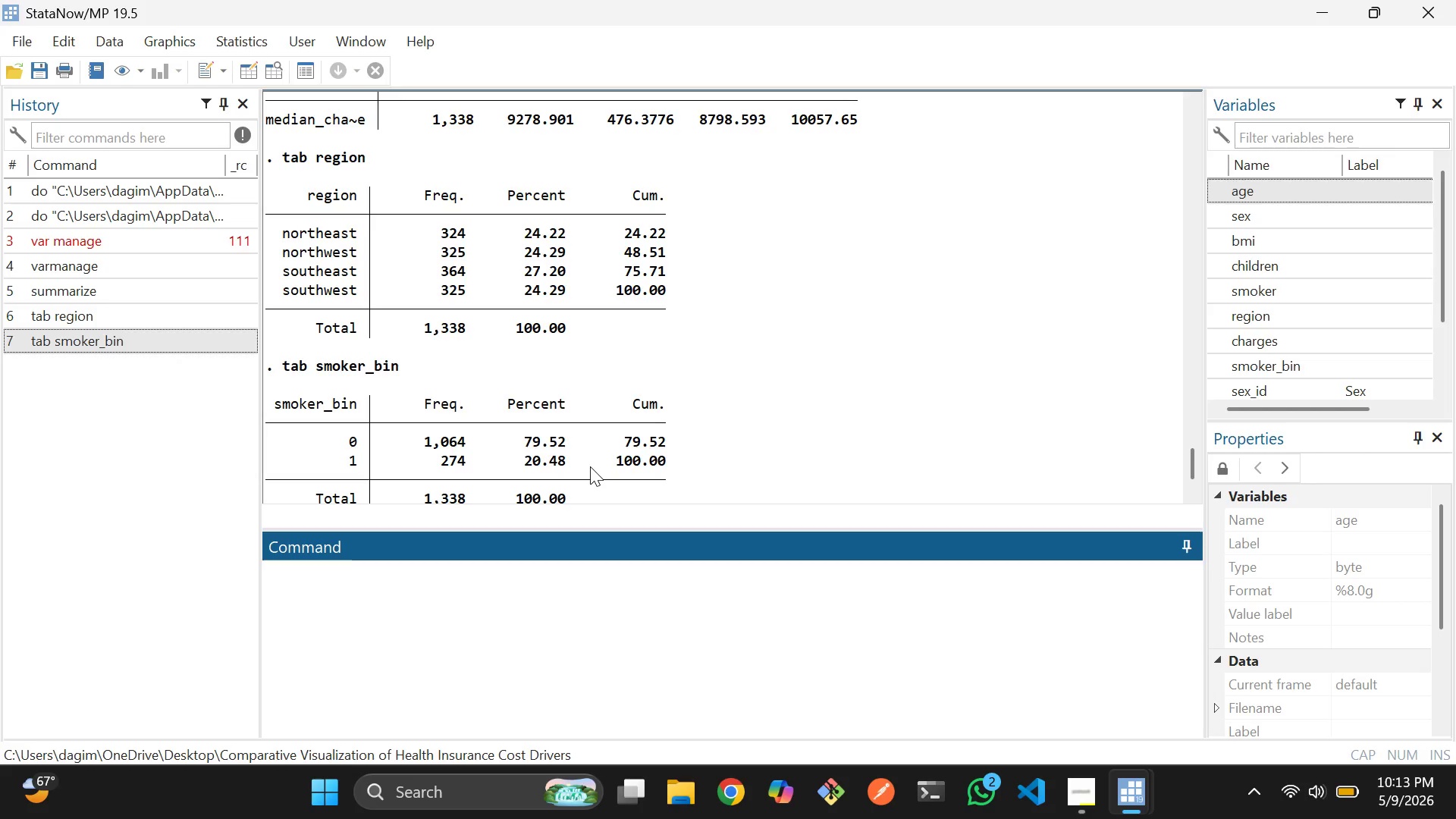 
scroll: coordinate [563, 388], scroll_direction: down, amount: 1.0
 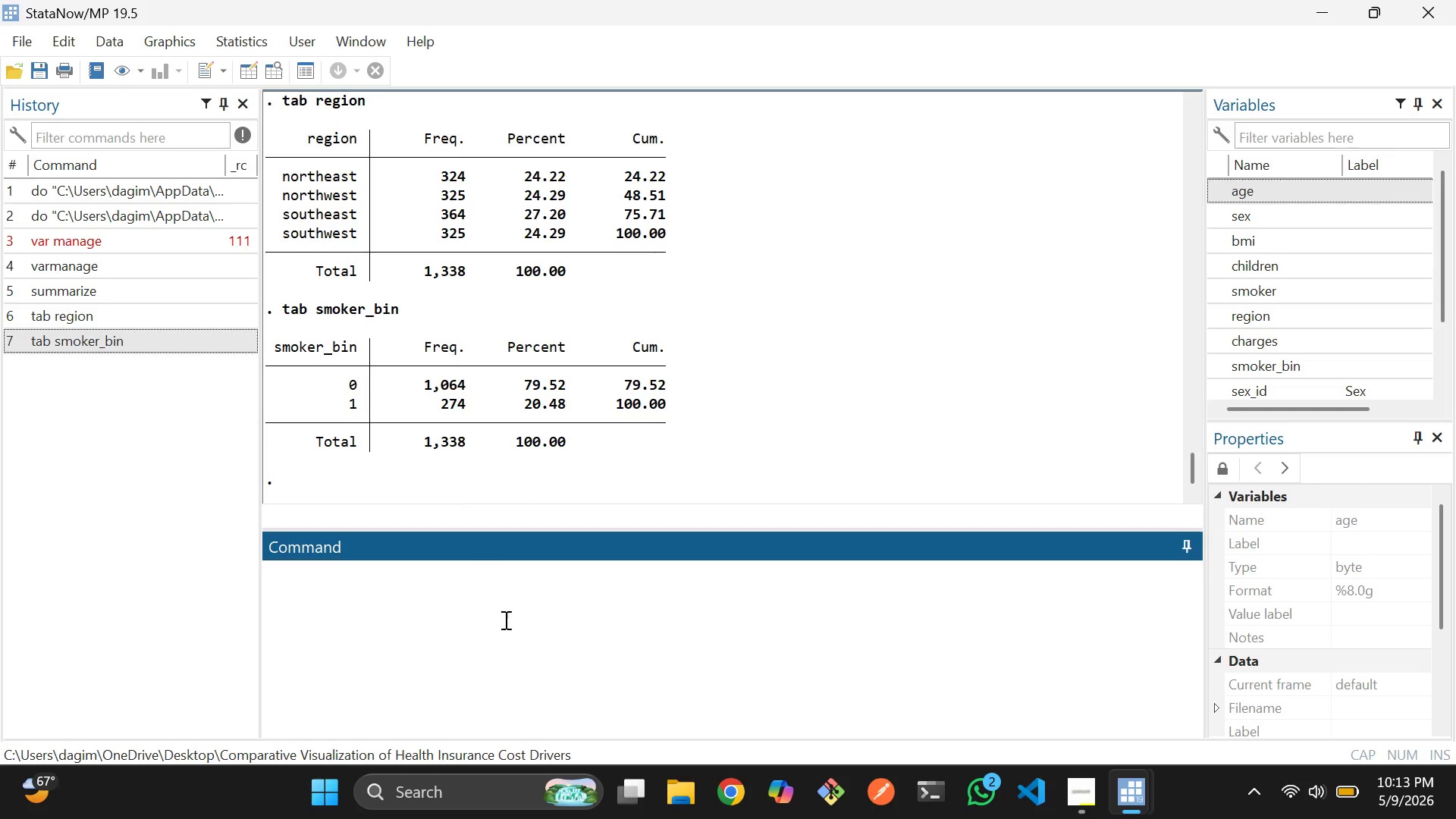 
type(var)
key(Backspace)
key(Backspace)
key(Backspace)
 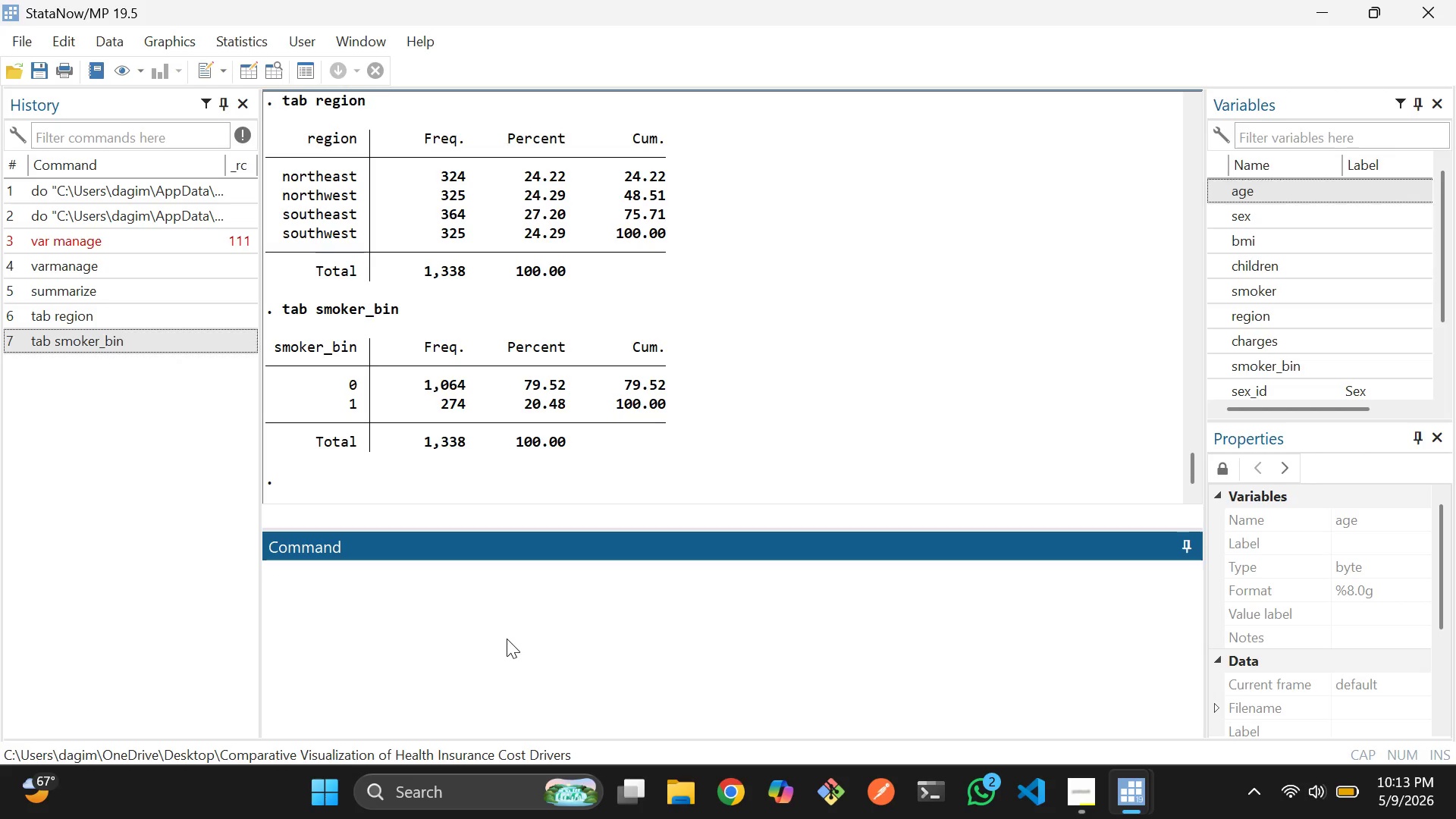 
key(Alt+AltLeft)
 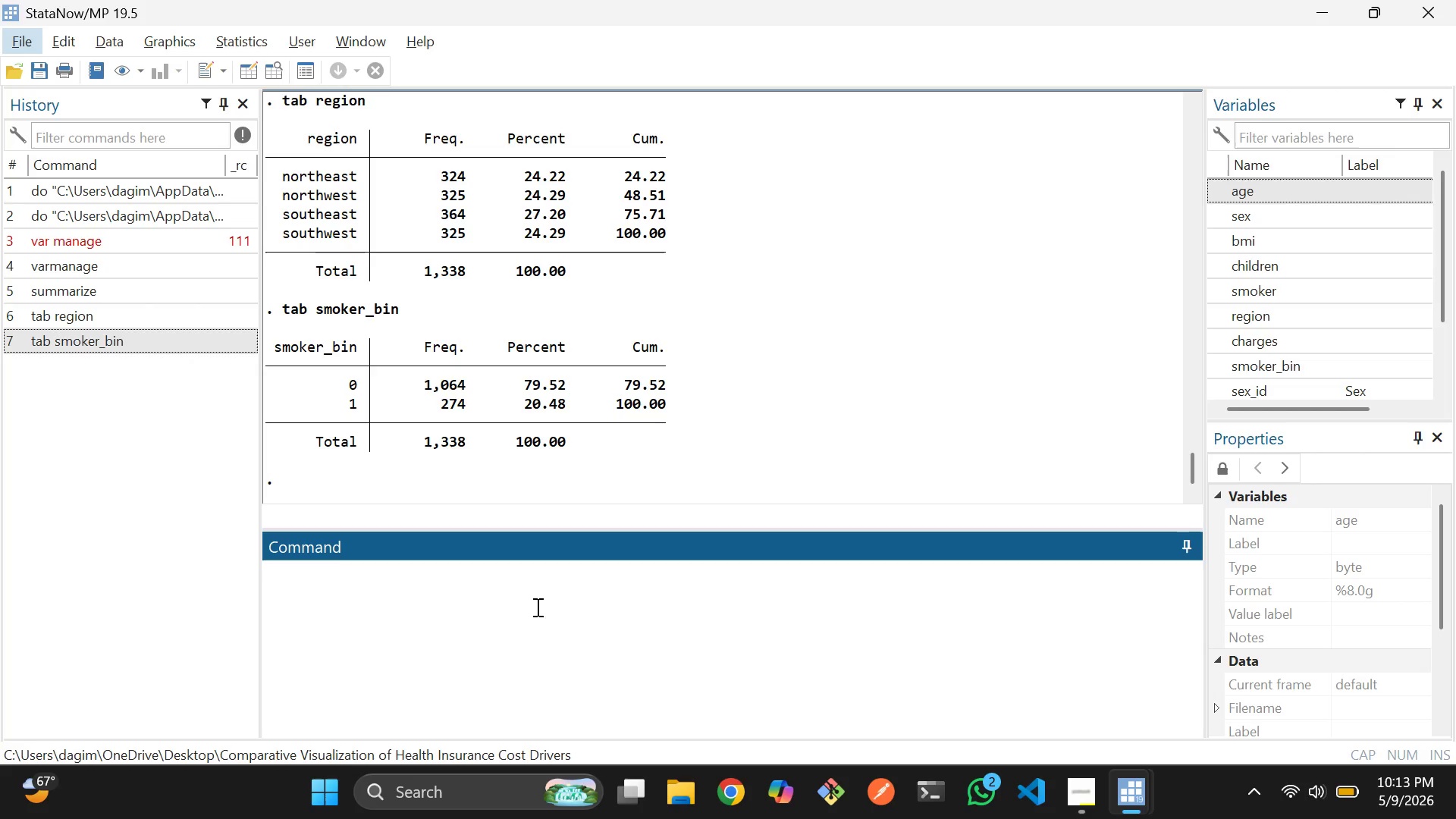 
key(Alt+Tab)
 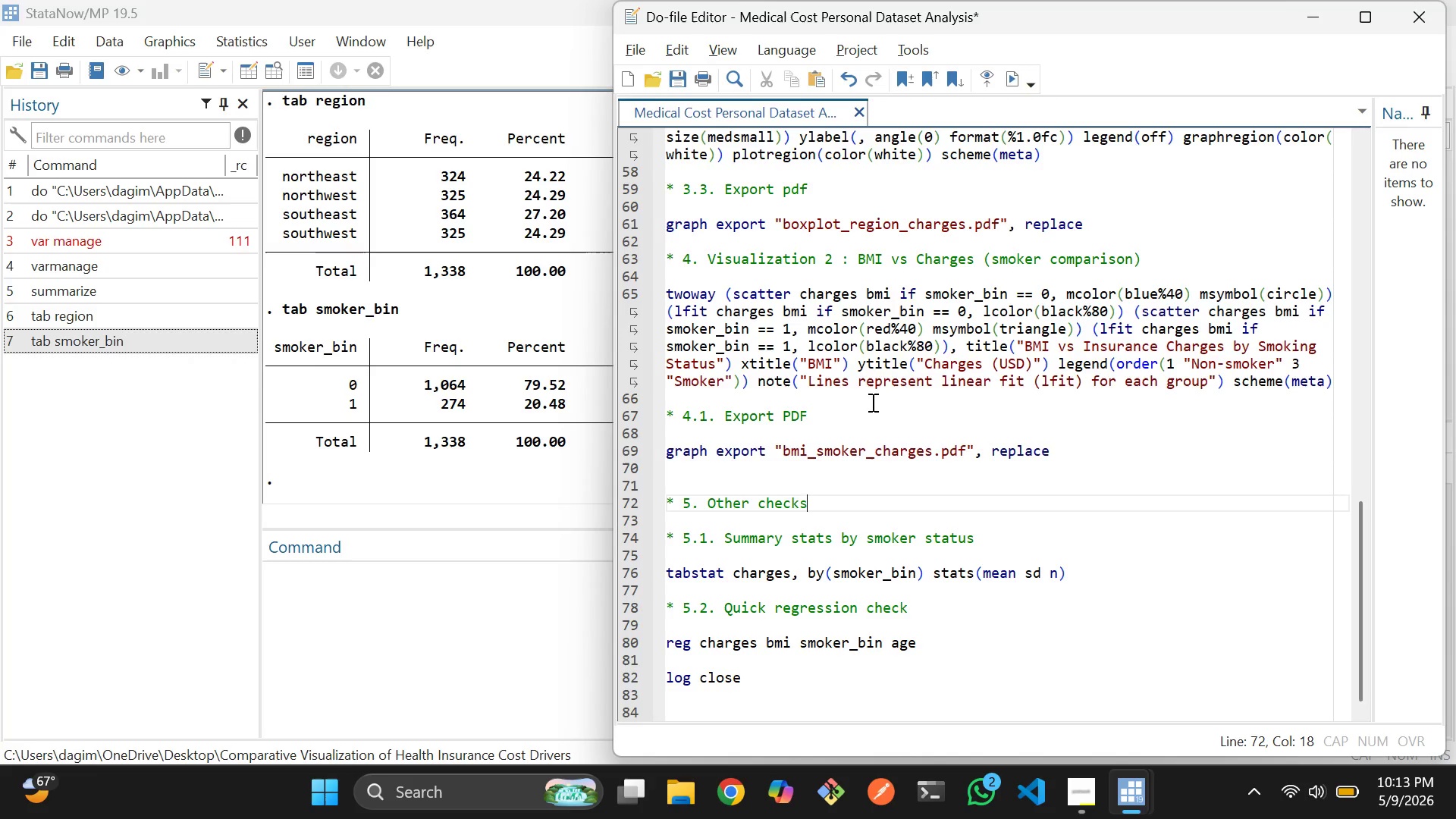 
scroll: coordinate [868, 465], scroll_direction: up, amount: 16.0
 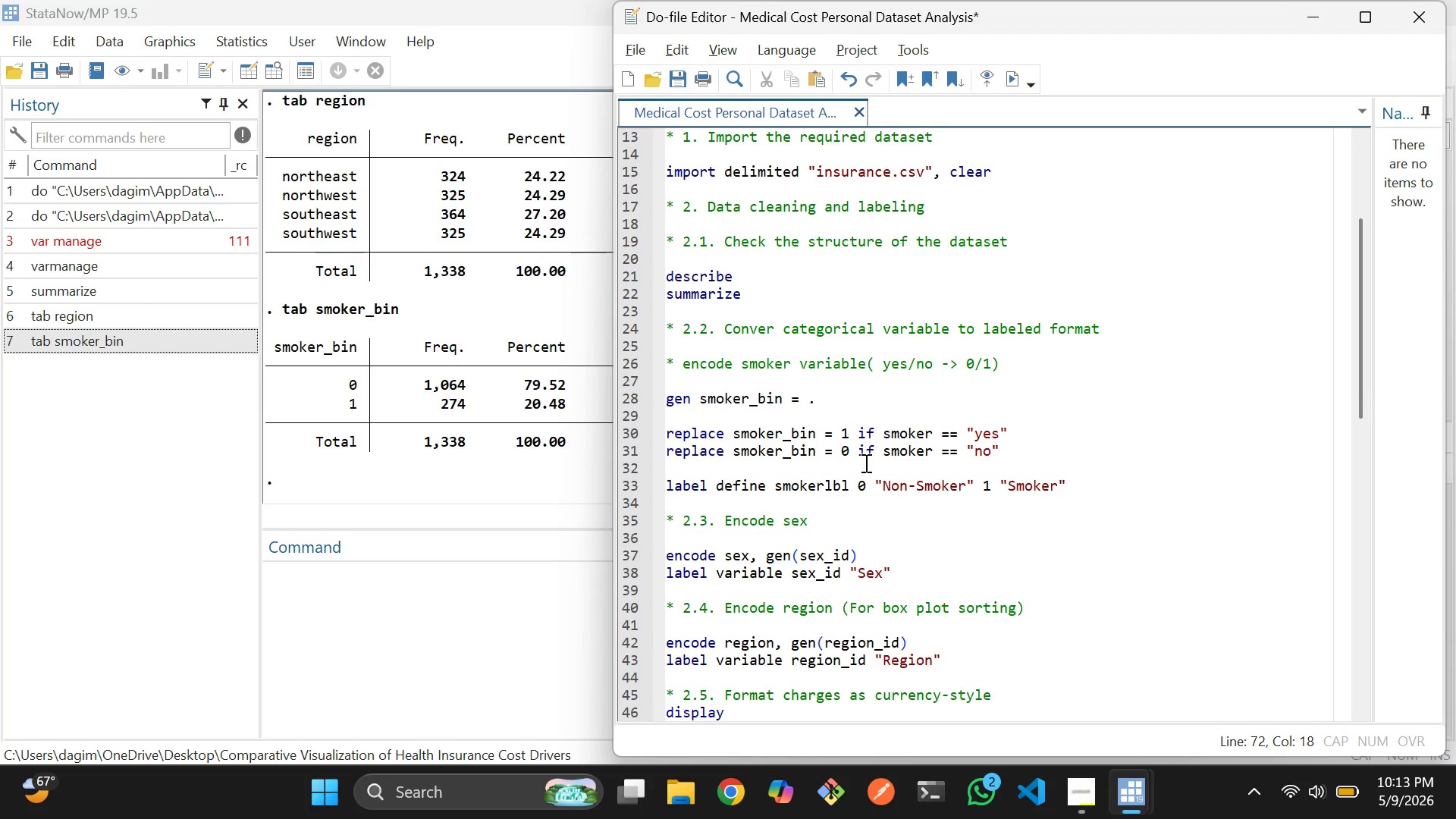 
wait(8.96)
 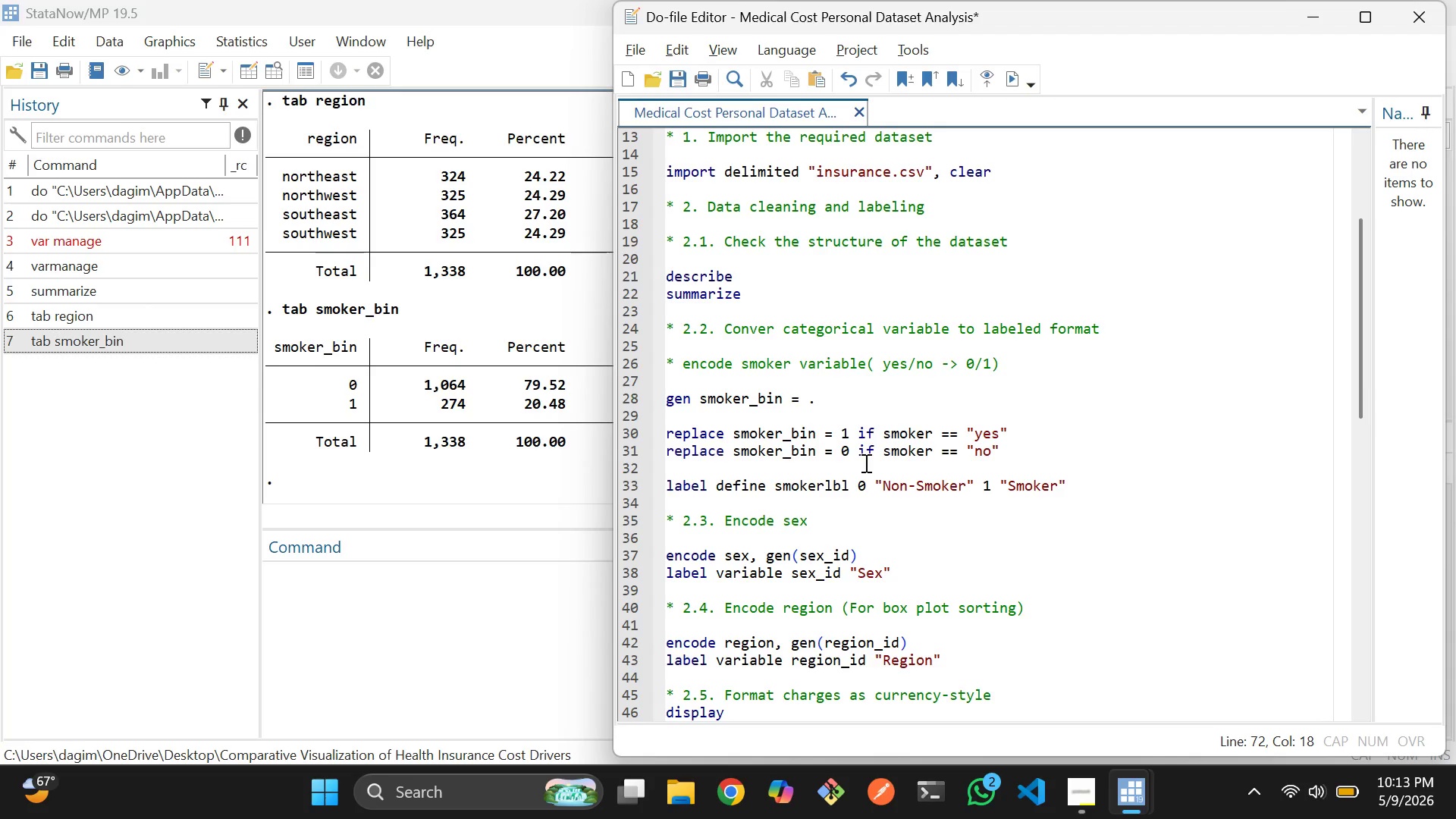 
left_click([494, 419])
 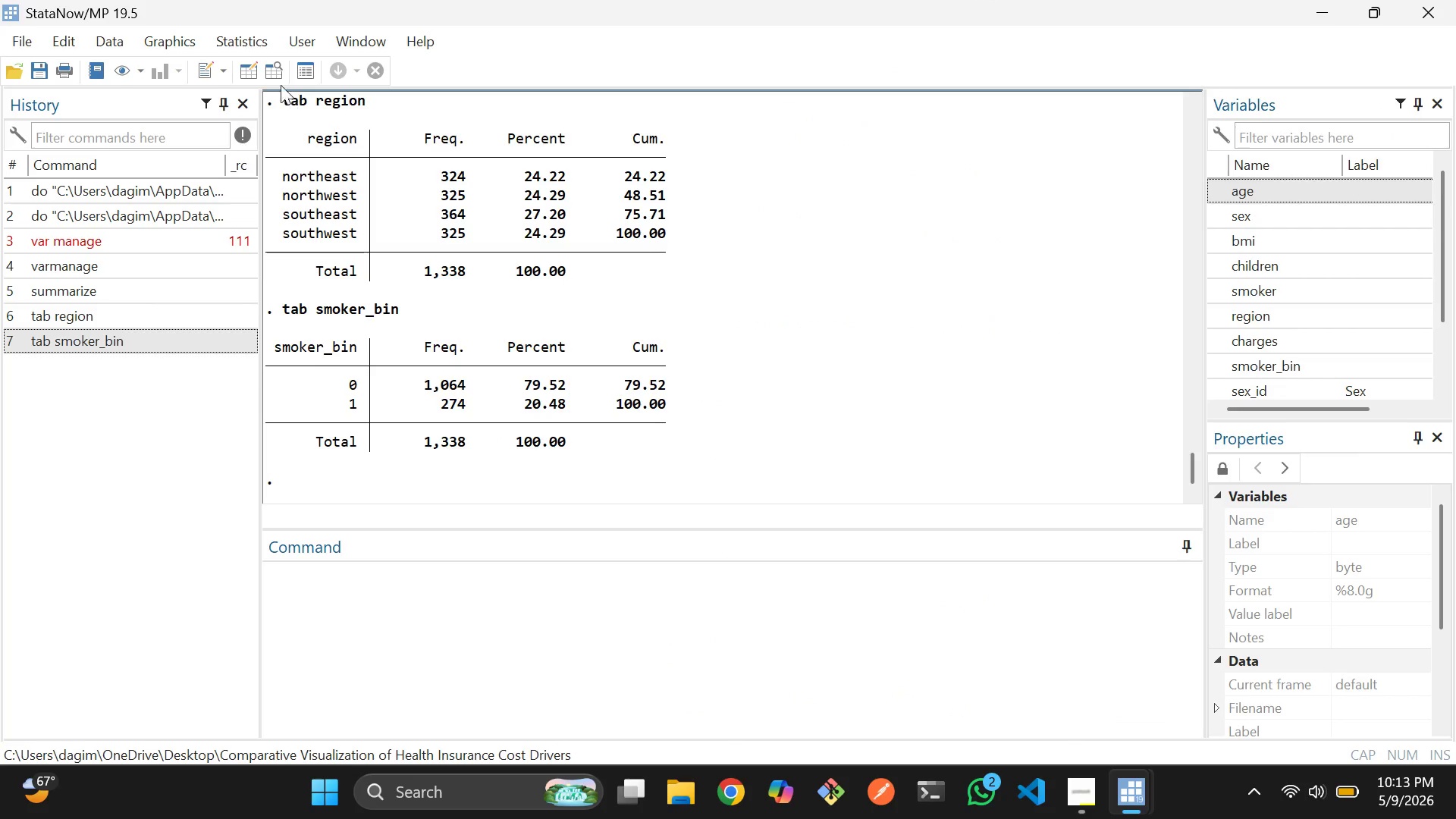 
left_click([270, 74])
 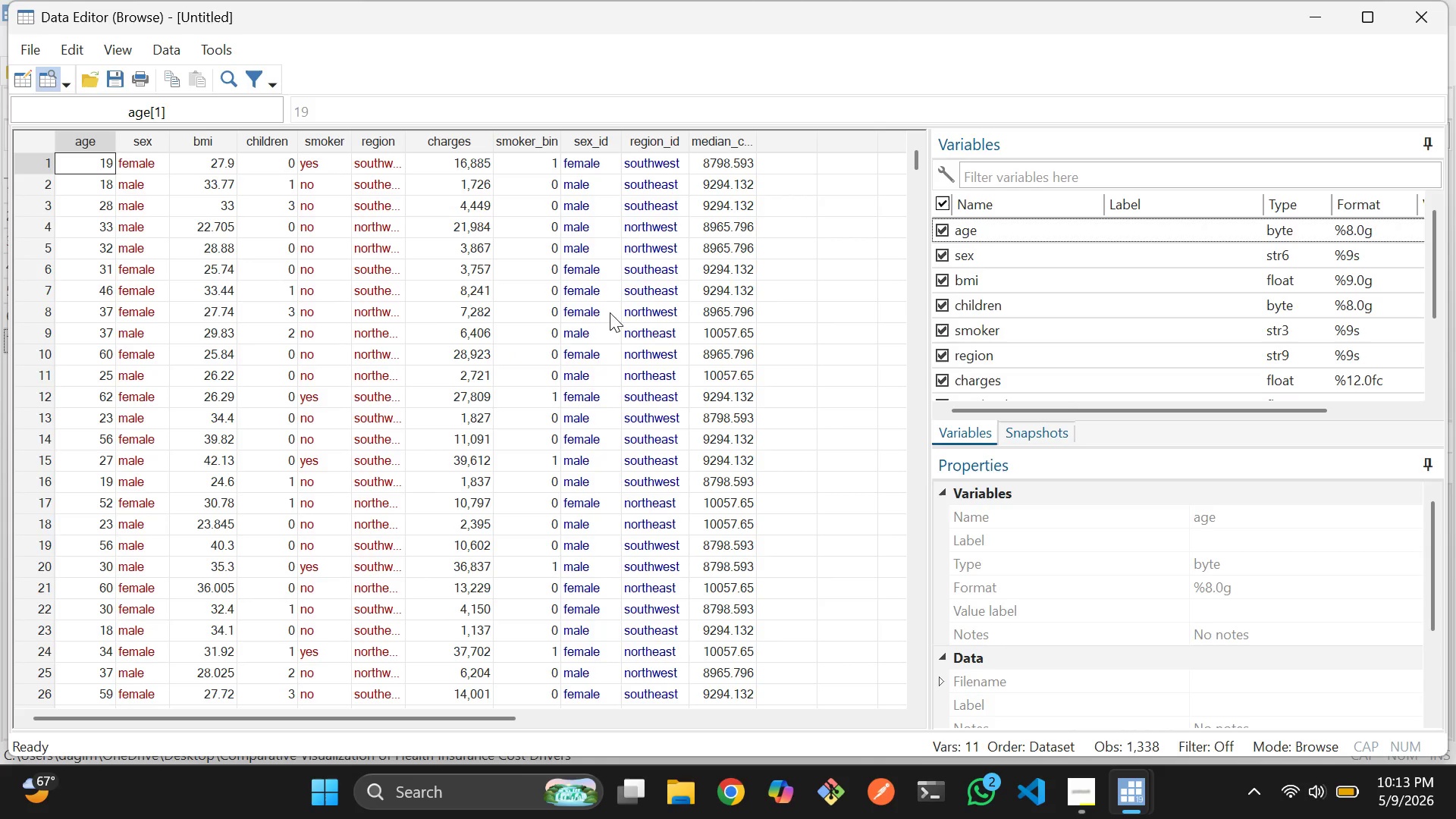 
scroll: coordinate [552, 359], scroll_direction: down, amount: 68.0
 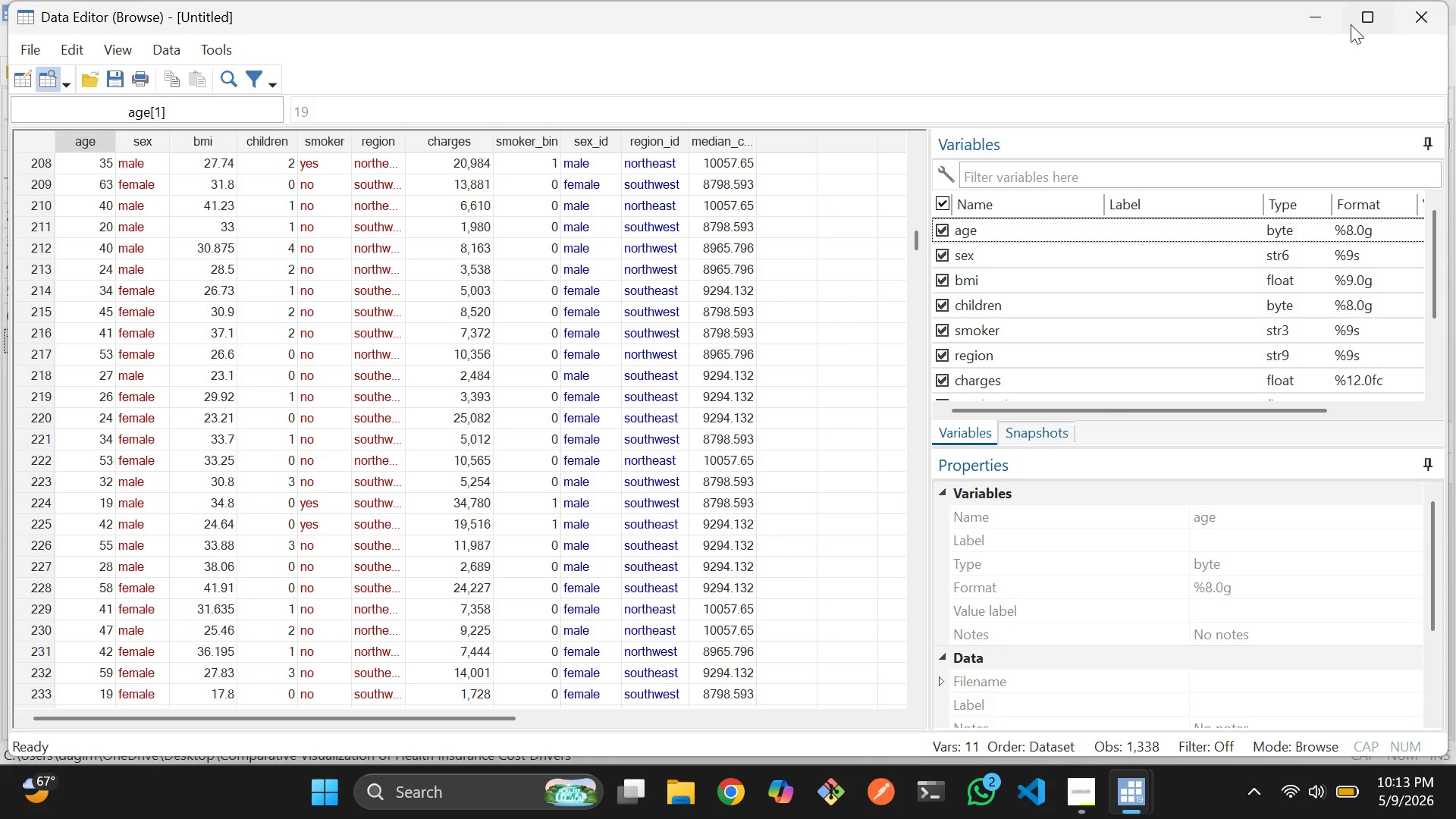 
left_click([1314, 24])
 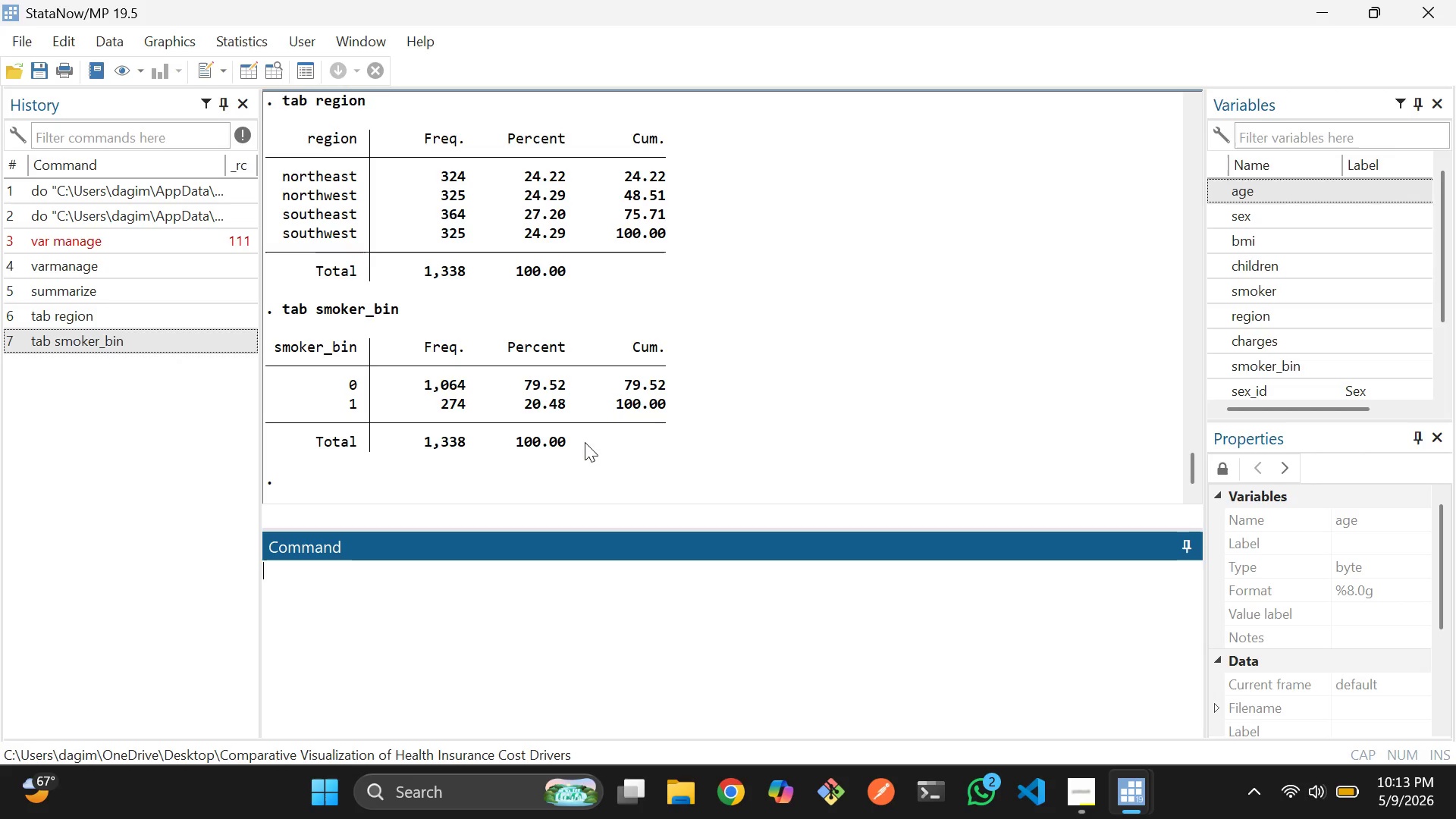 
wait(5.97)
 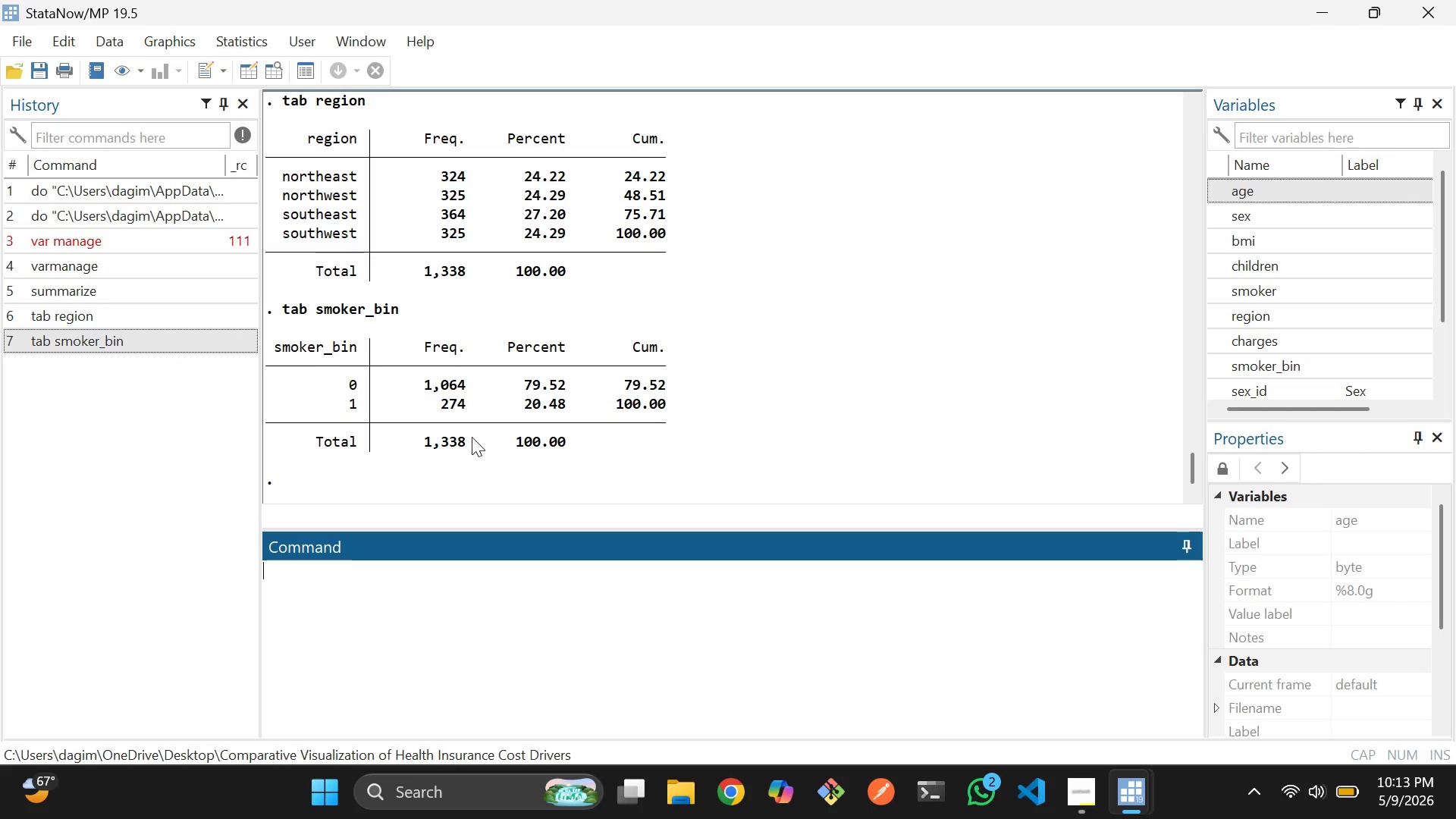 
key(Alt+Tab)
 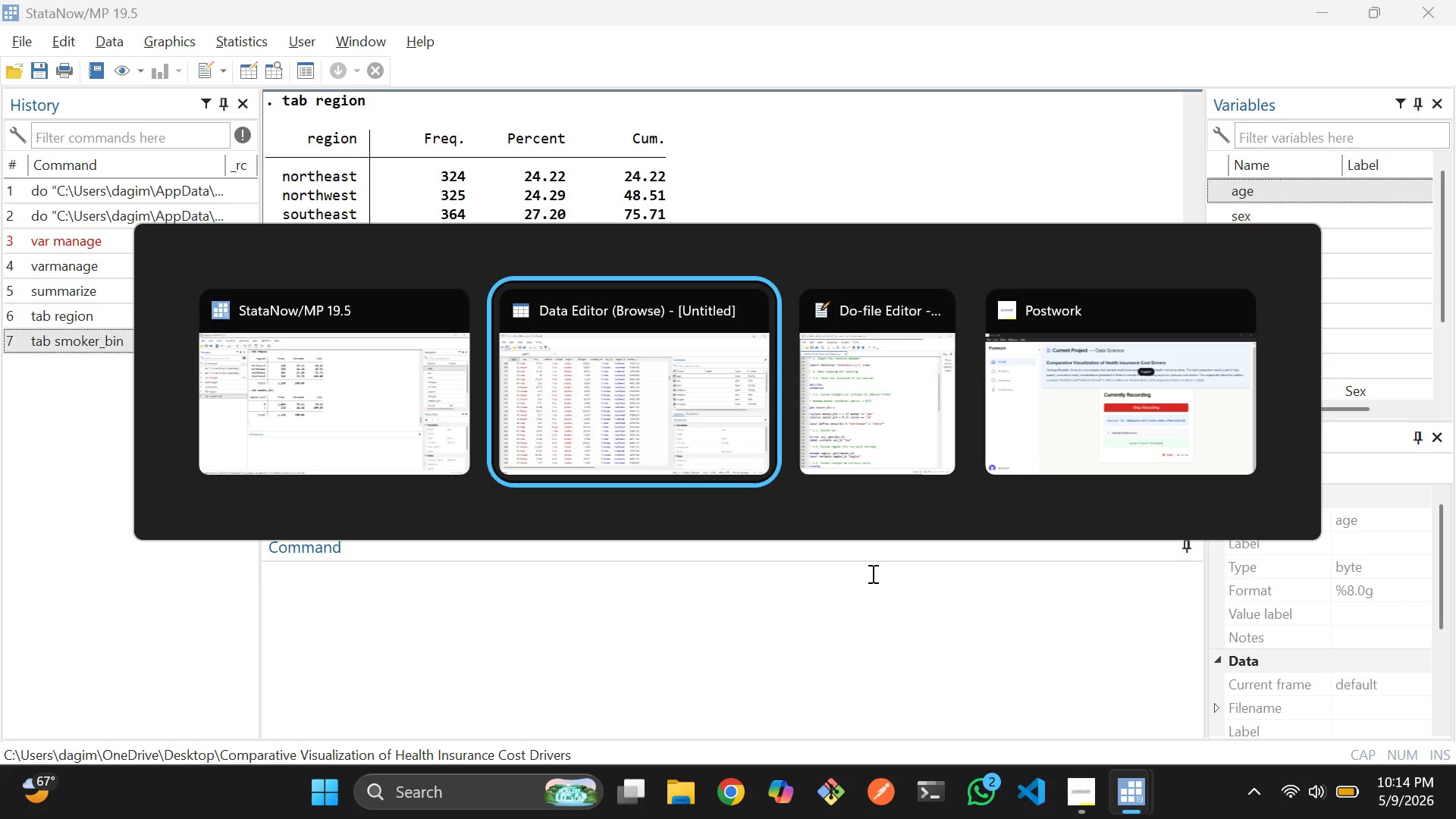 
key(Alt+Tab)
 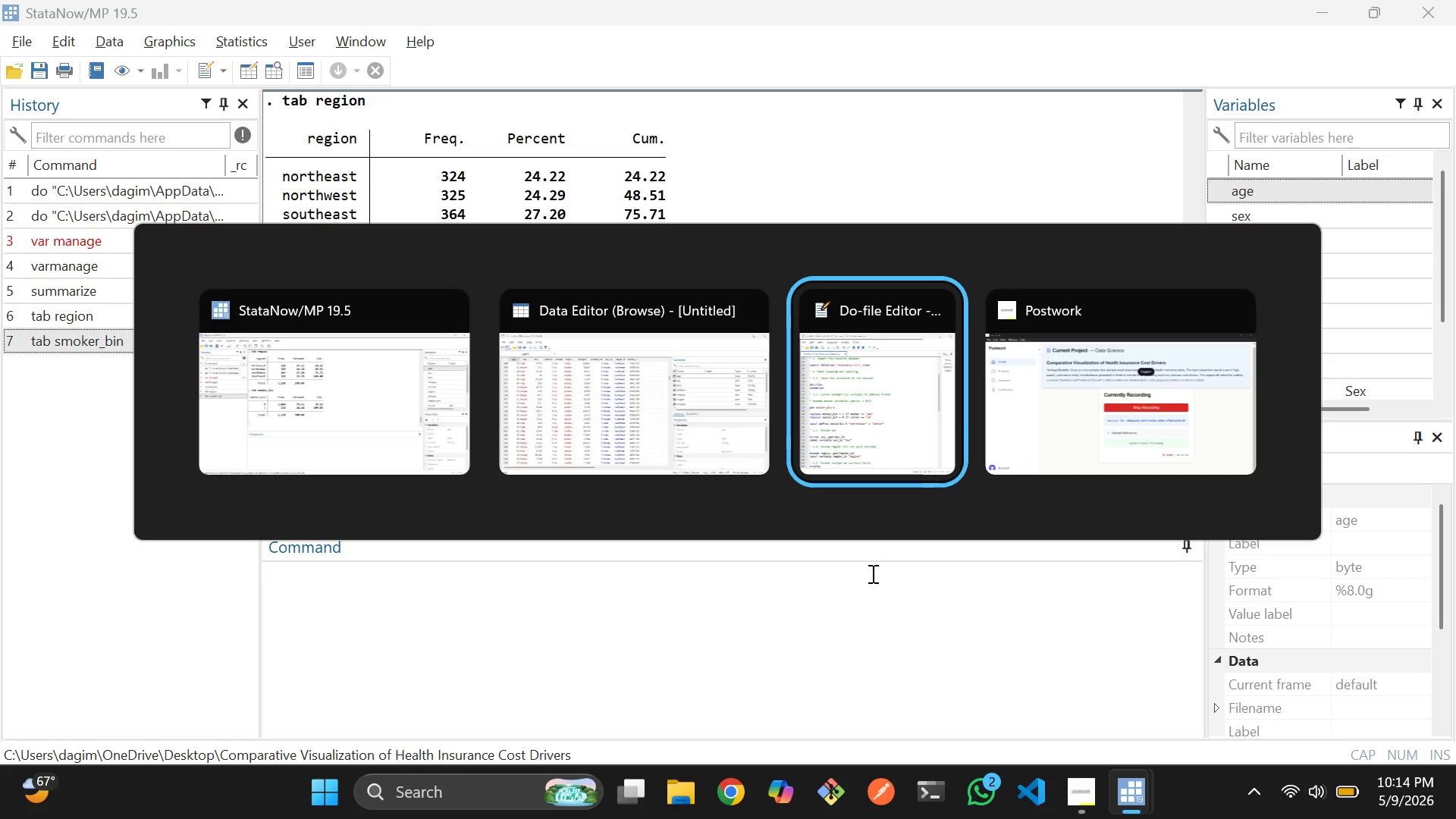 
key(Alt+Tab)